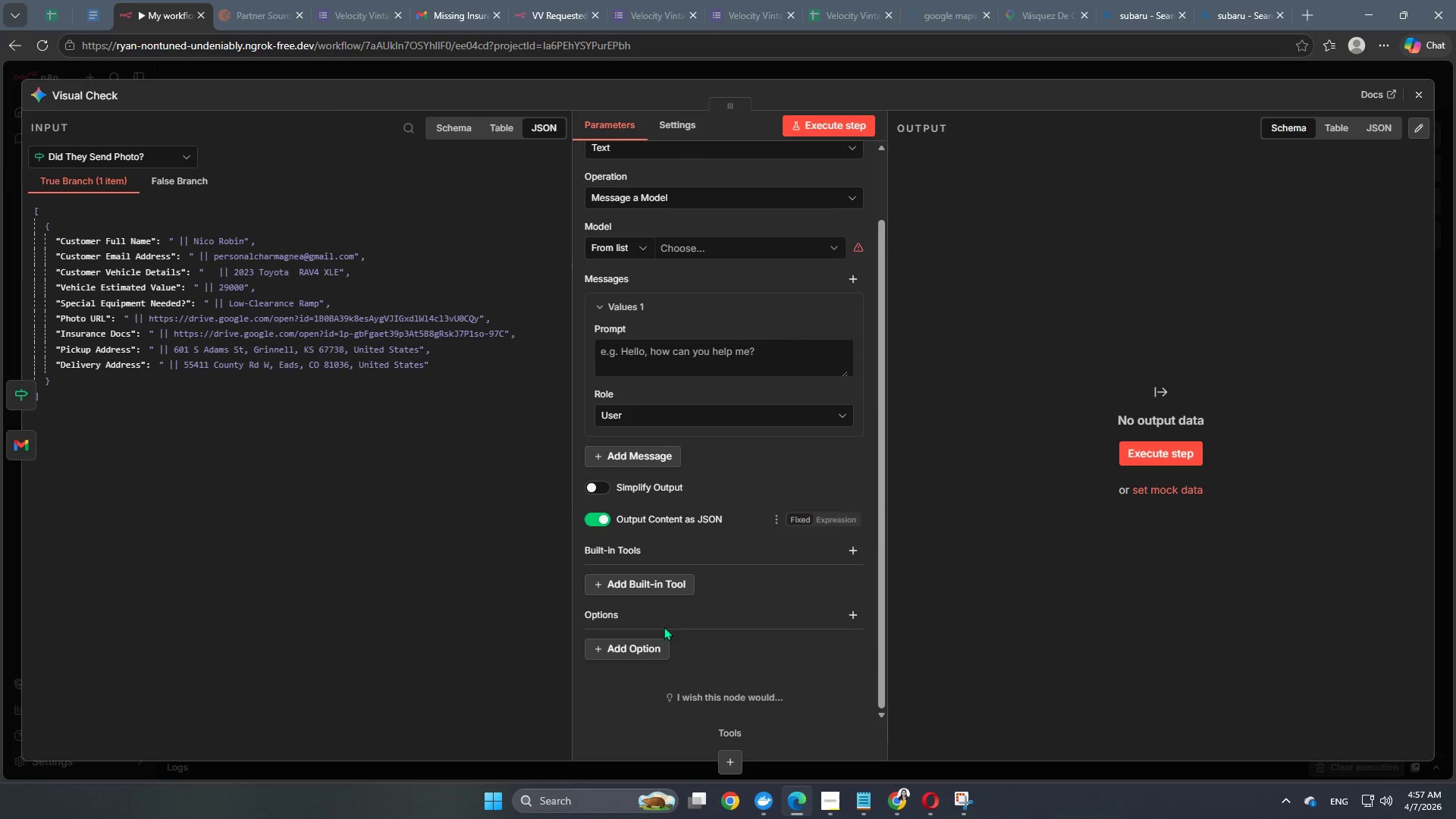 
left_click([631, 651])
 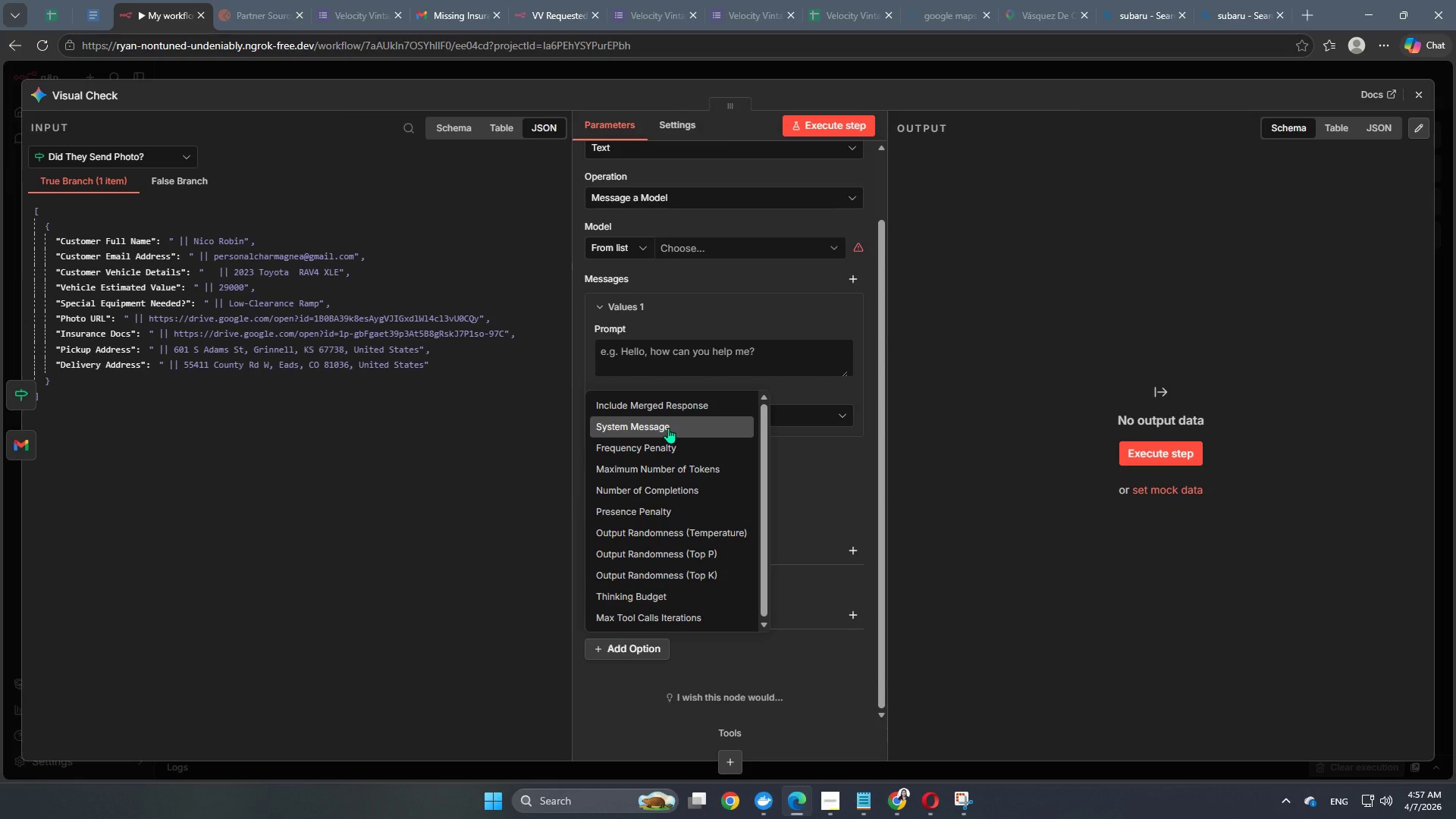 
left_click([668, 428])
 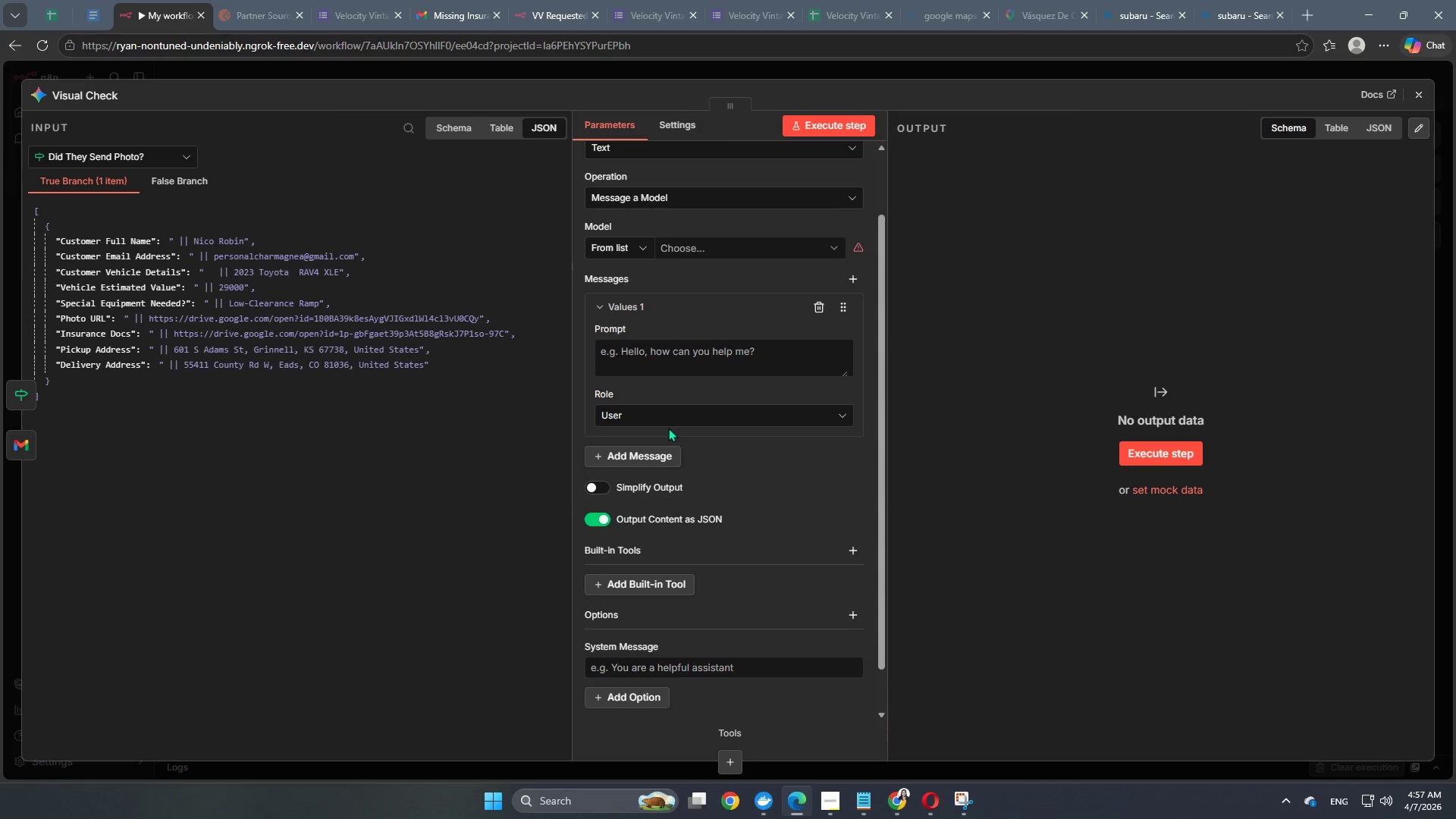 
scroll: coordinate [720, 479], scroll_direction: up, amount: 7.0
 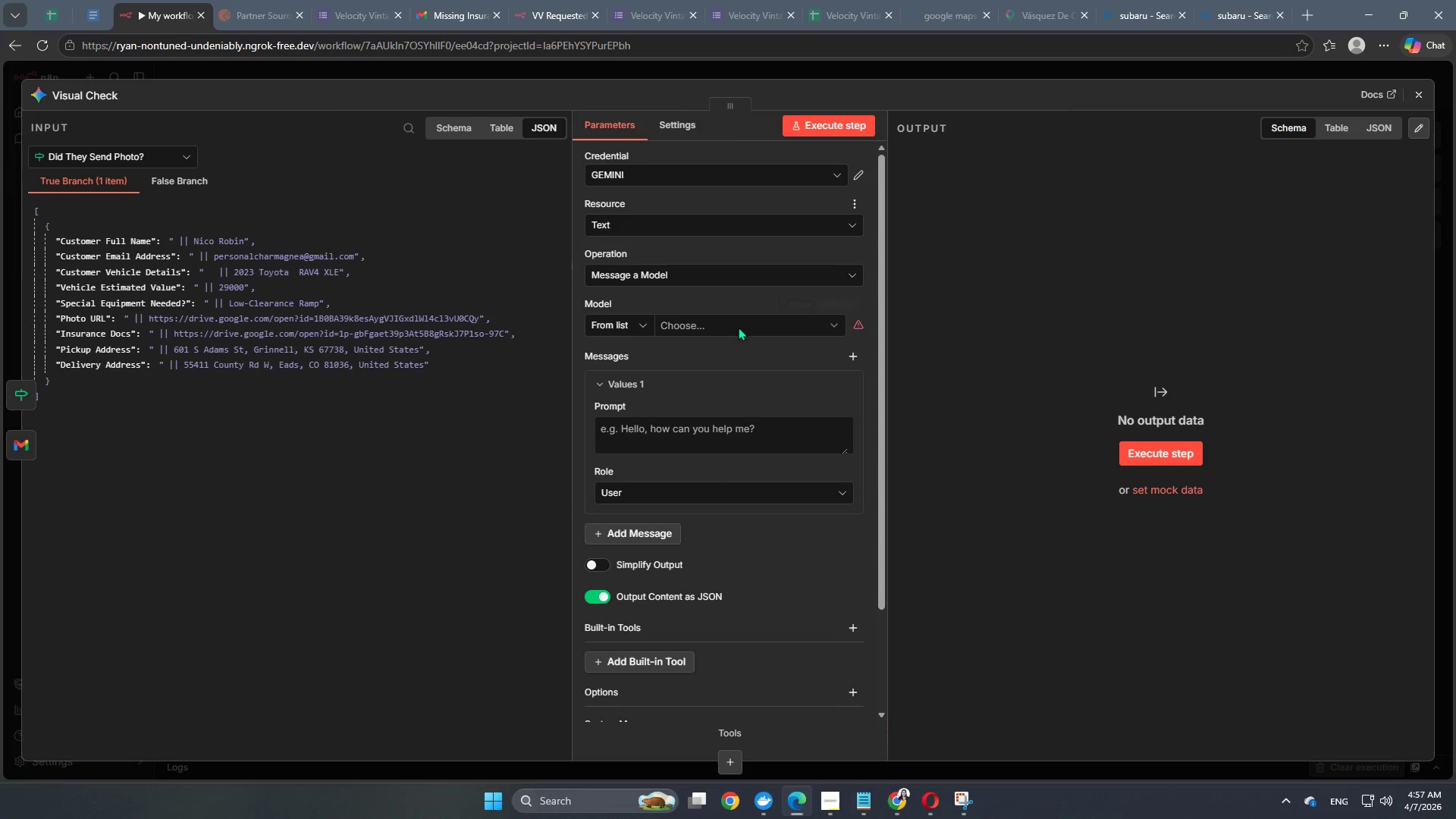 
left_click([738, 327])
 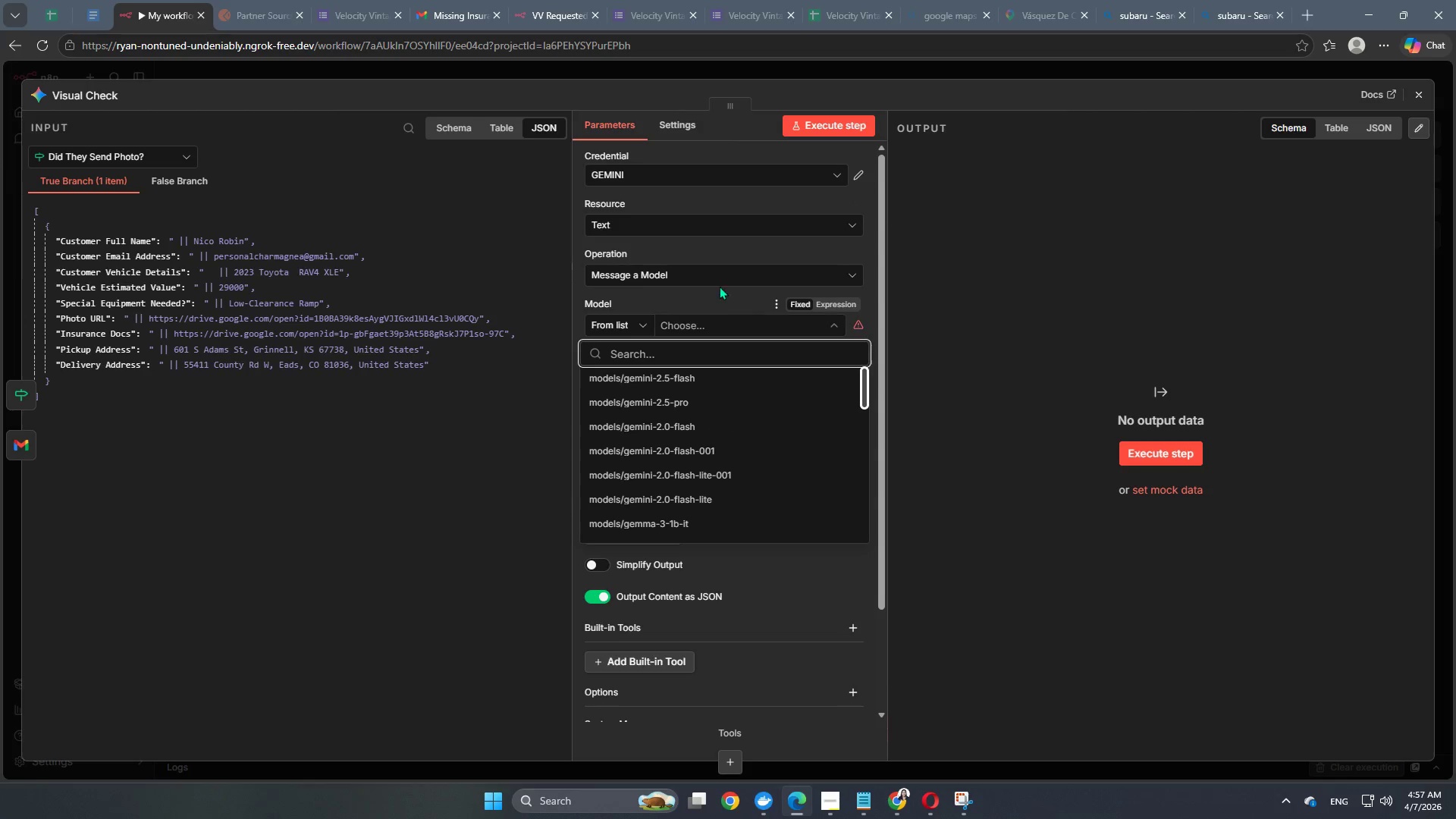 
left_click([714, 279])
 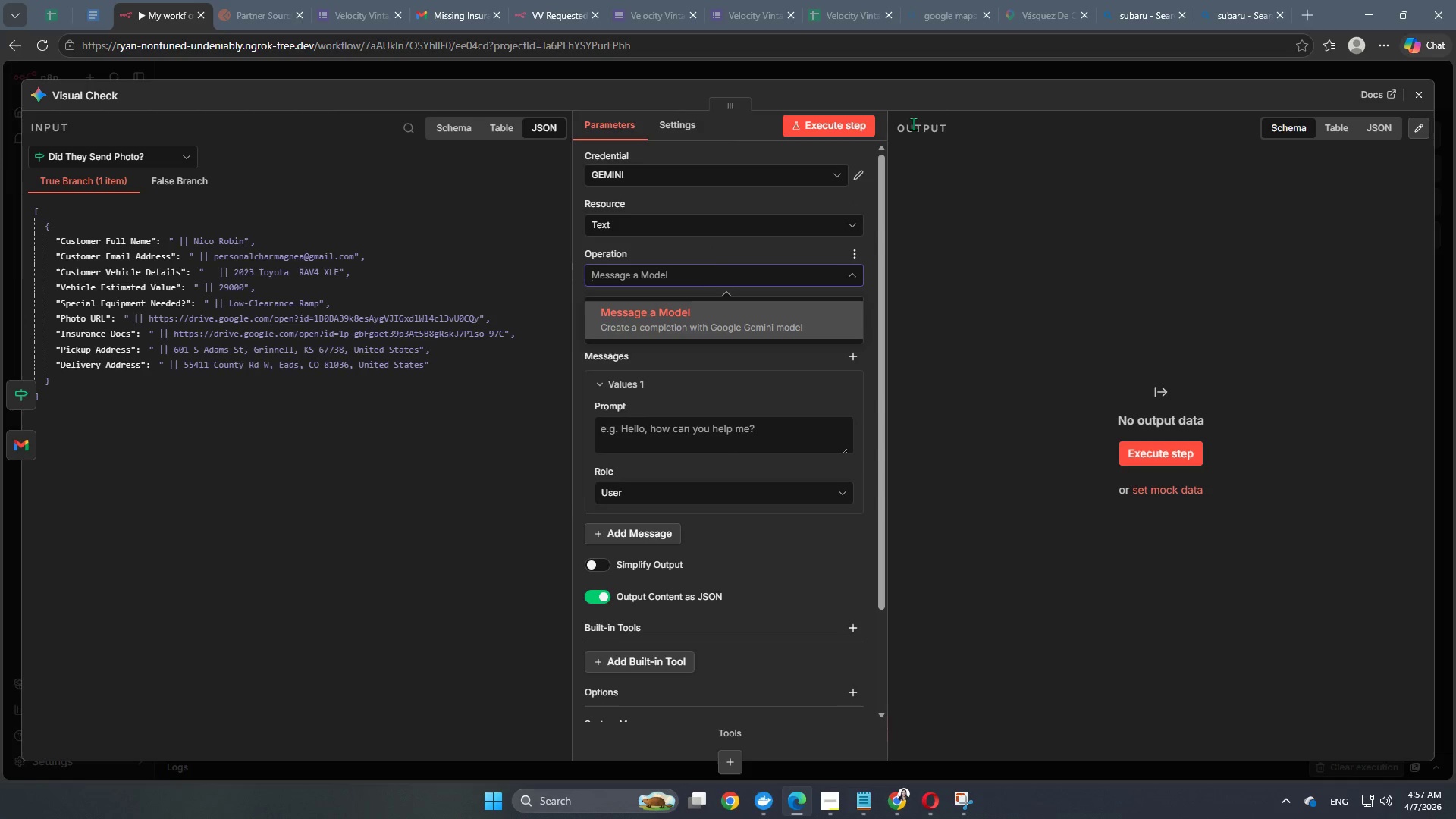 
left_click([1034, 60])
 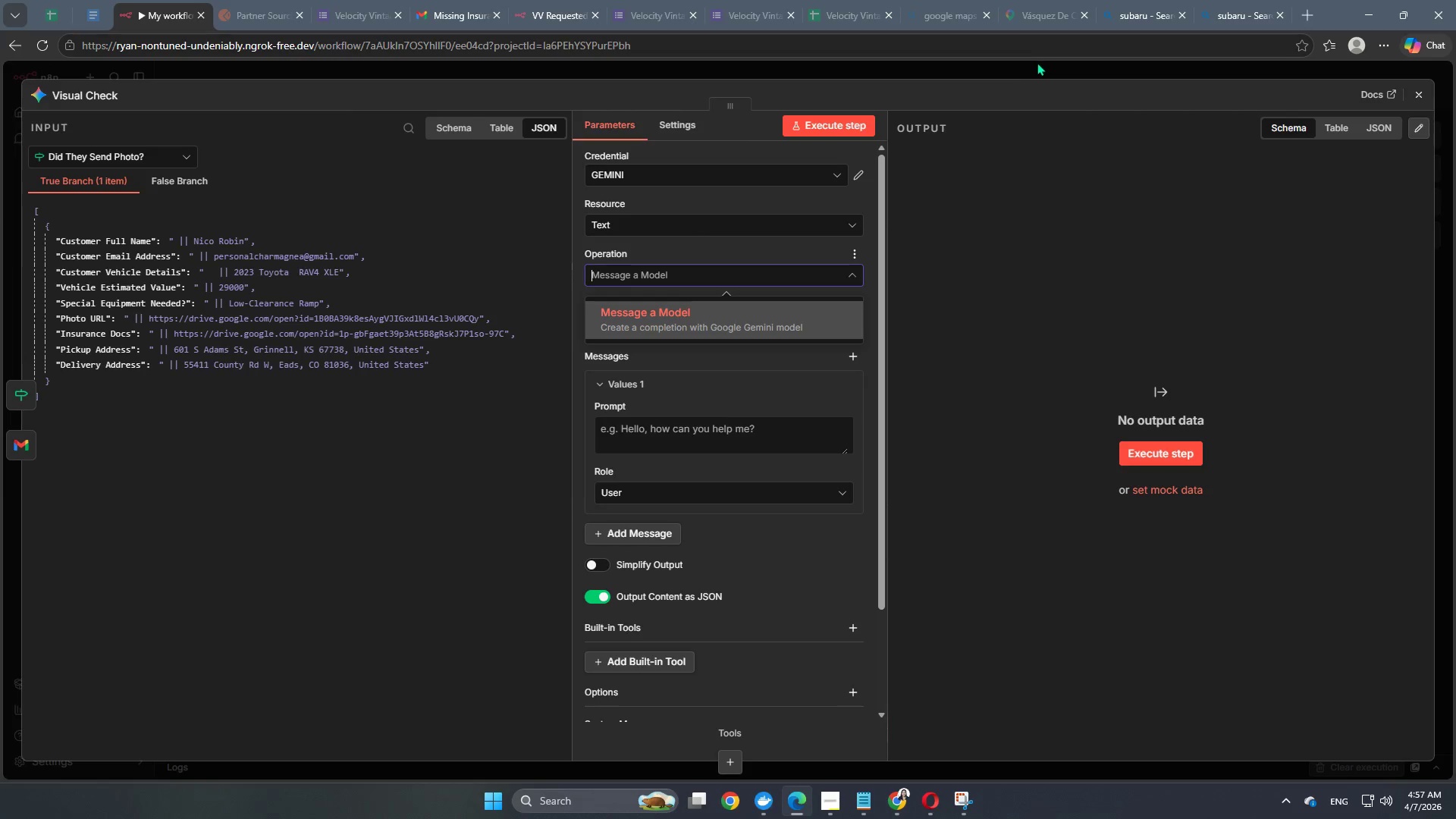 
left_click([1038, 62])
 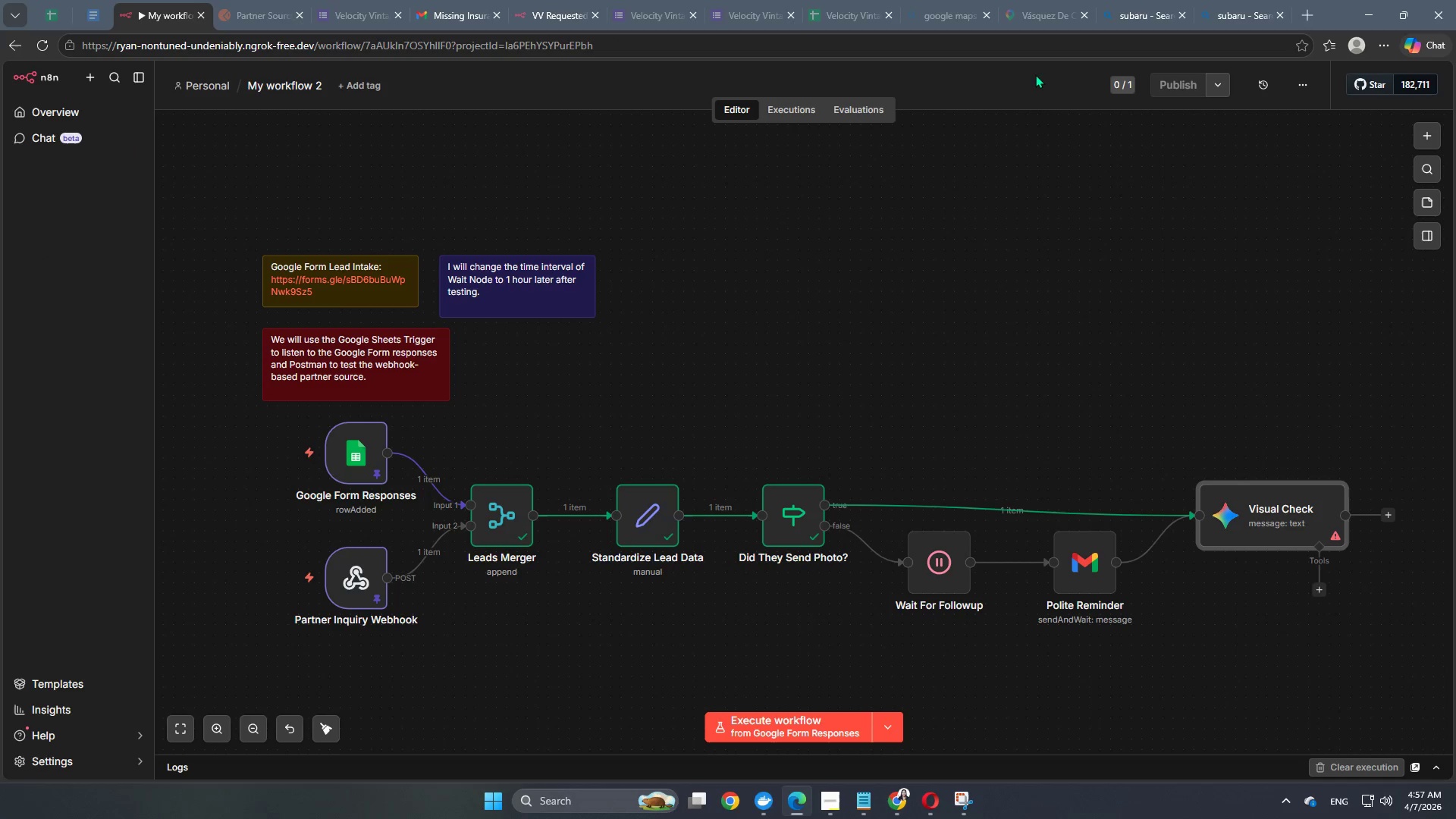 
double_click([1033, 78])
 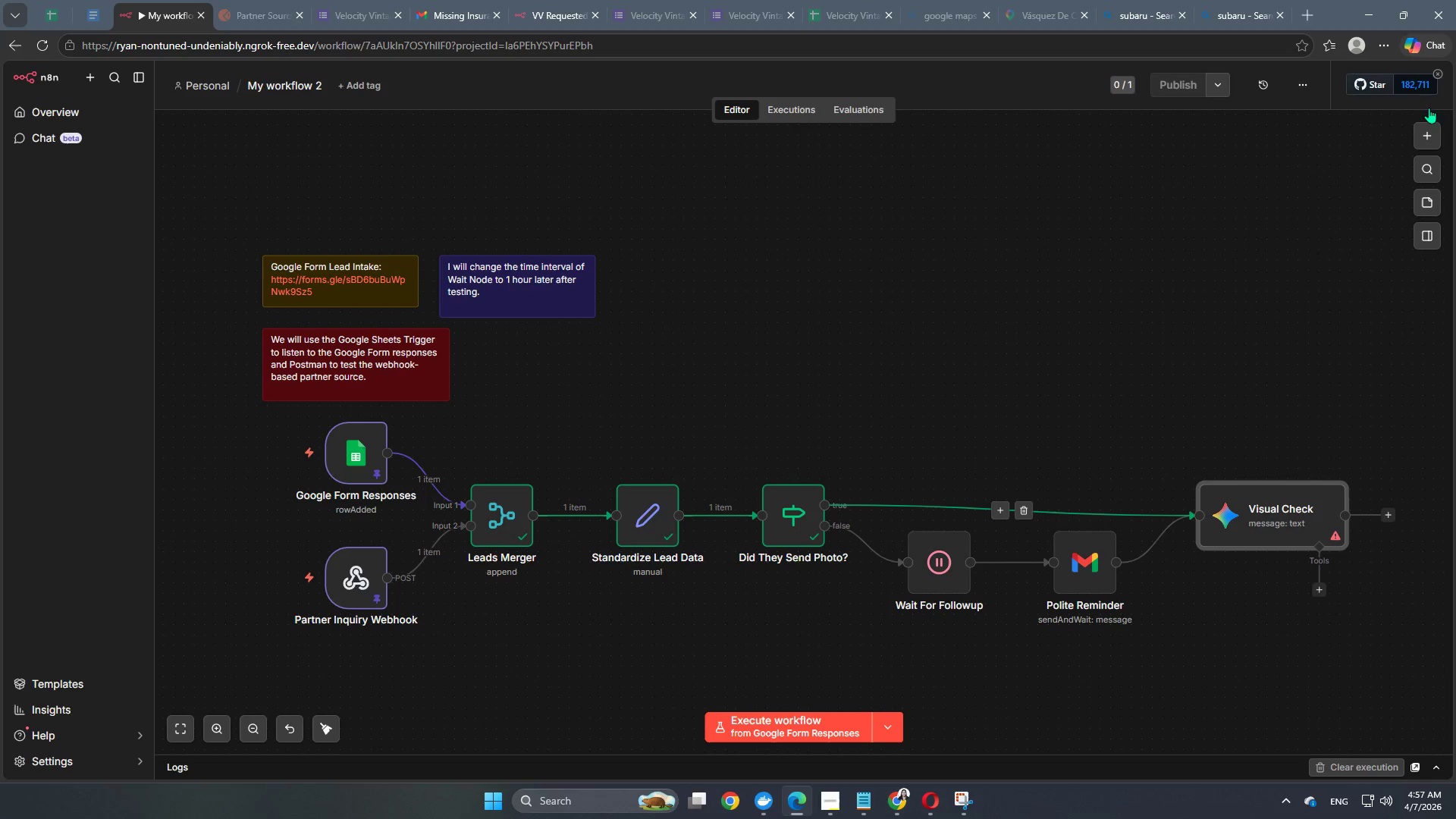 
left_click([1432, 140])
 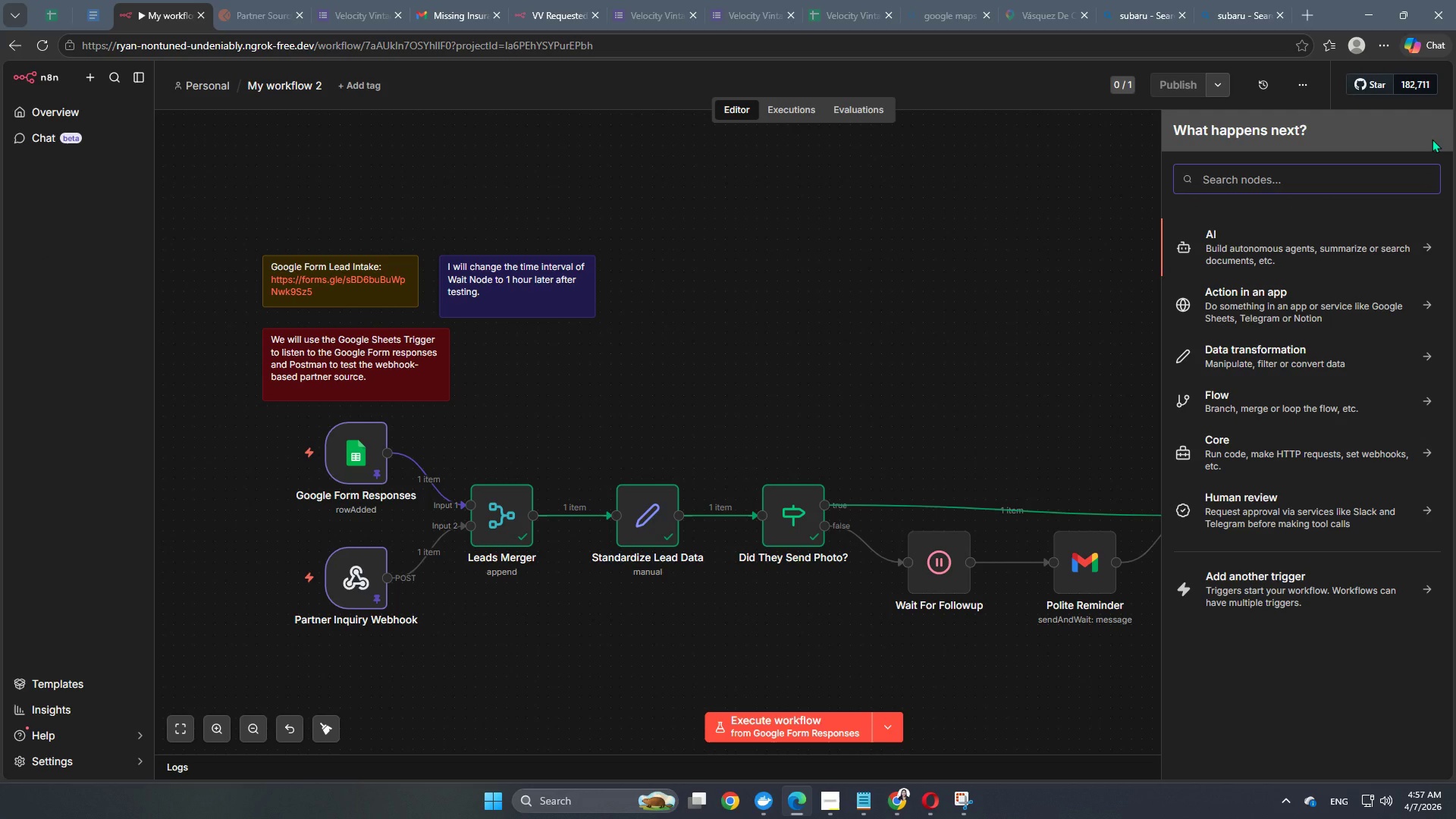 
type(gmini)
 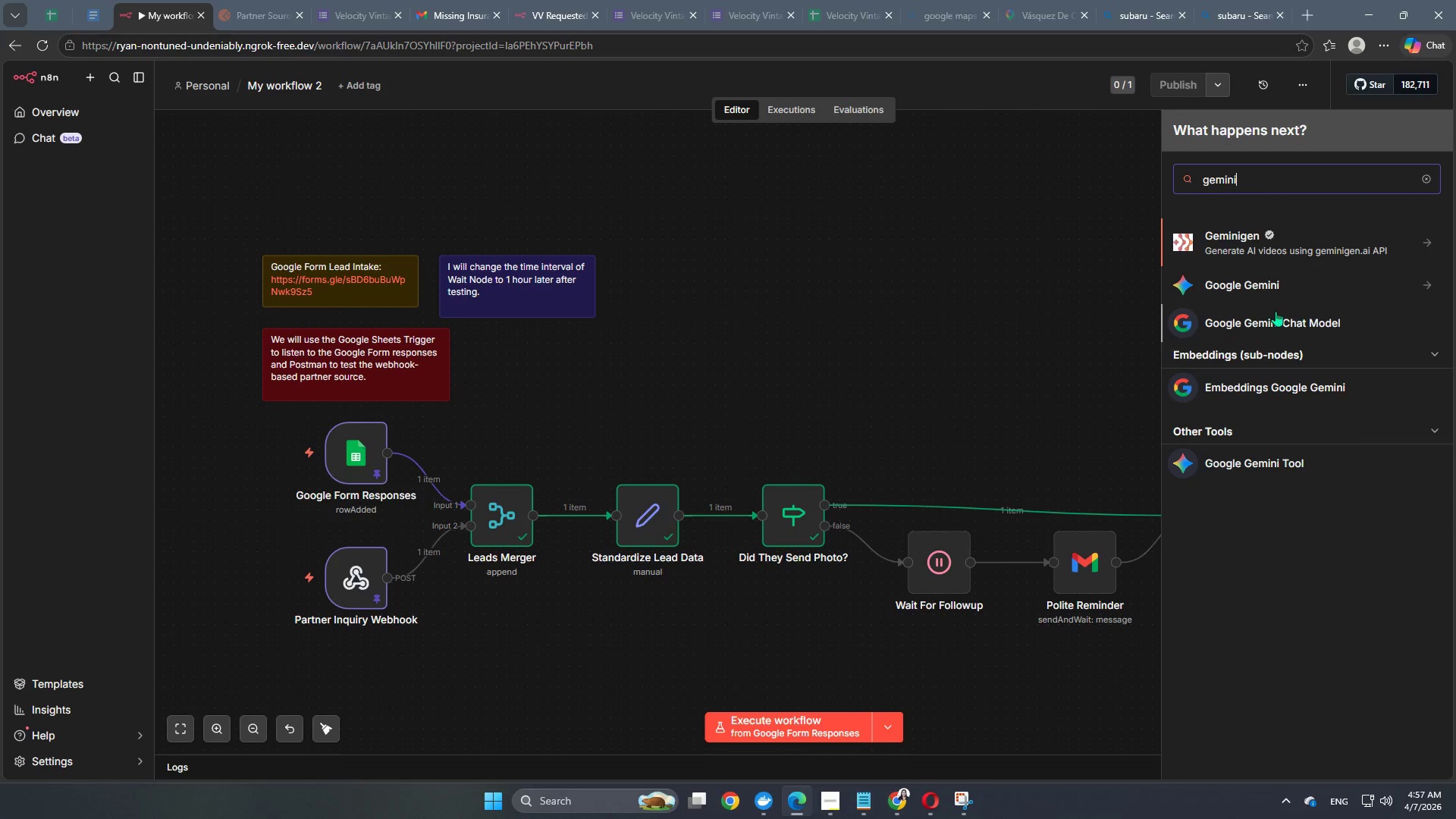 
left_click([1265, 285])
 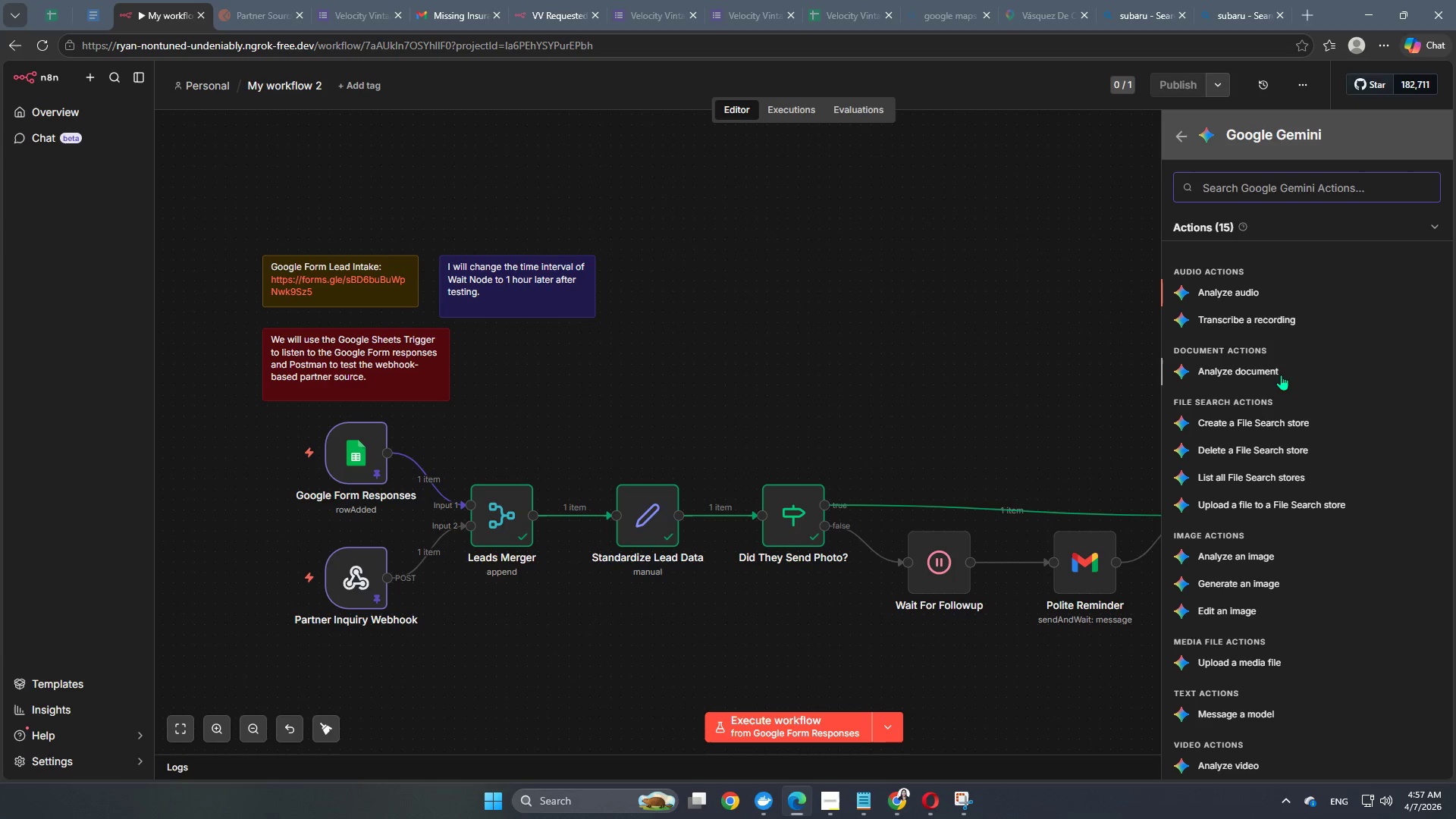 
wait(12.36)
 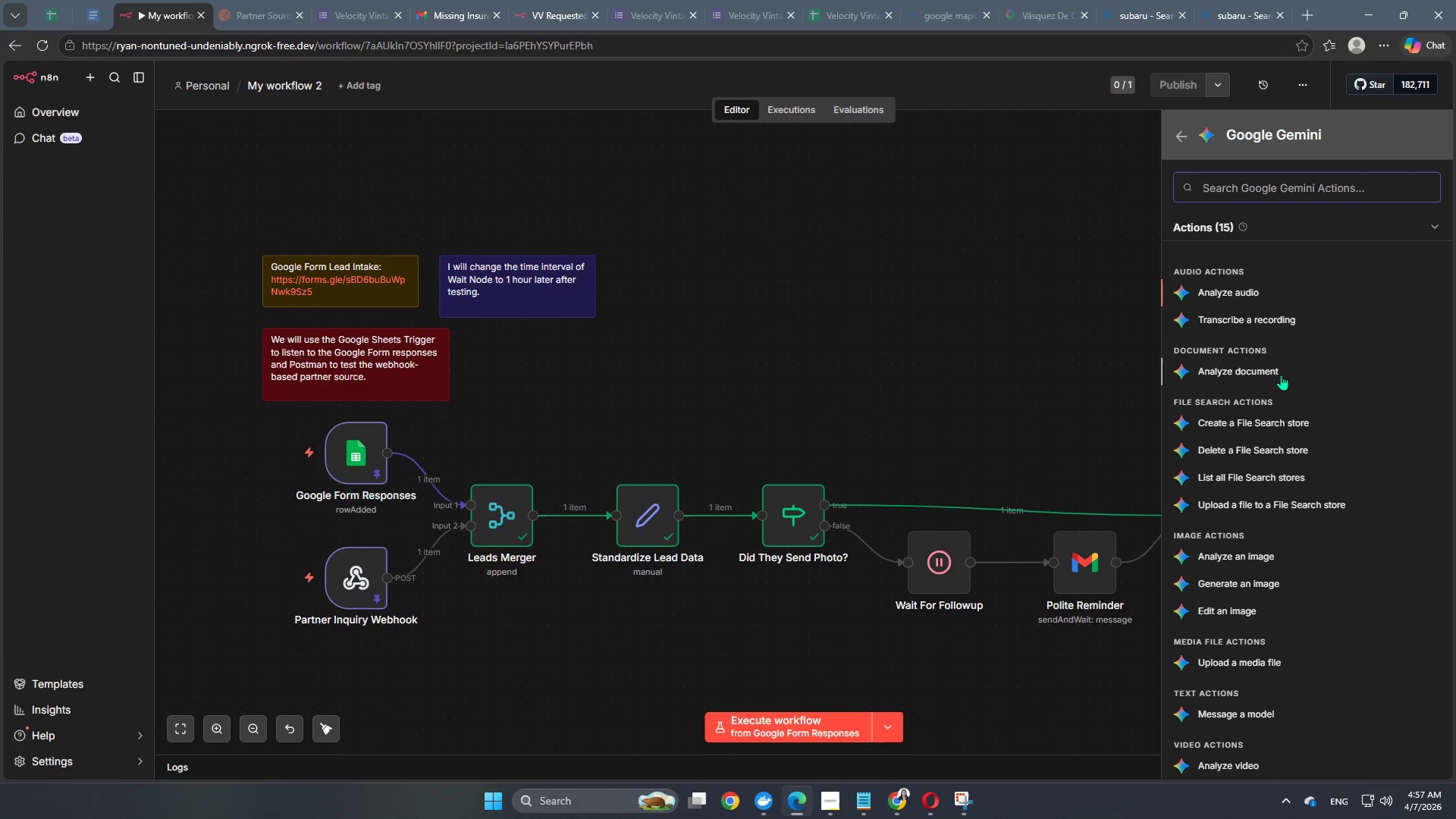 
left_click([1228, 551])
 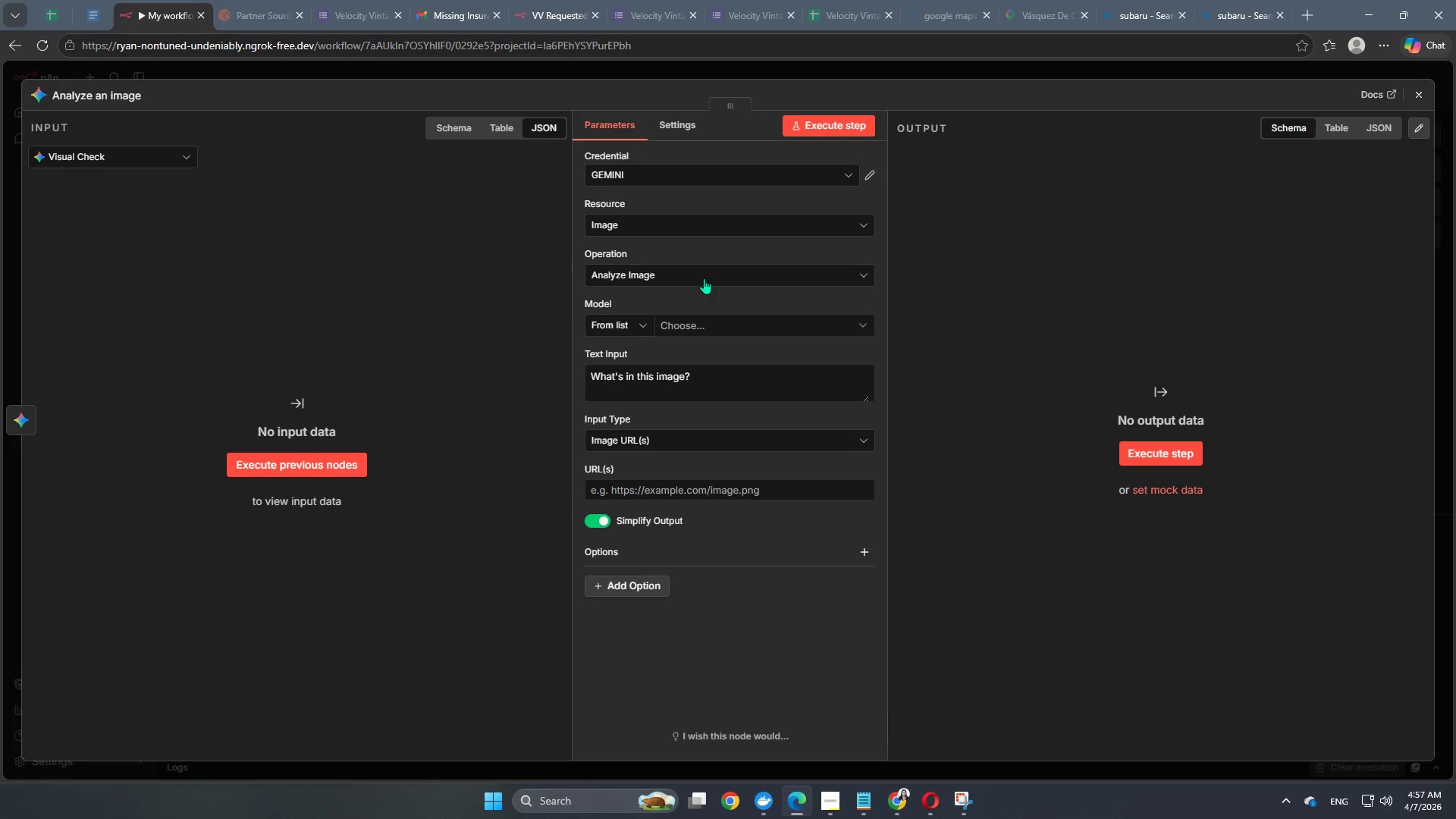 
left_click([646, 277])
 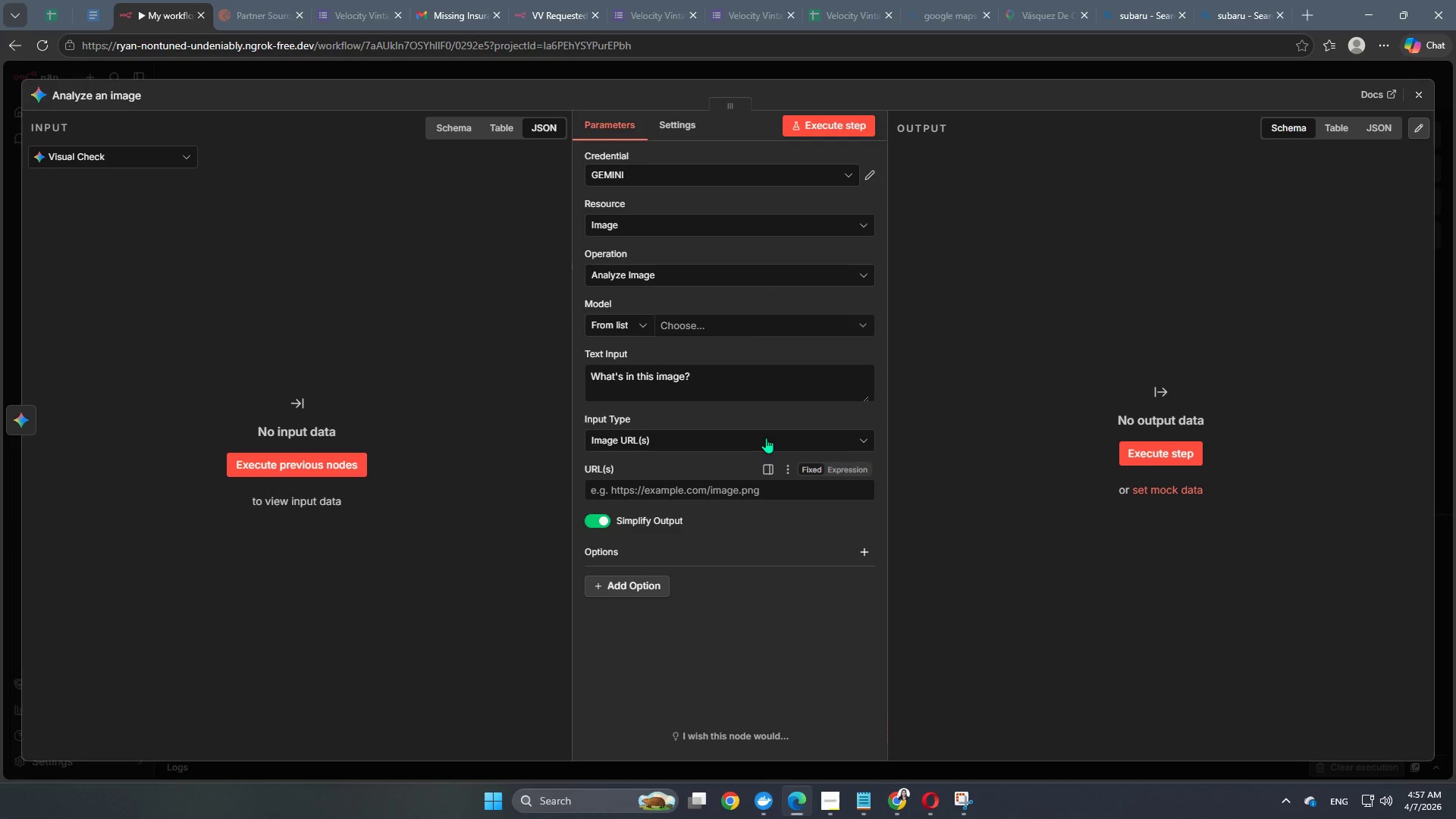 
left_click([829, 74])
 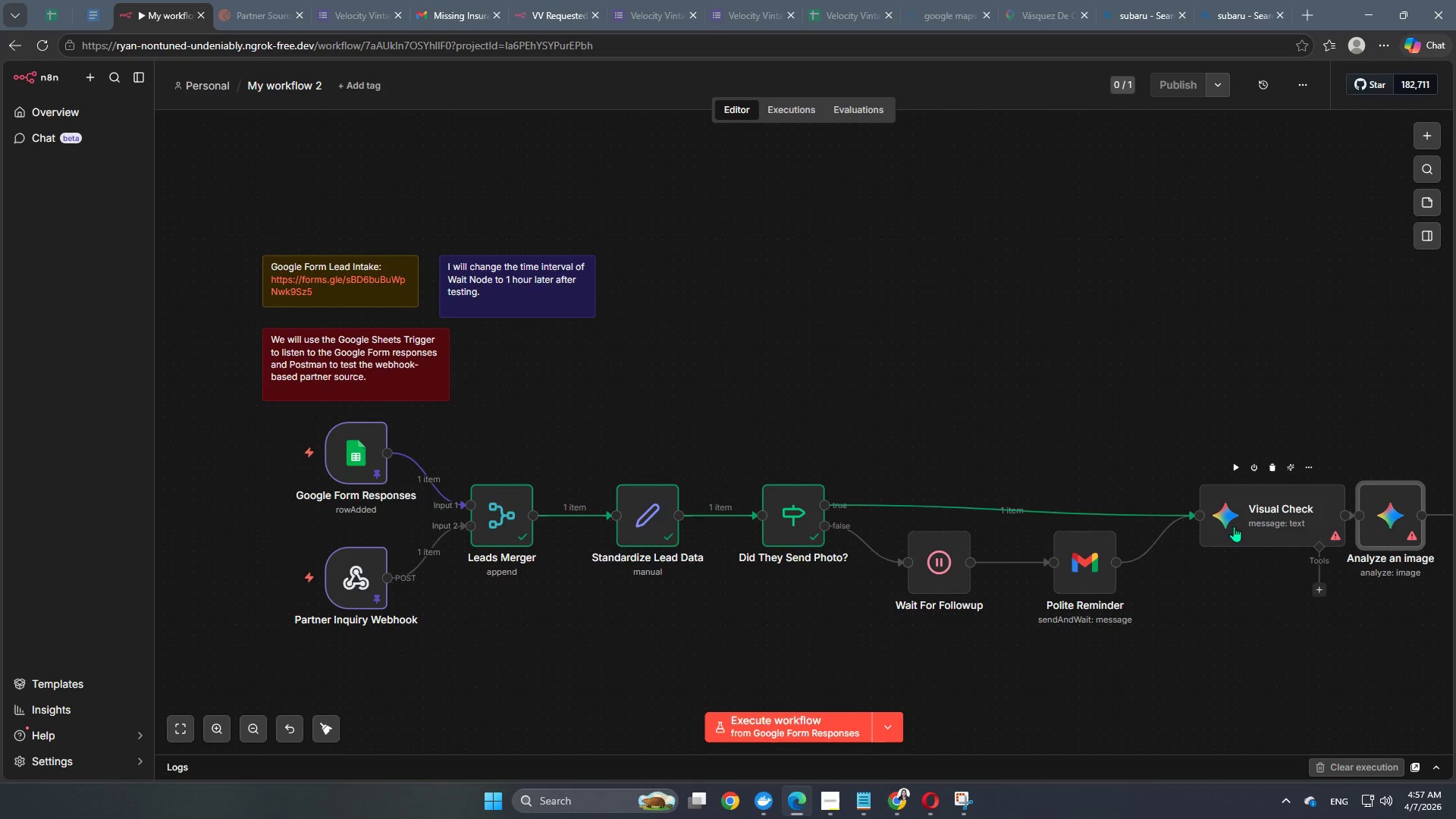 
left_click_drag(start_coordinate=[1244, 513], to_coordinate=[1131, 381])
 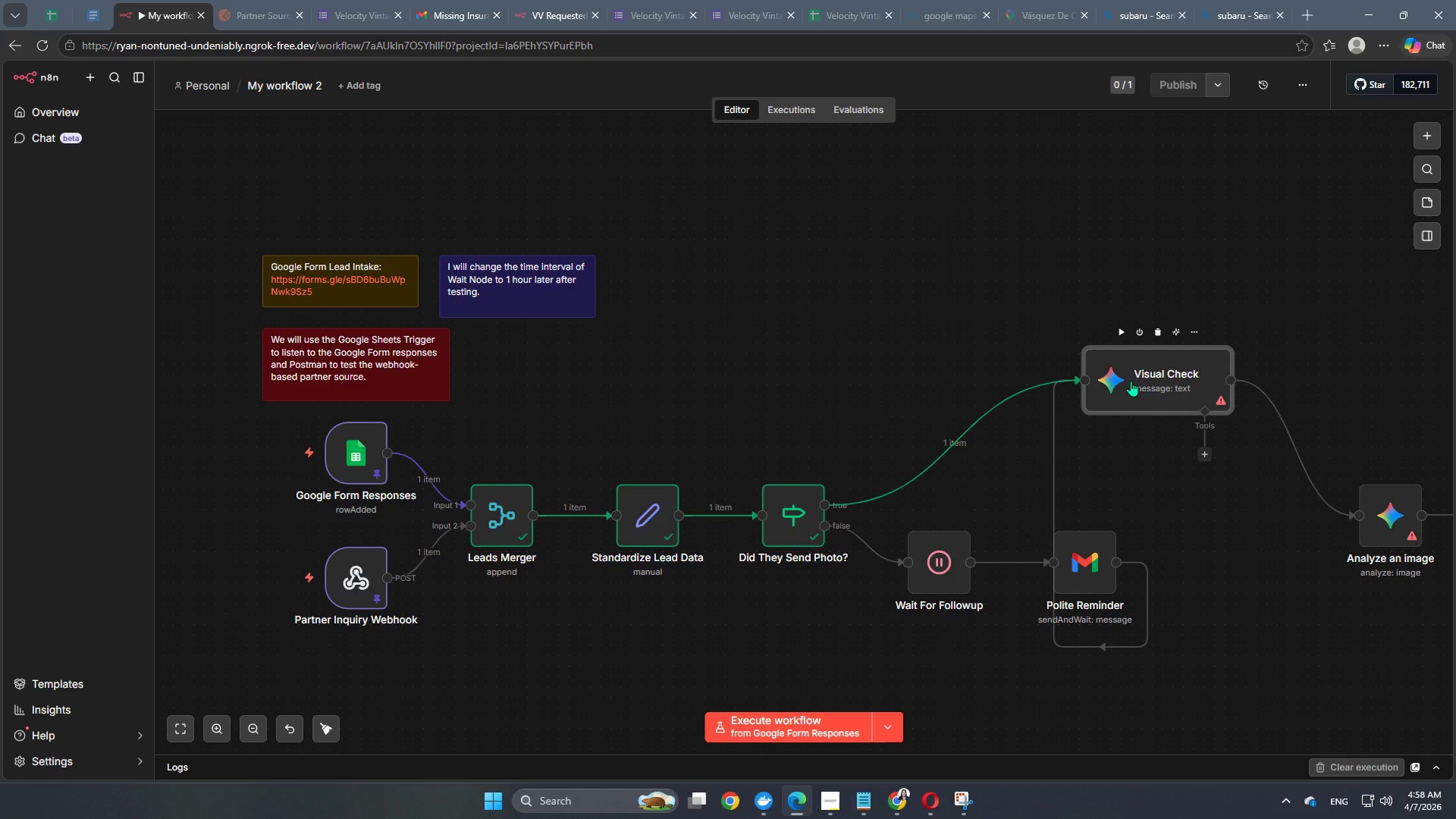 
wait(20.23)
 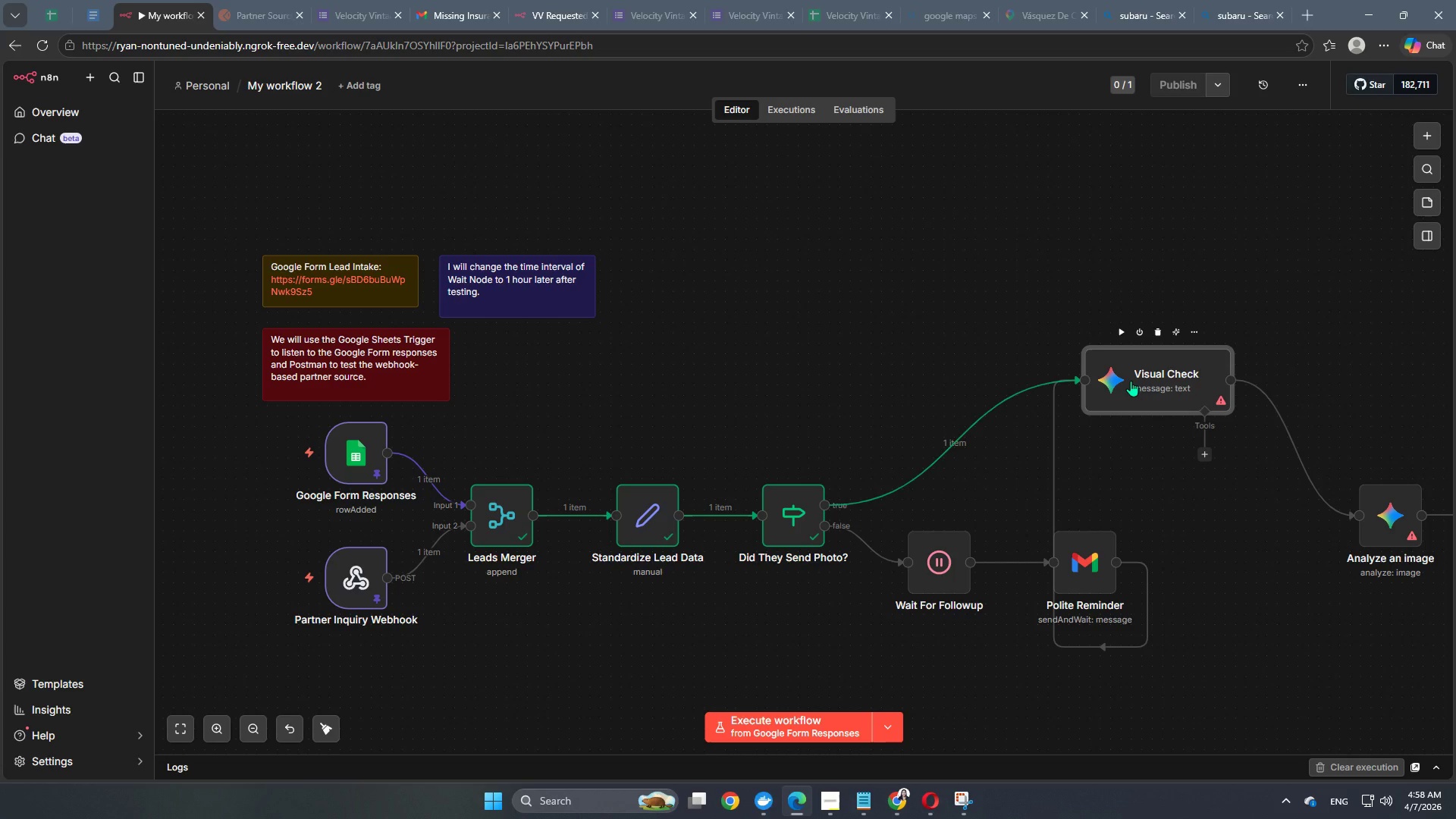 
left_click([1307, 450])
 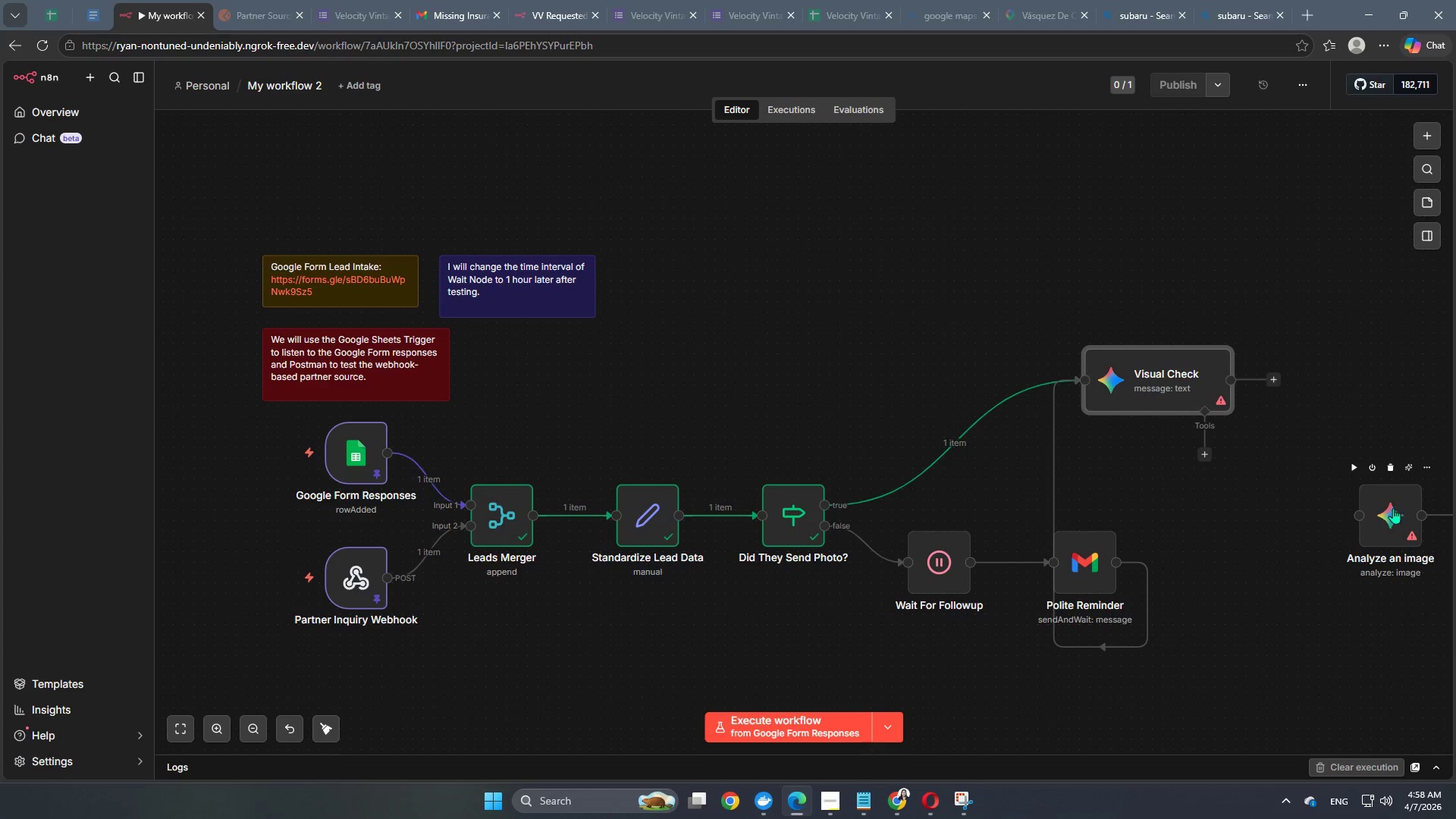 
left_click_drag(start_coordinate=[1391, 522], to_coordinate=[870, 213])
 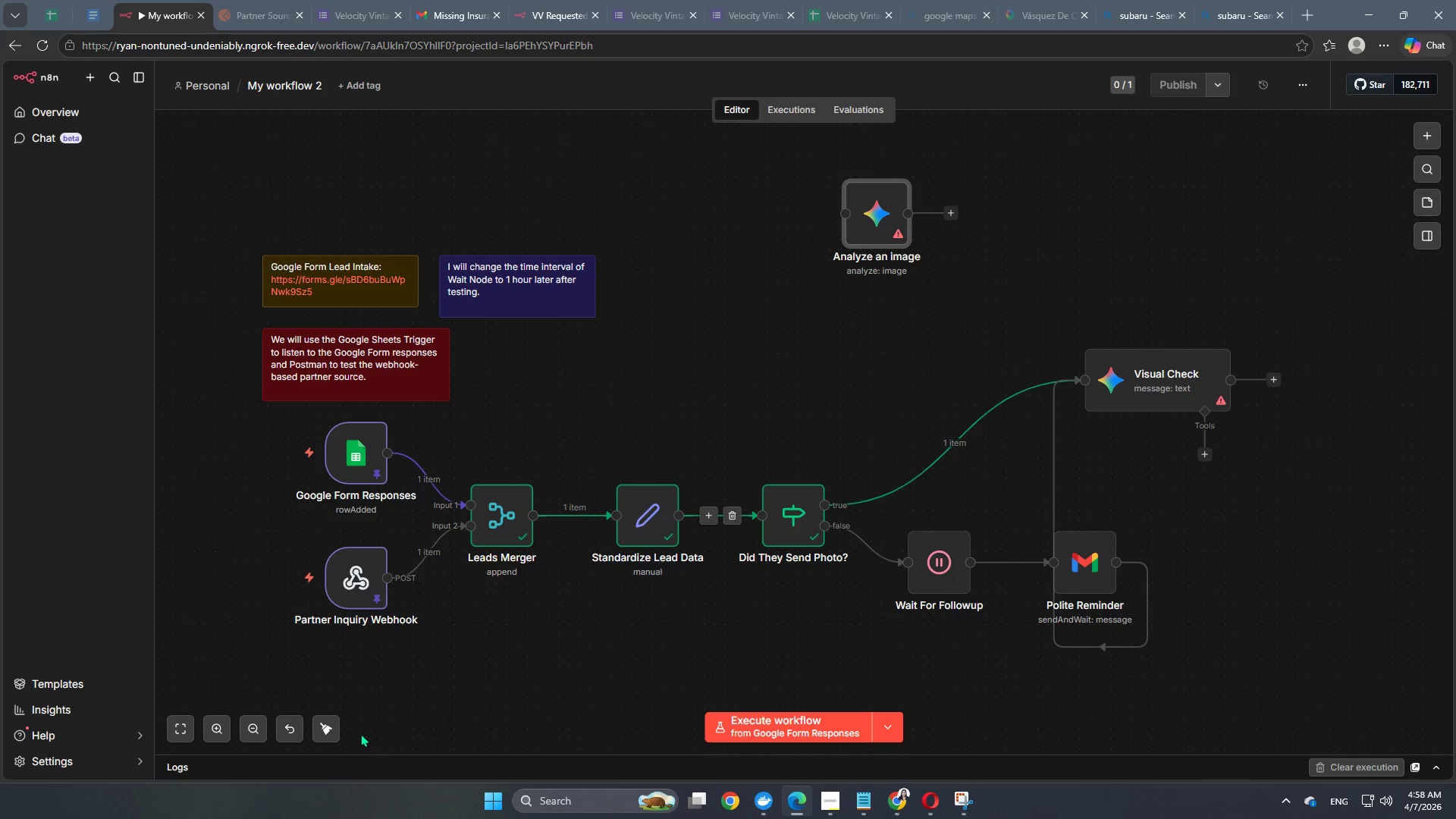 
left_click([326, 729])
 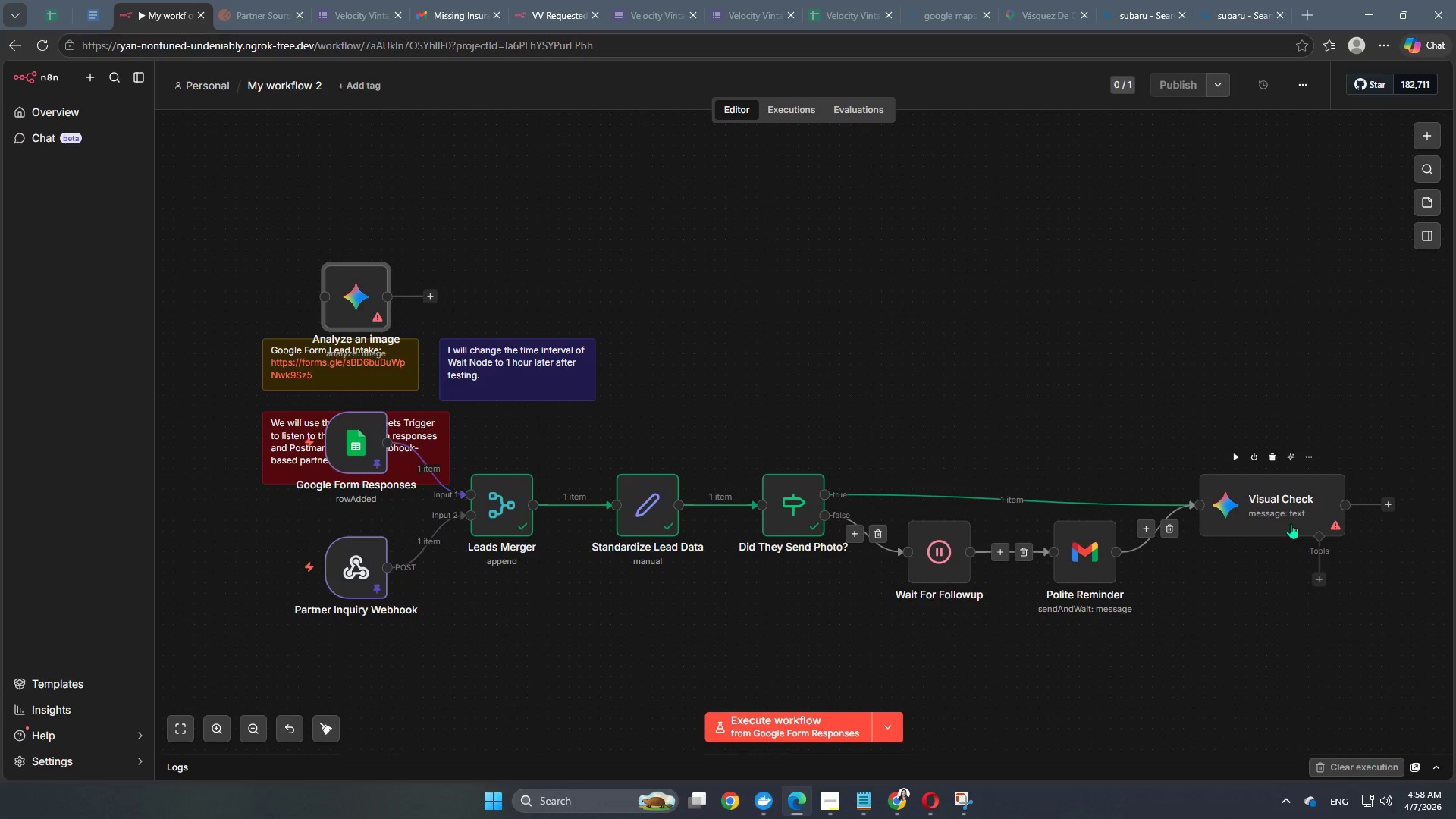 
double_click([1294, 510])
 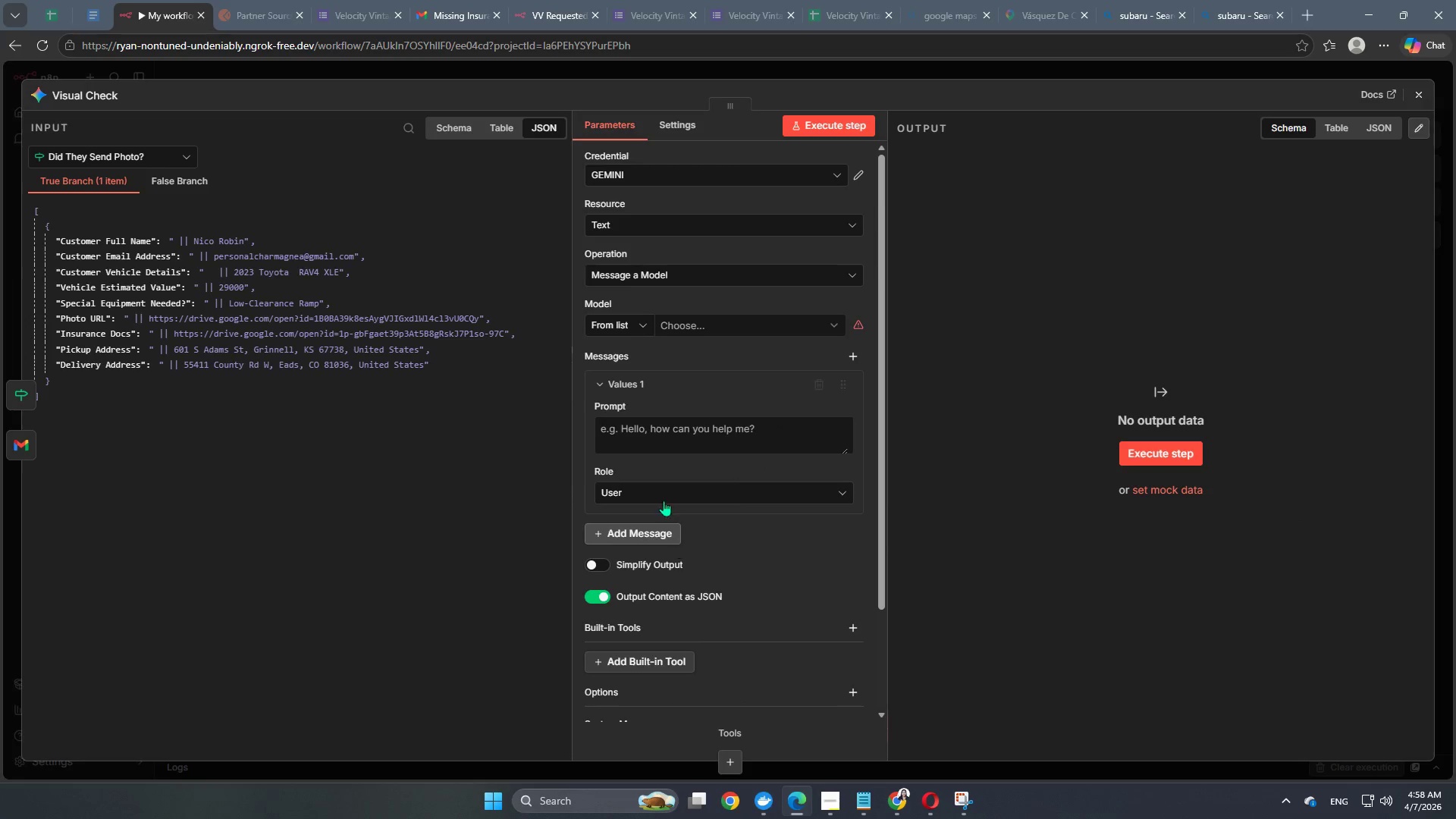 
left_click([685, 325])
 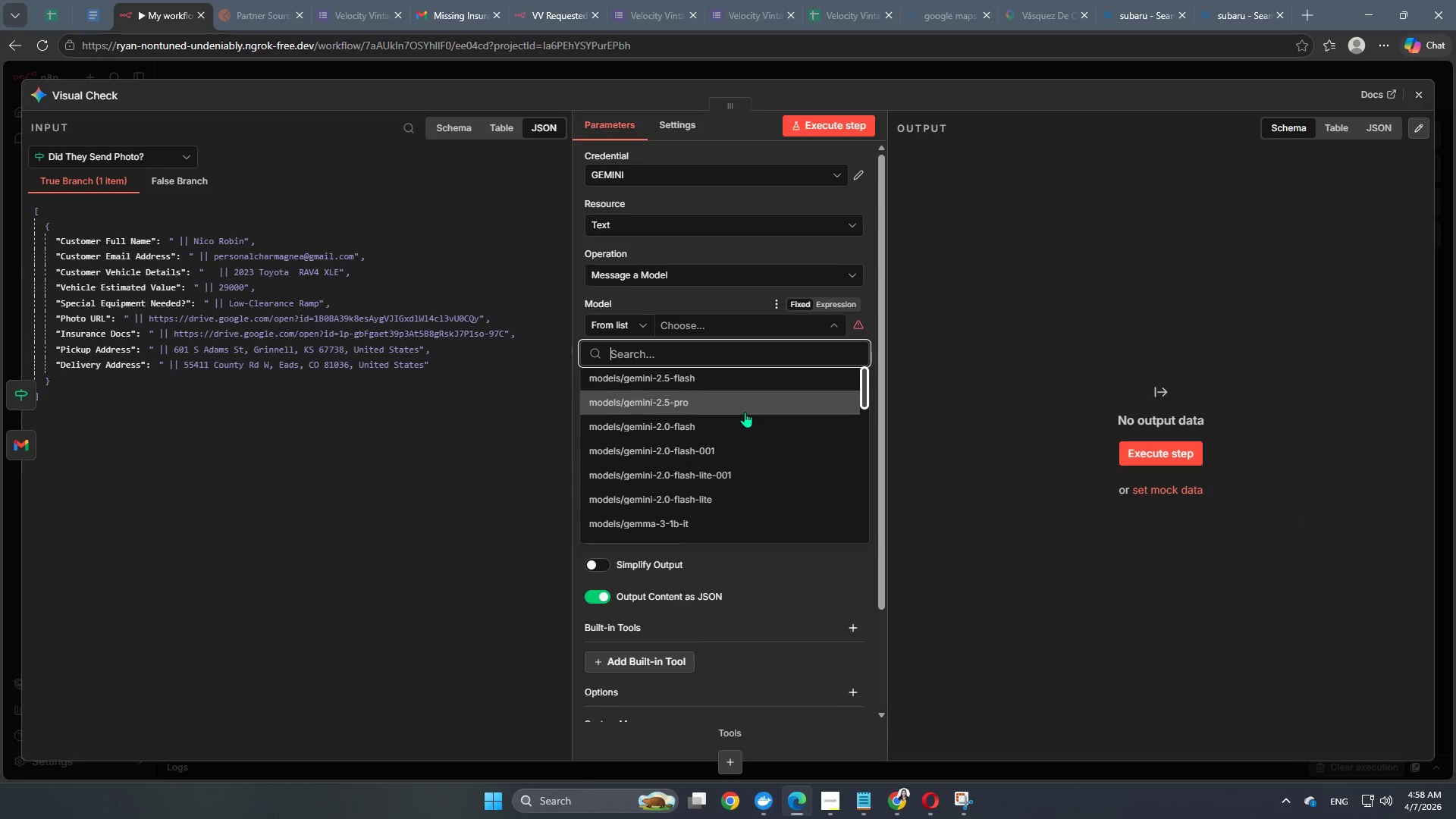 
scroll: coordinate [745, 412], scroll_direction: up, amount: 2.0
 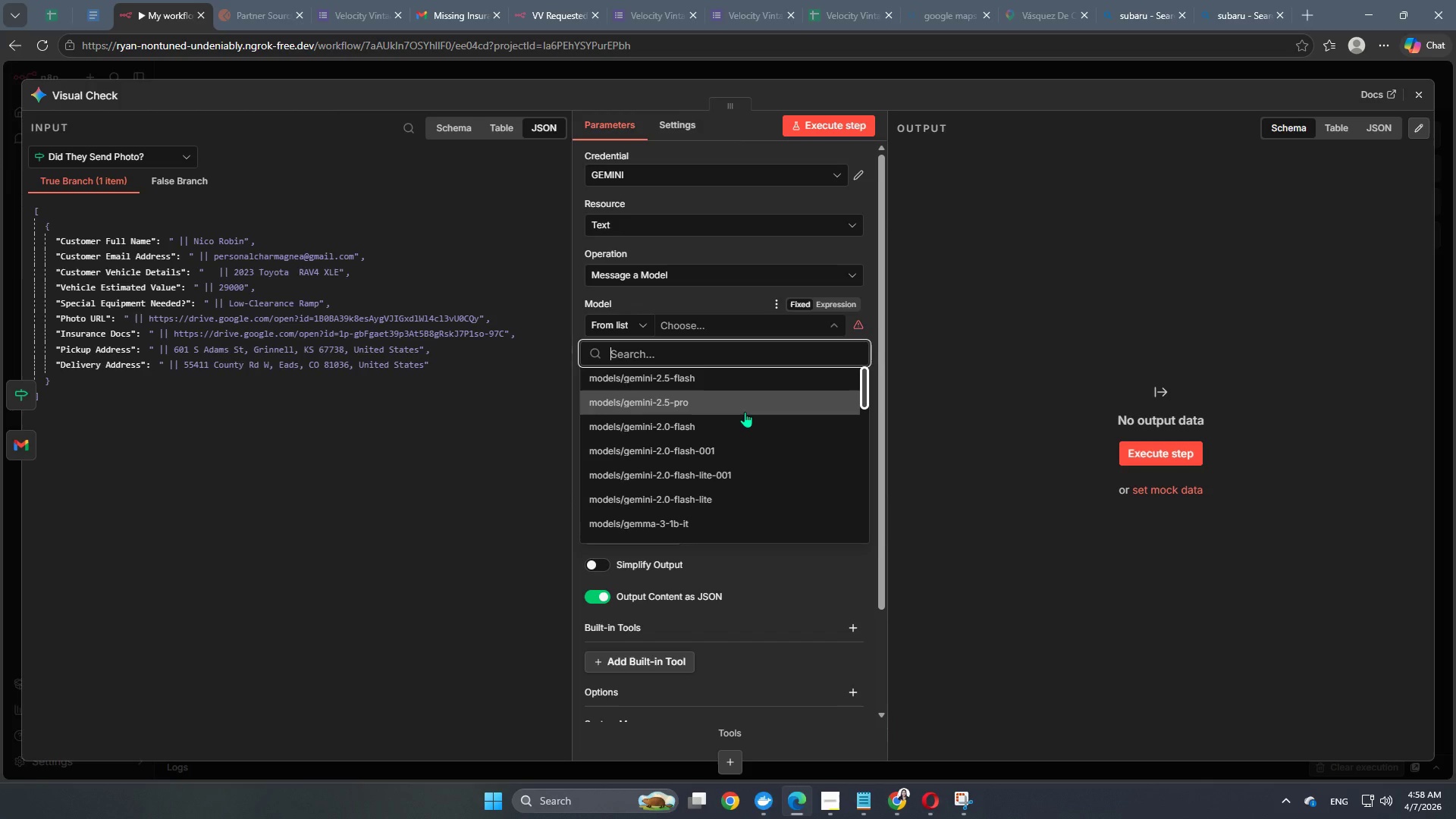 
scroll: coordinate [745, 412], scroll_direction: down, amount: 1.0
 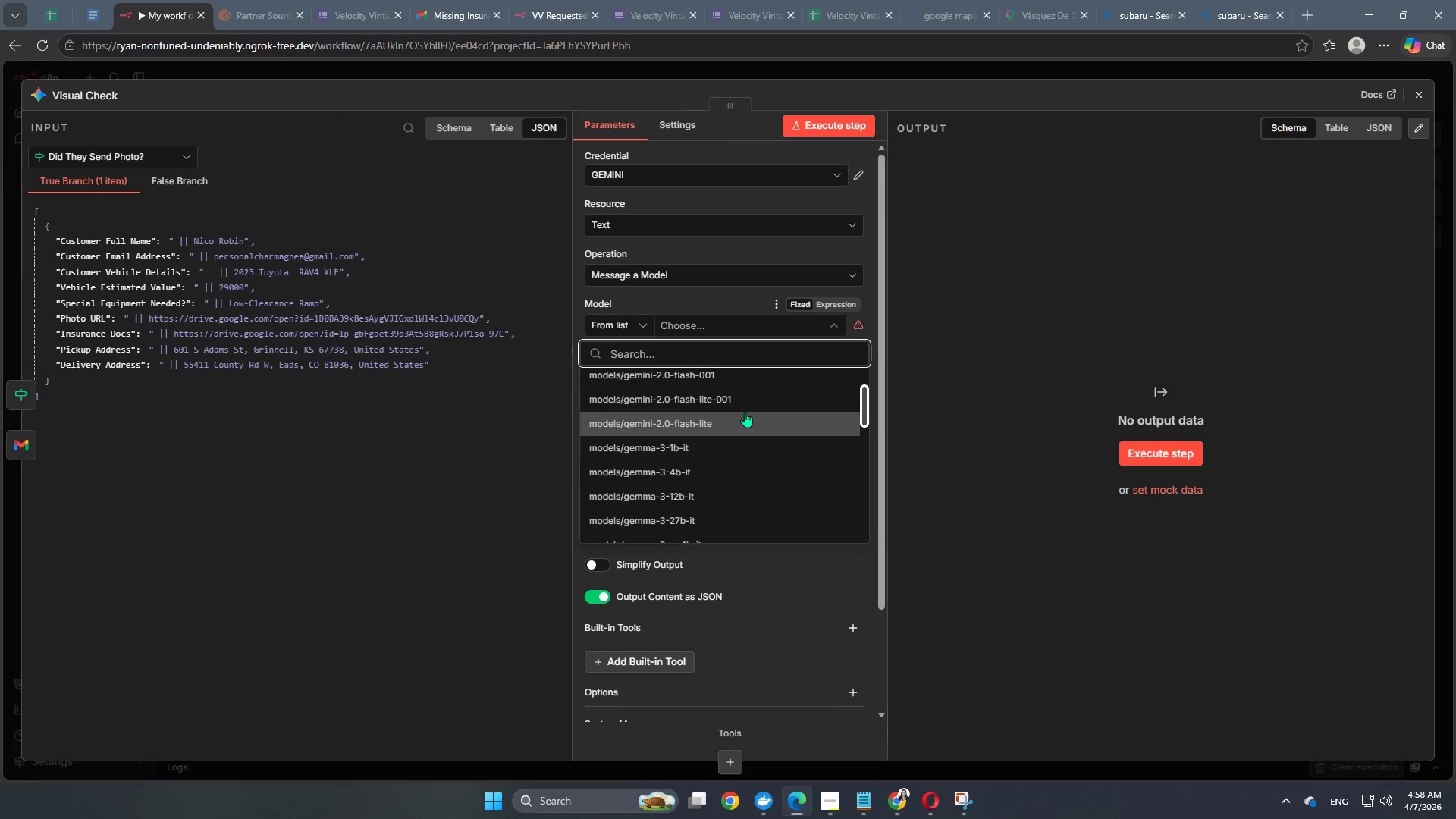 
scroll: coordinate [745, 412], scroll_direction: up, amount: 3.0
 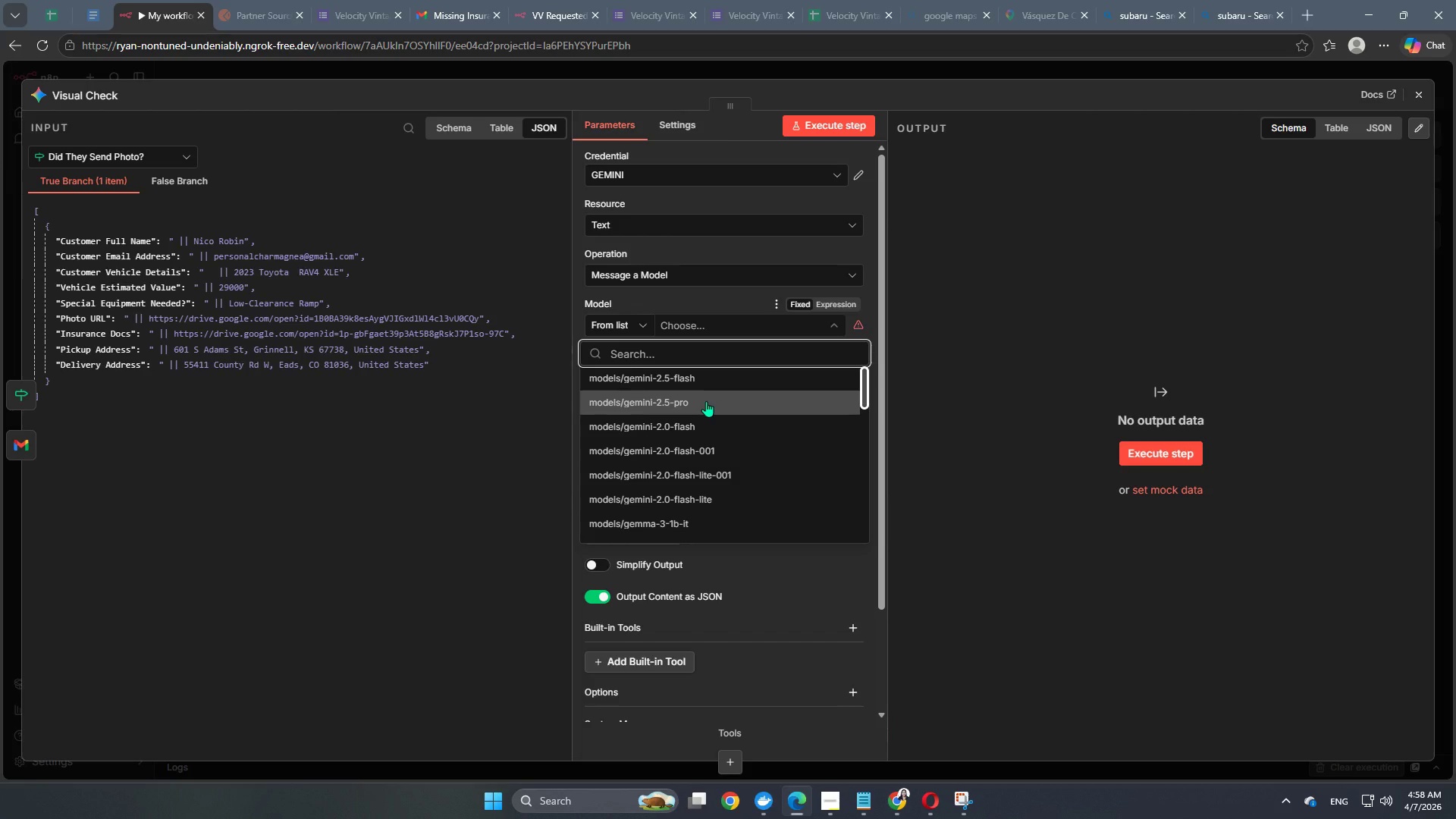 
left_click([706, 401])
 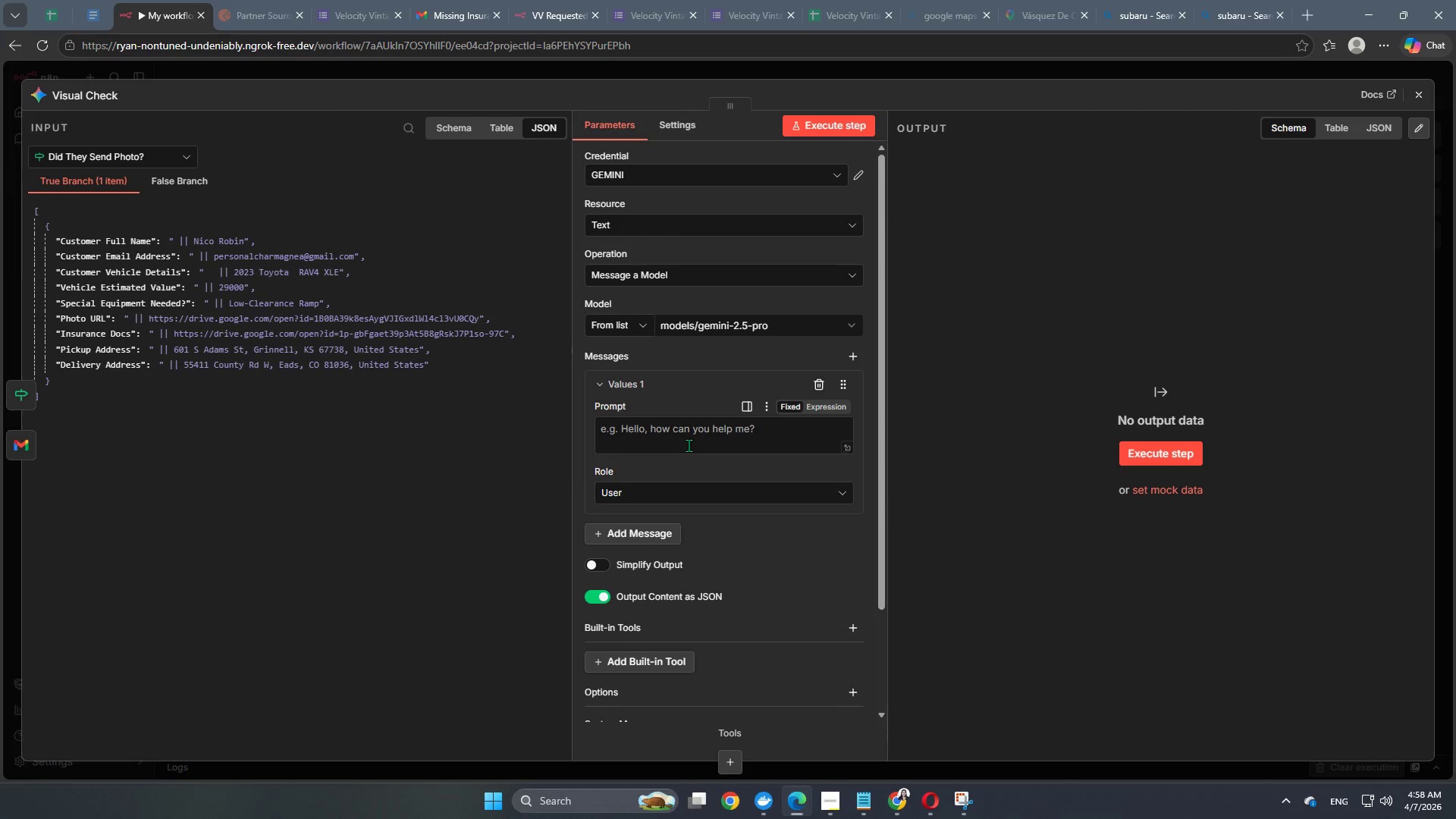 
left_click([689, 441])
 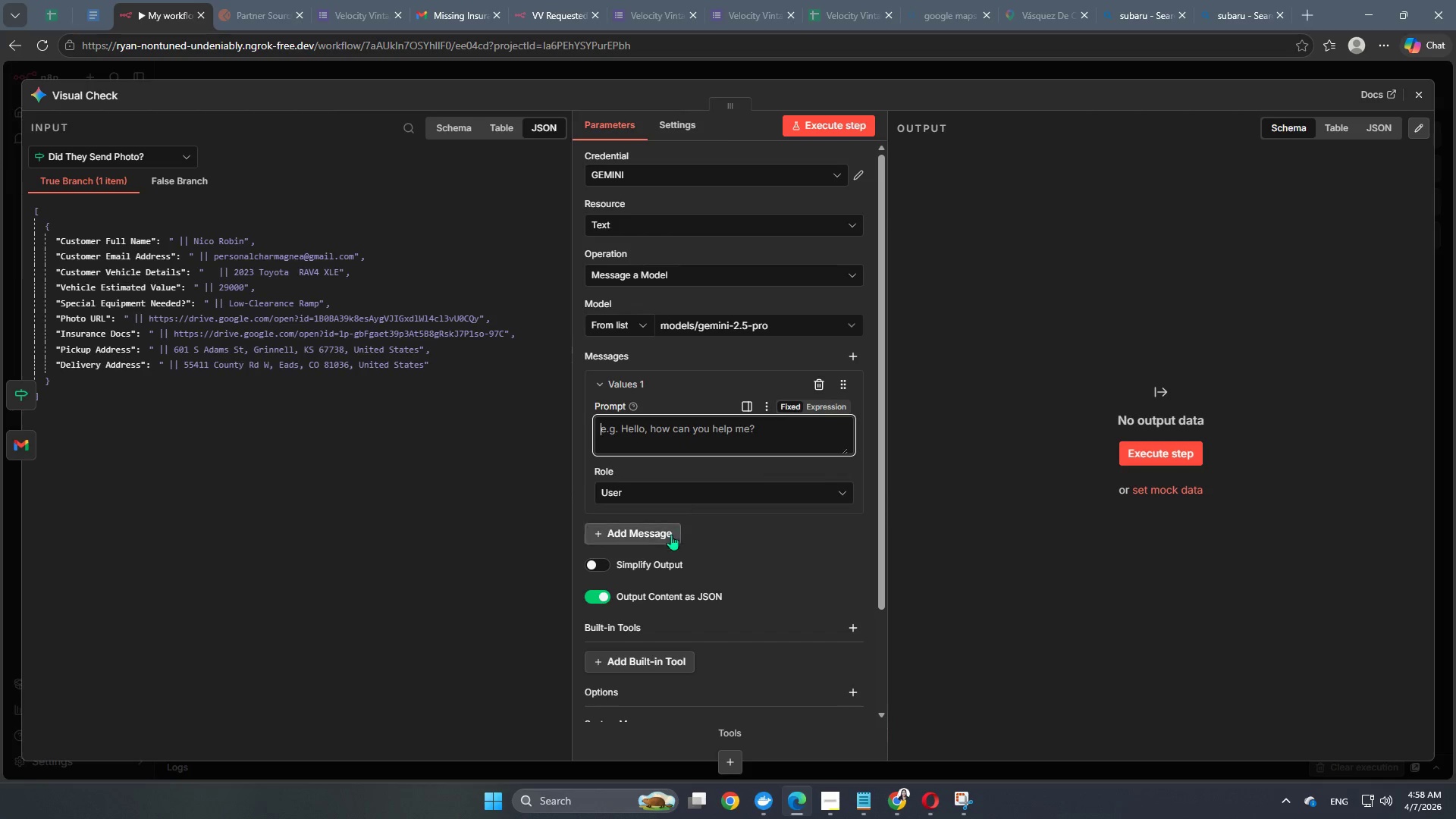 
scroll: coordinate [652, 654], scroll_direction: down, amount: 4.0
 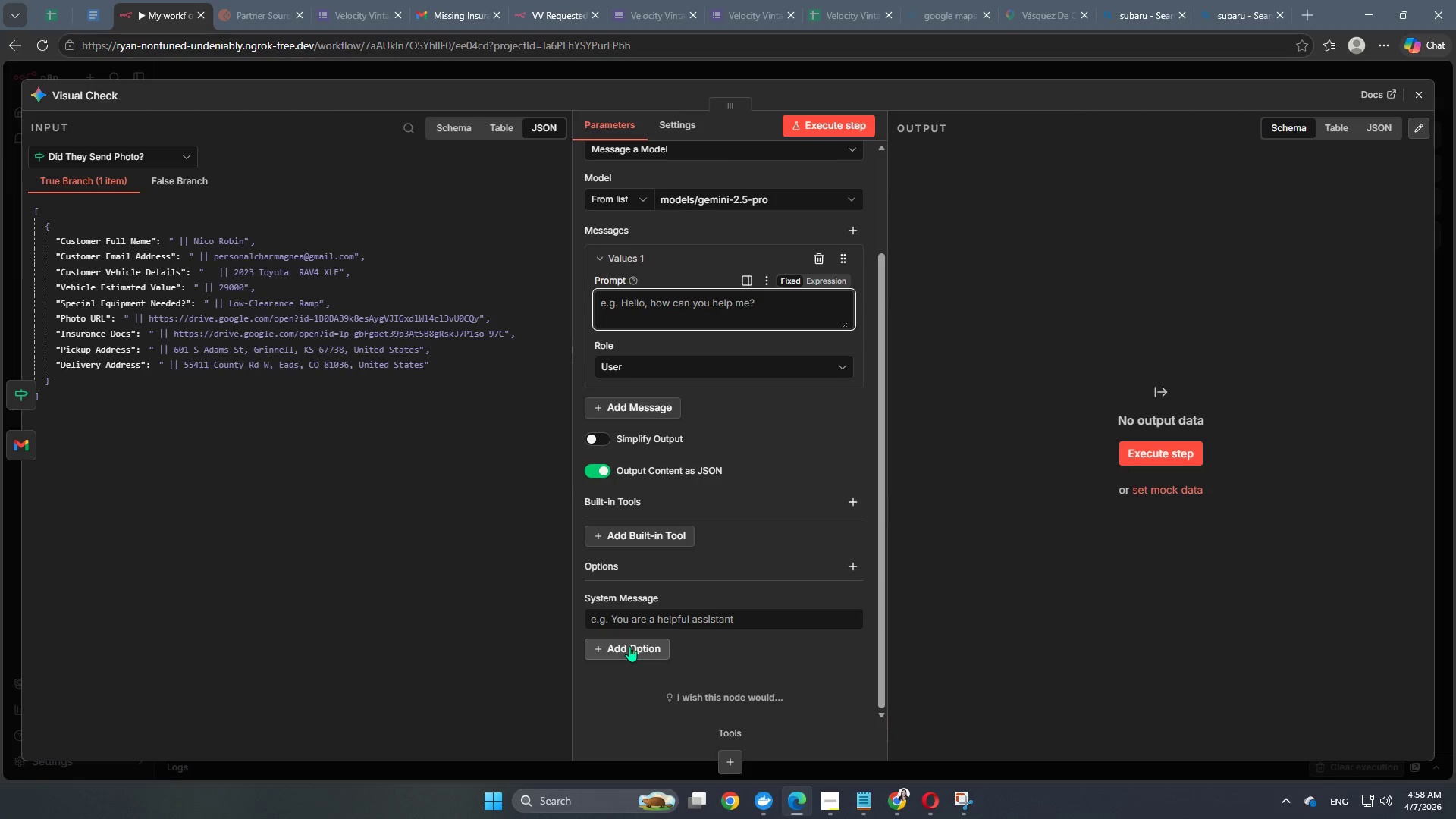 
left_click([629, 646])
 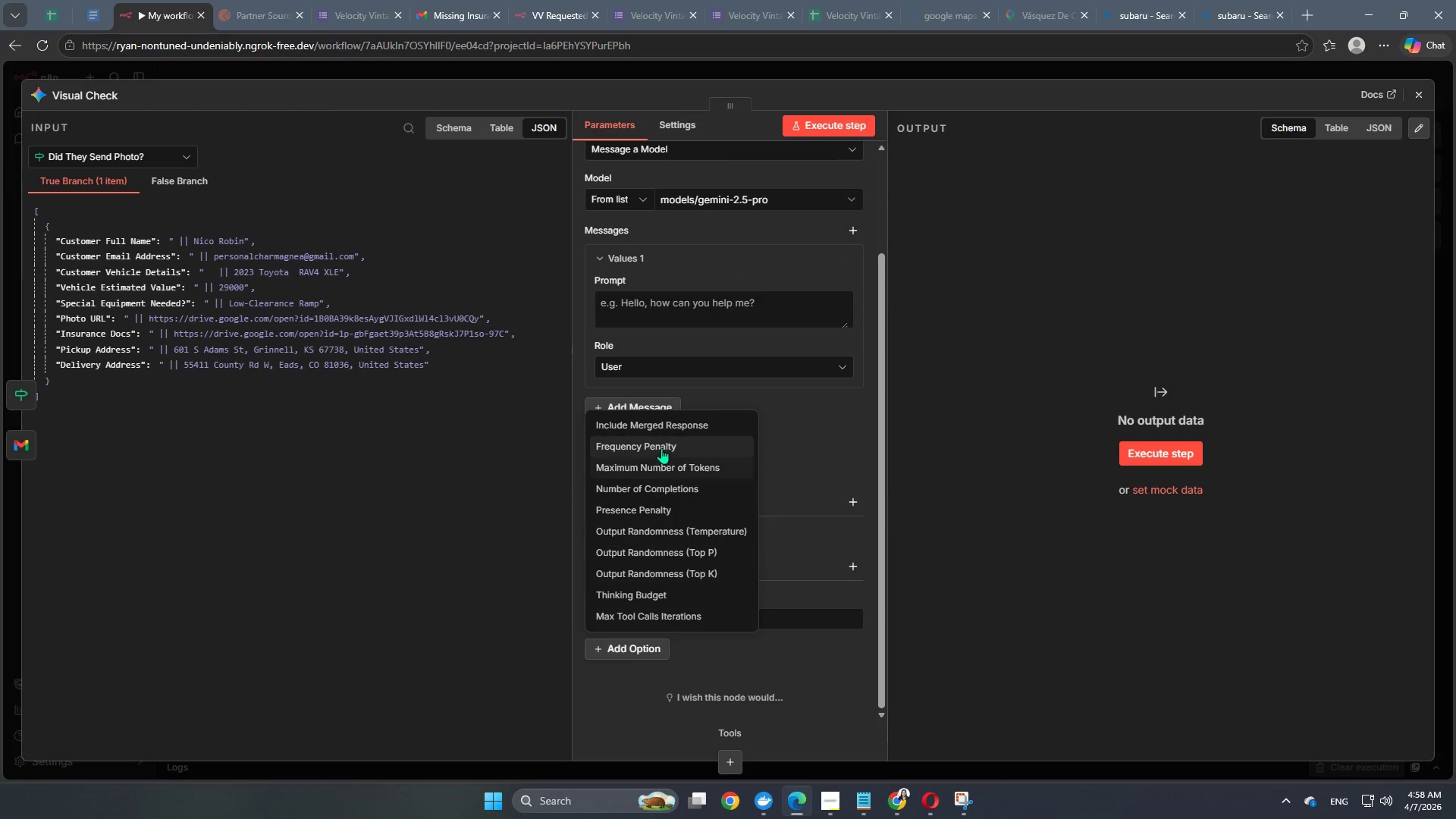 
scroll: coordinate [692, 522], scroll_direction: up, amount: 2.0
 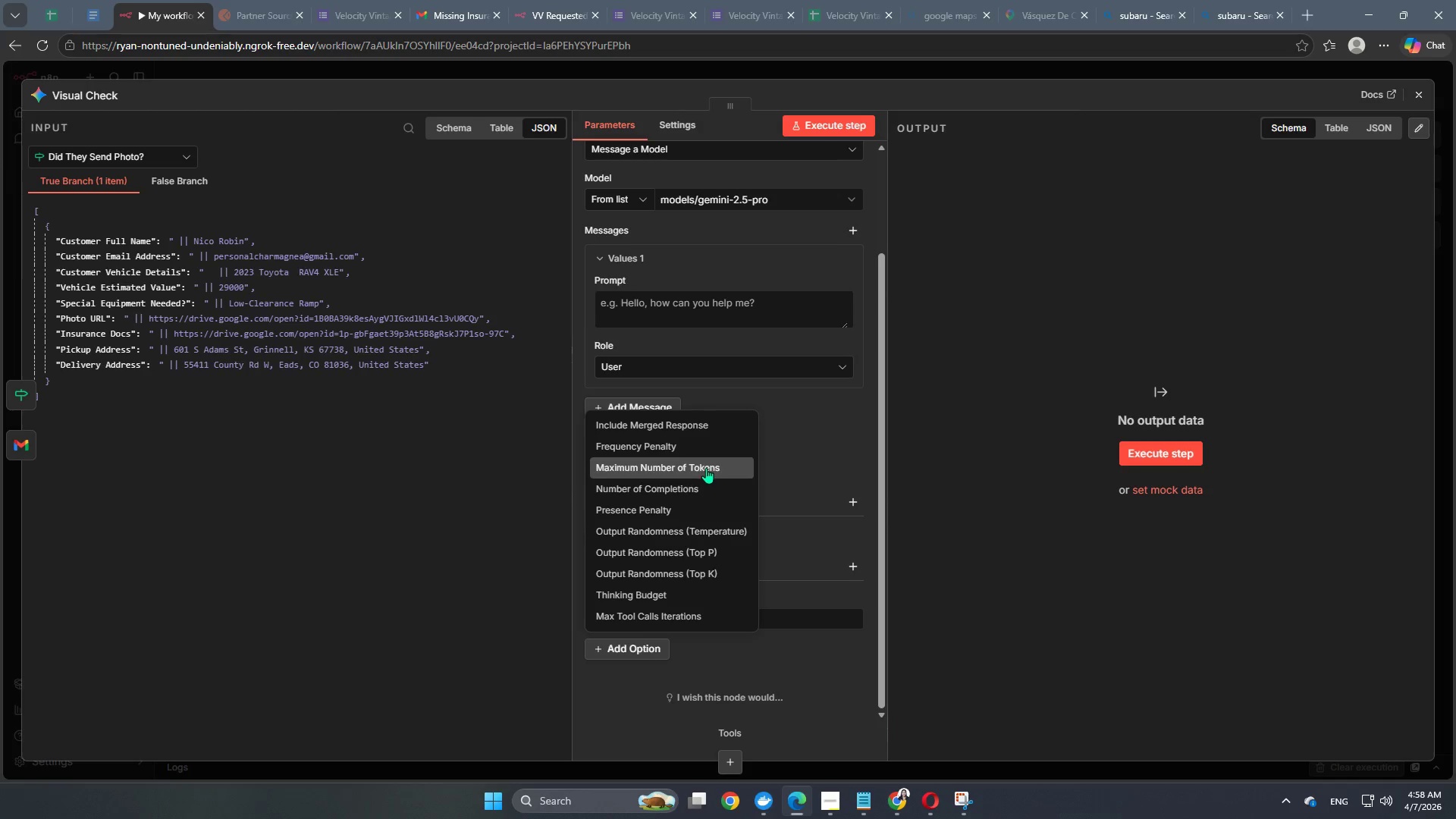 
scroll: coordinate [712, 524], scroll_direction: down, amount: 4.0
 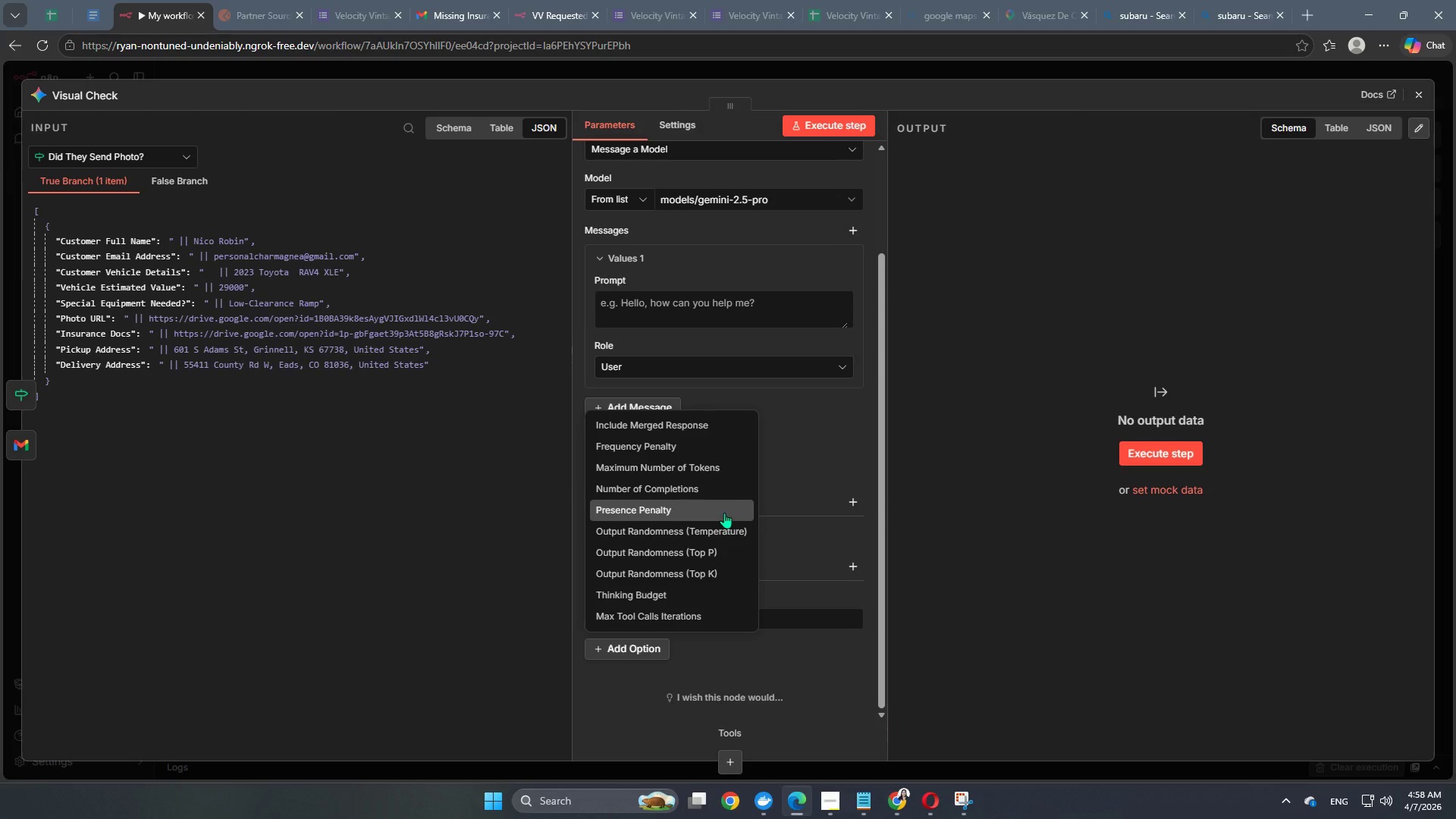 
wait(6.27)
 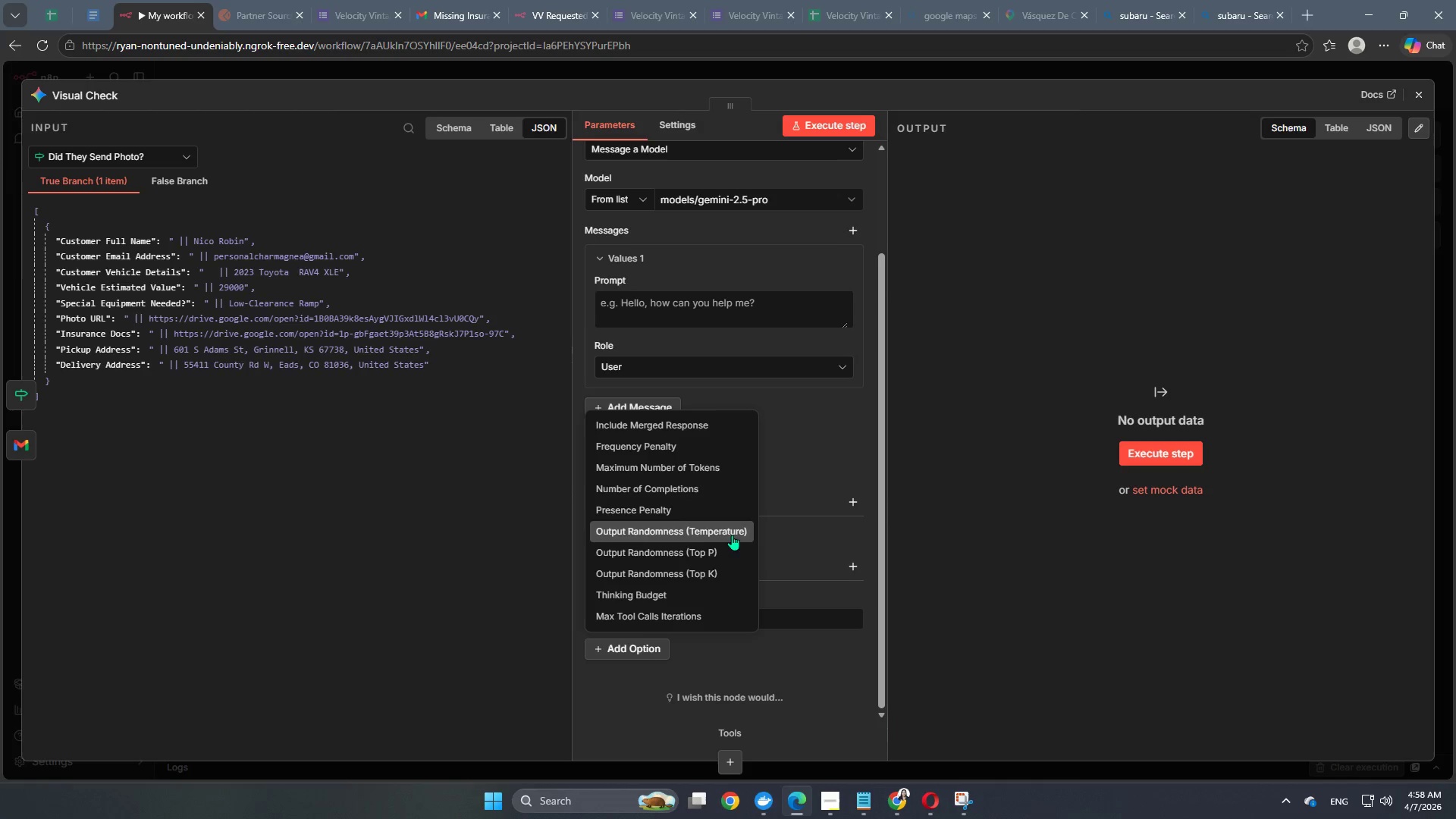 
left_click([796, 462])
 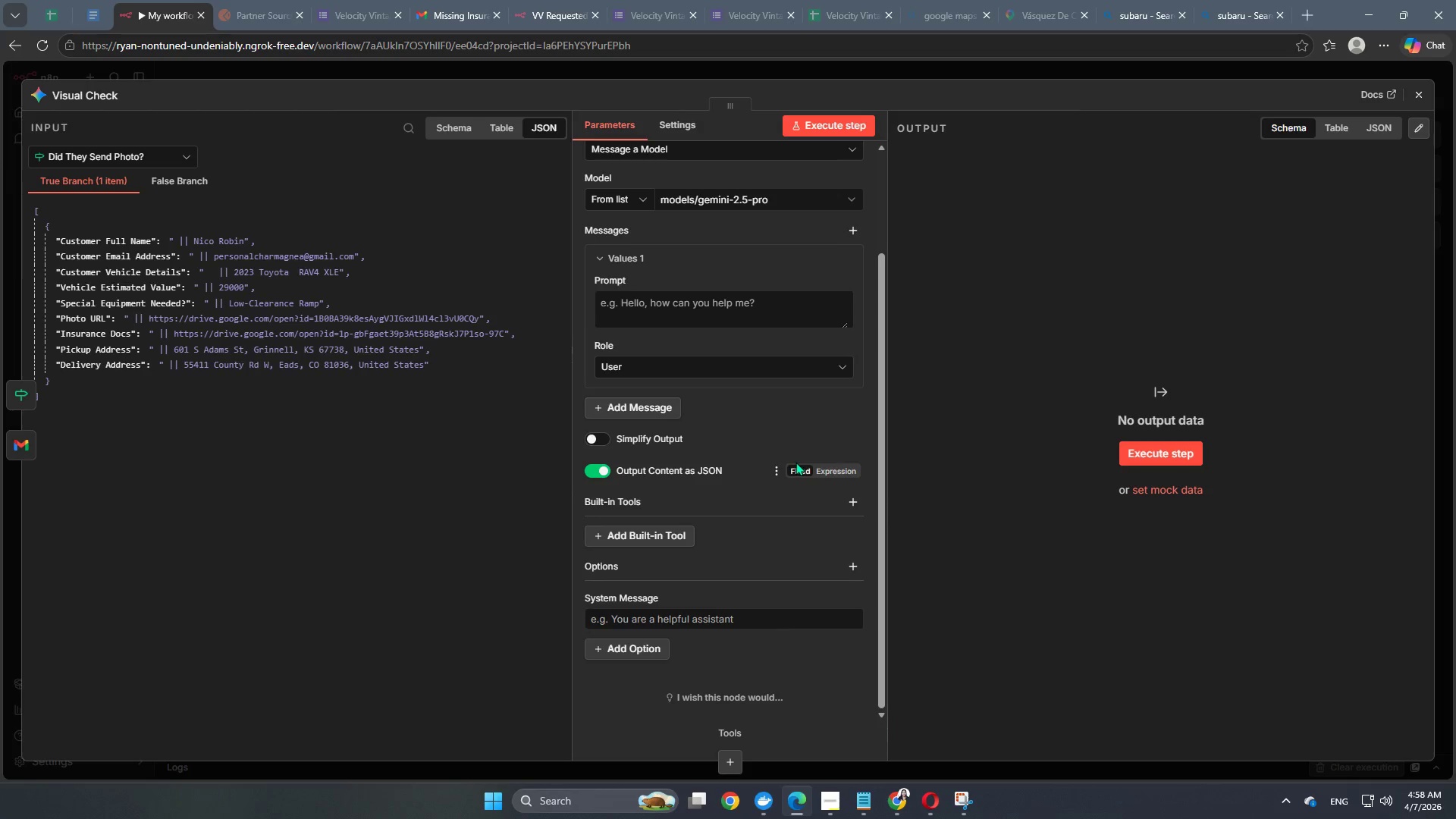 
scroll: coordinate [795, 462], scroll_direction: up, amount: 2.0
 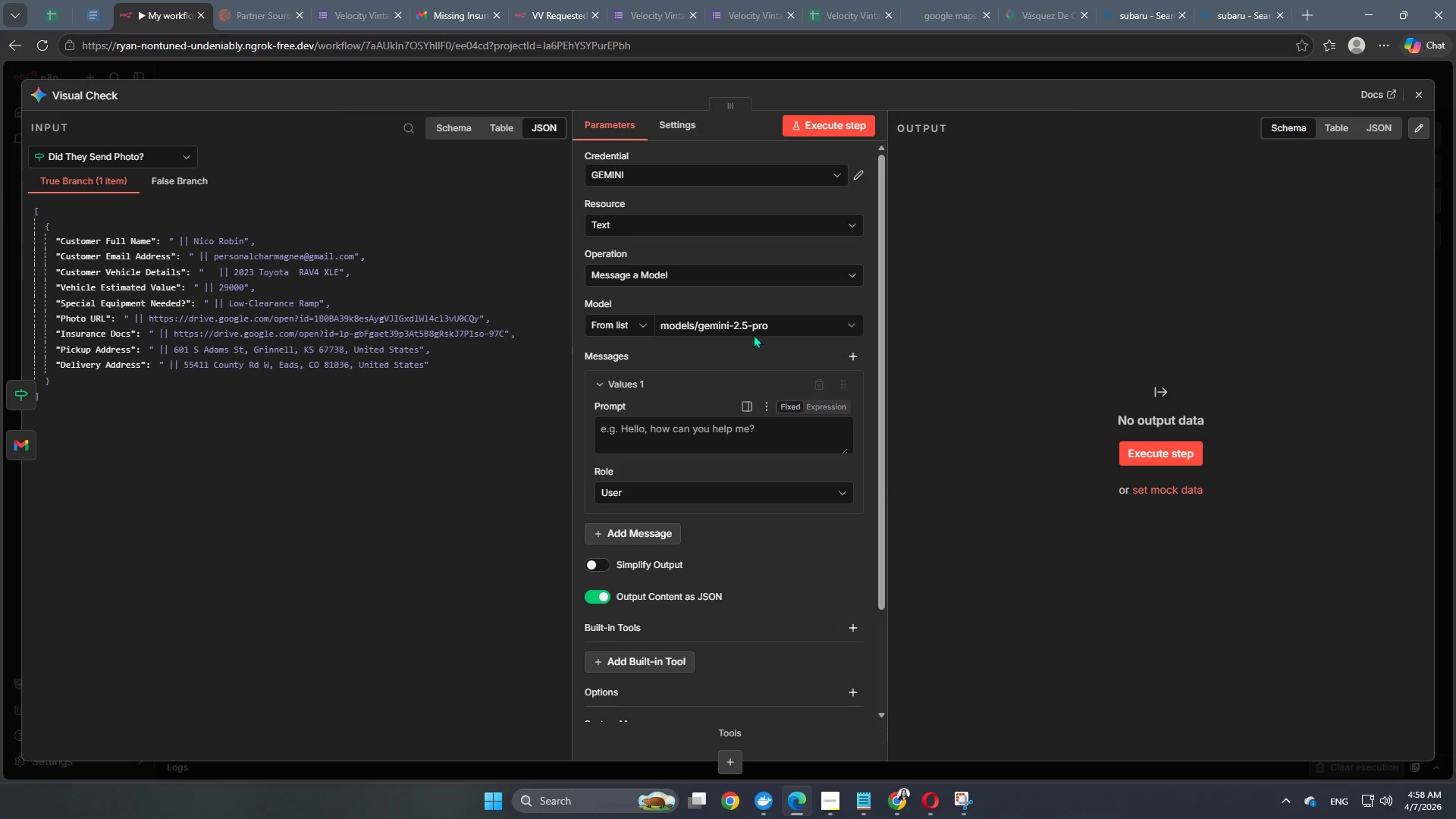 
left_click([753, 334])
 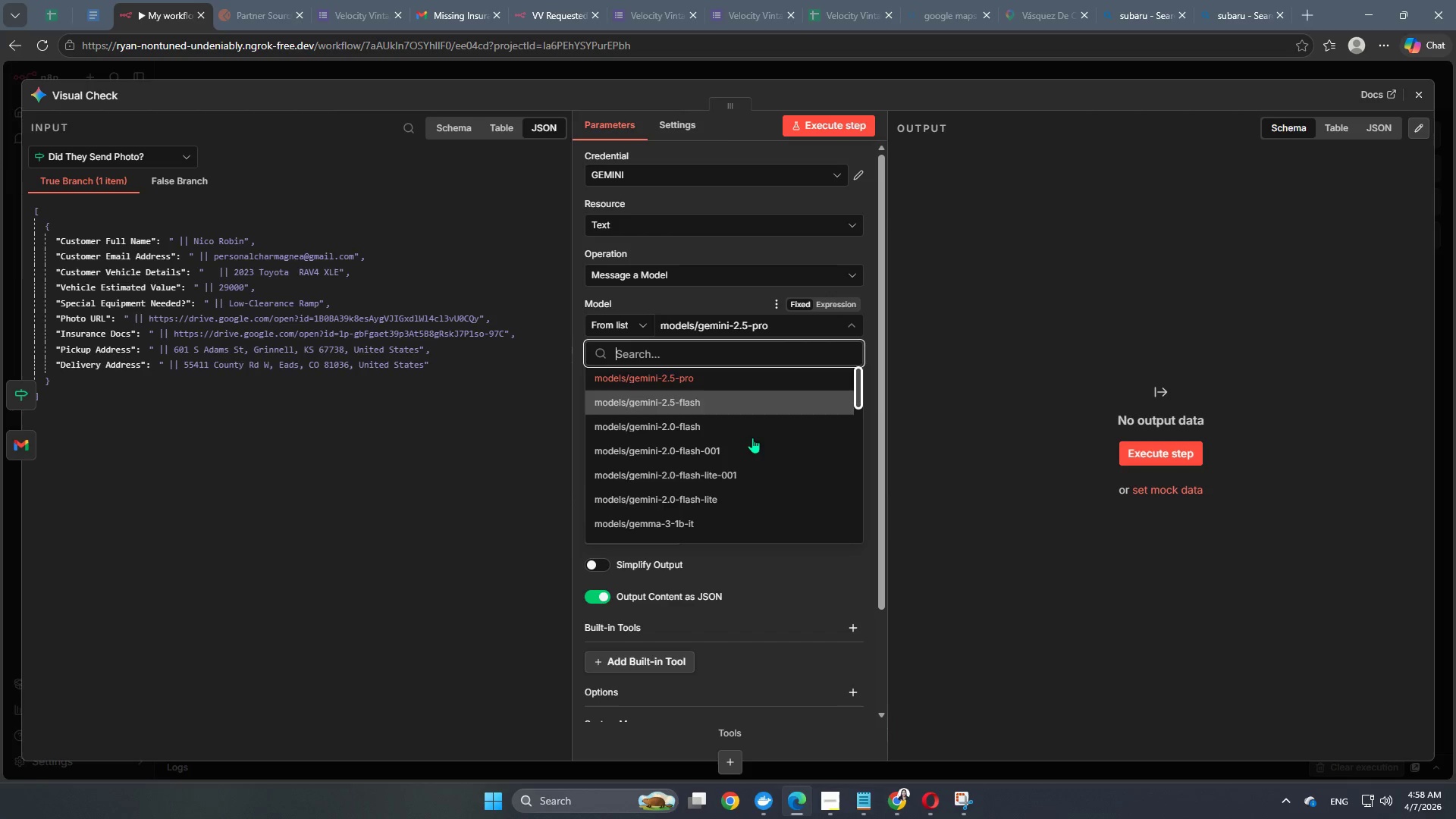 
scroll: coordinate [755, 453], scroll_direction: down, amount: 4.0
 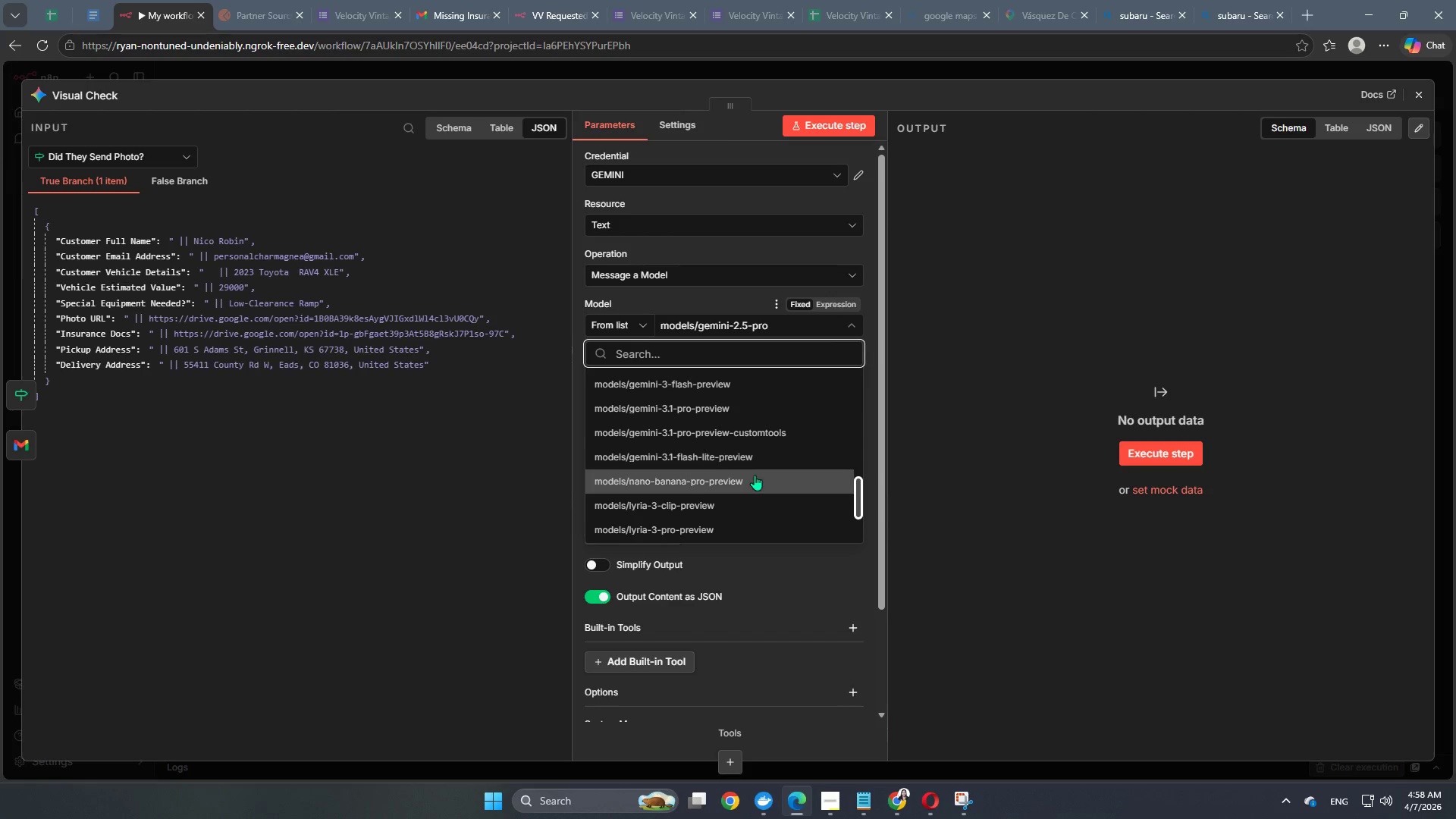 
scroll: coordinate [758, 489], scroll_direction: up, amount: 1.0
 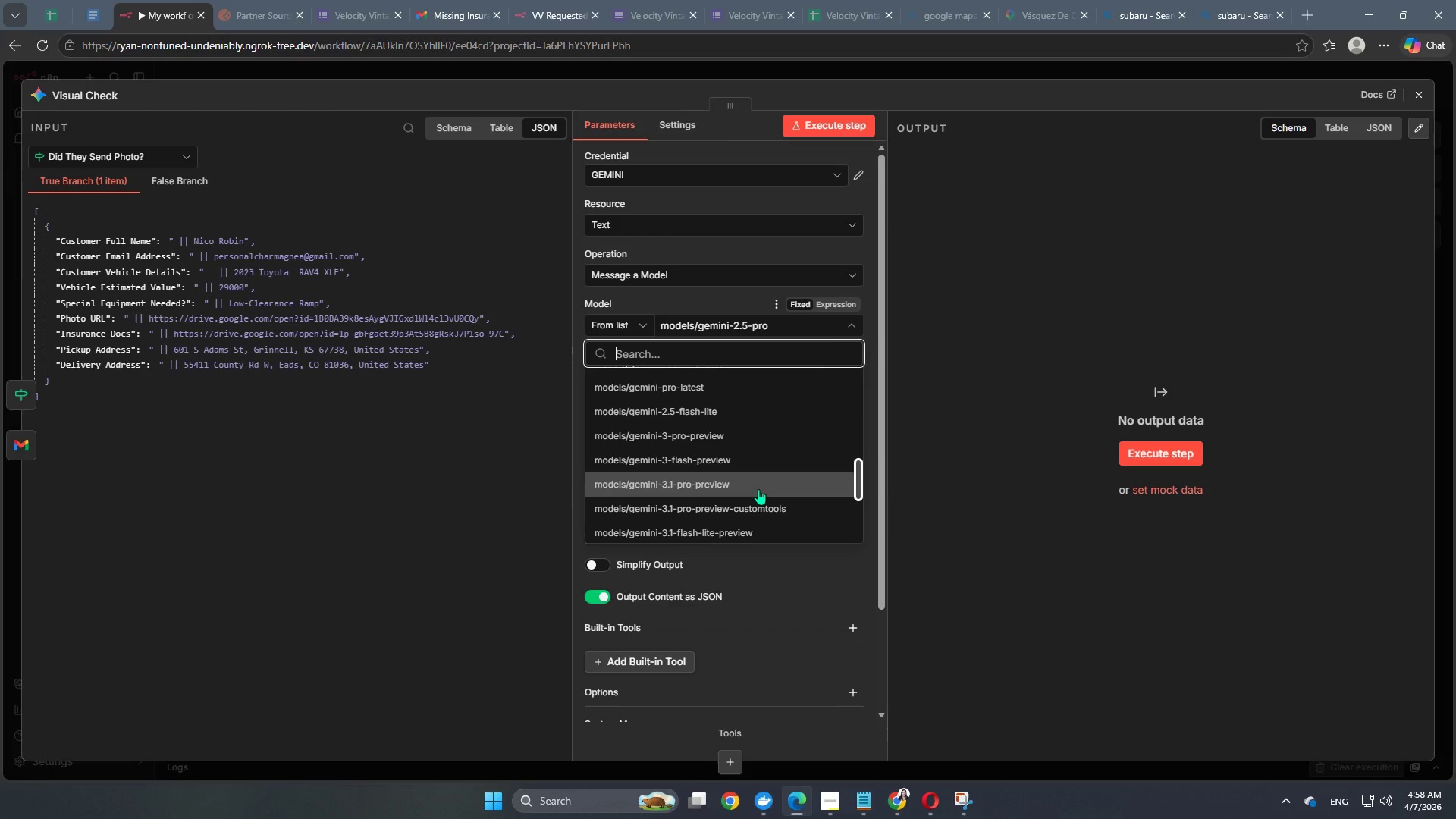 
scroll: coordinate [786, 451], scroll_direction: down, amount: 3.0
 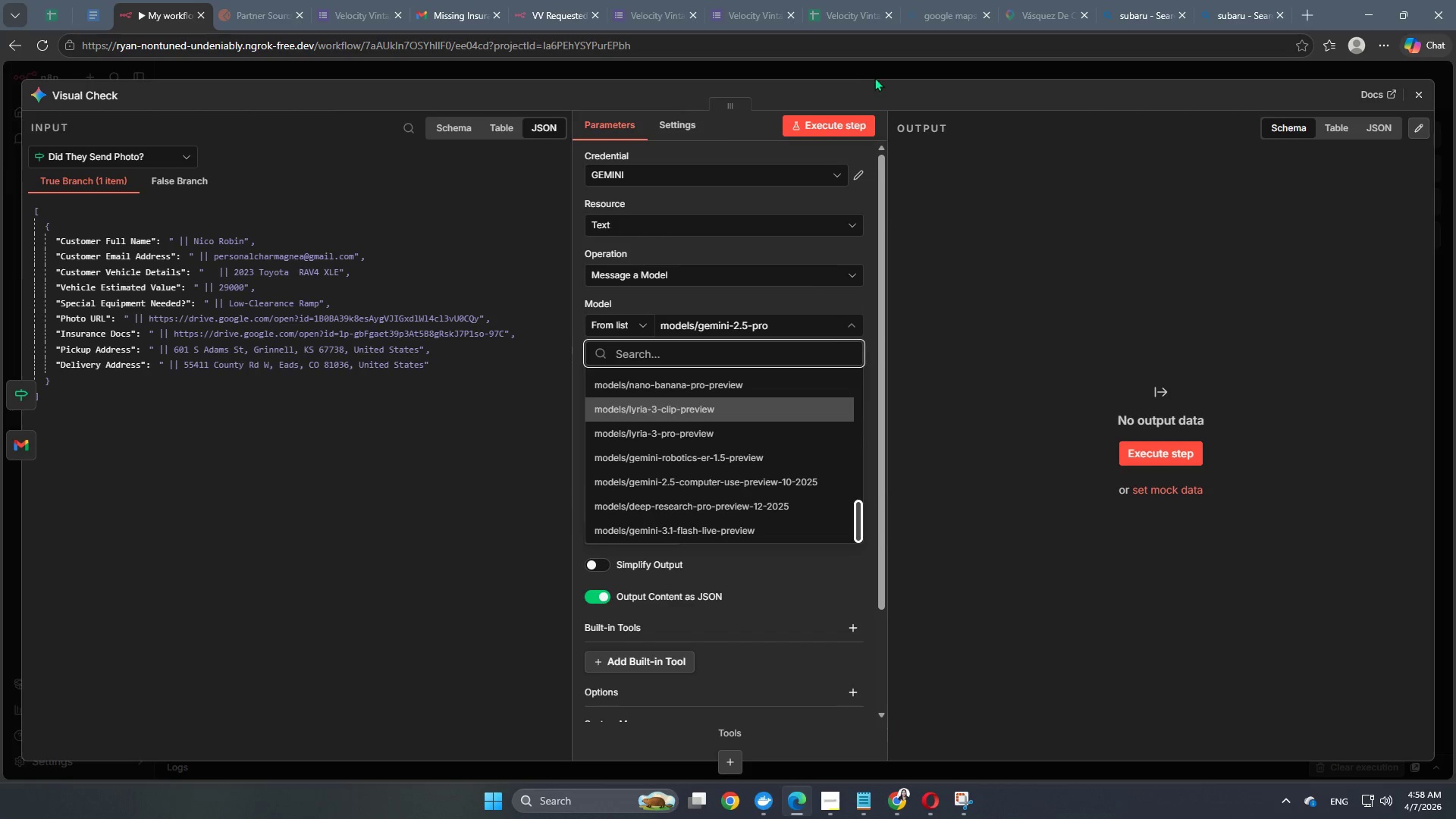 
left_click([887, 70])
 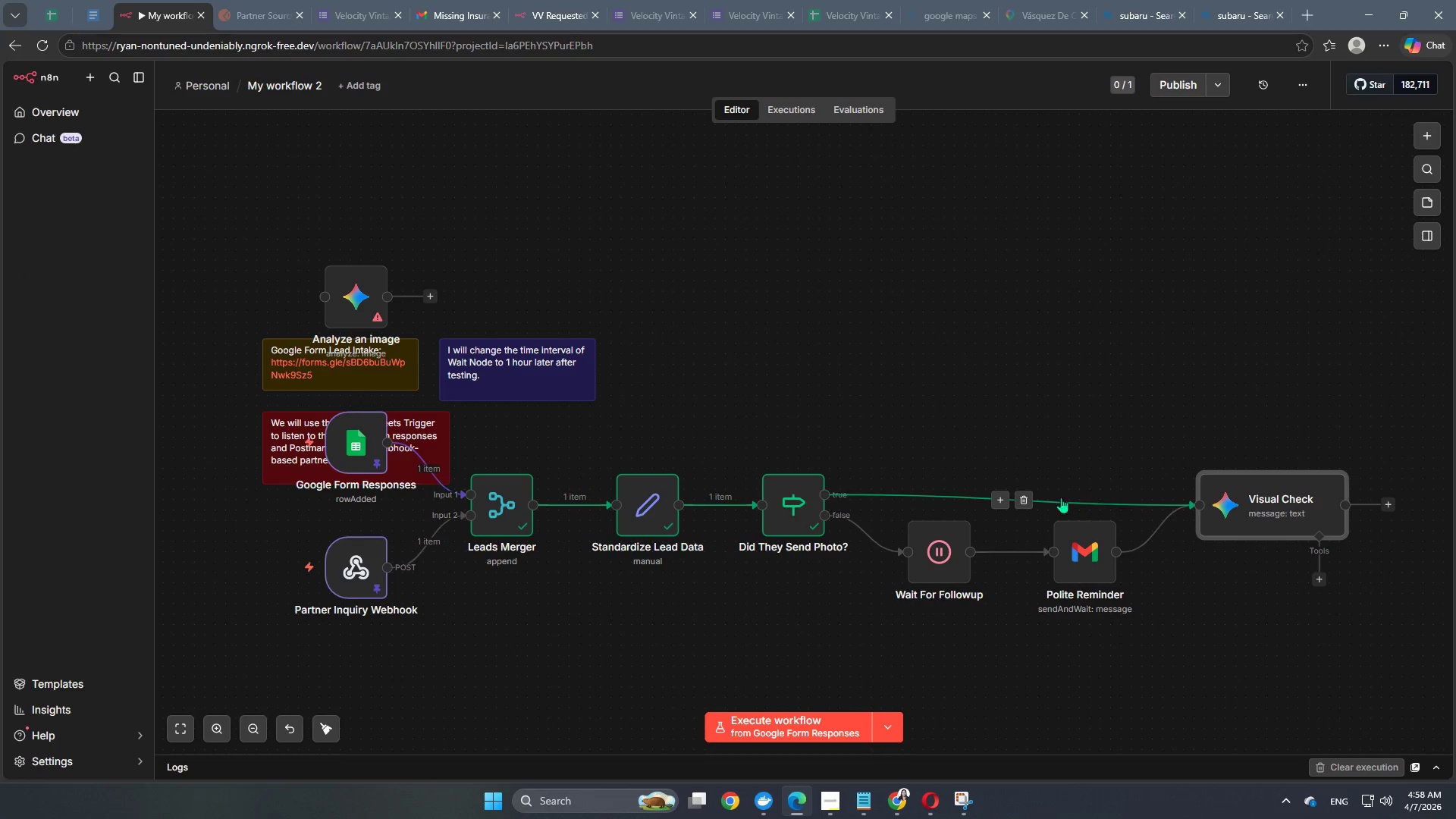 
left_click([1028, 497])
 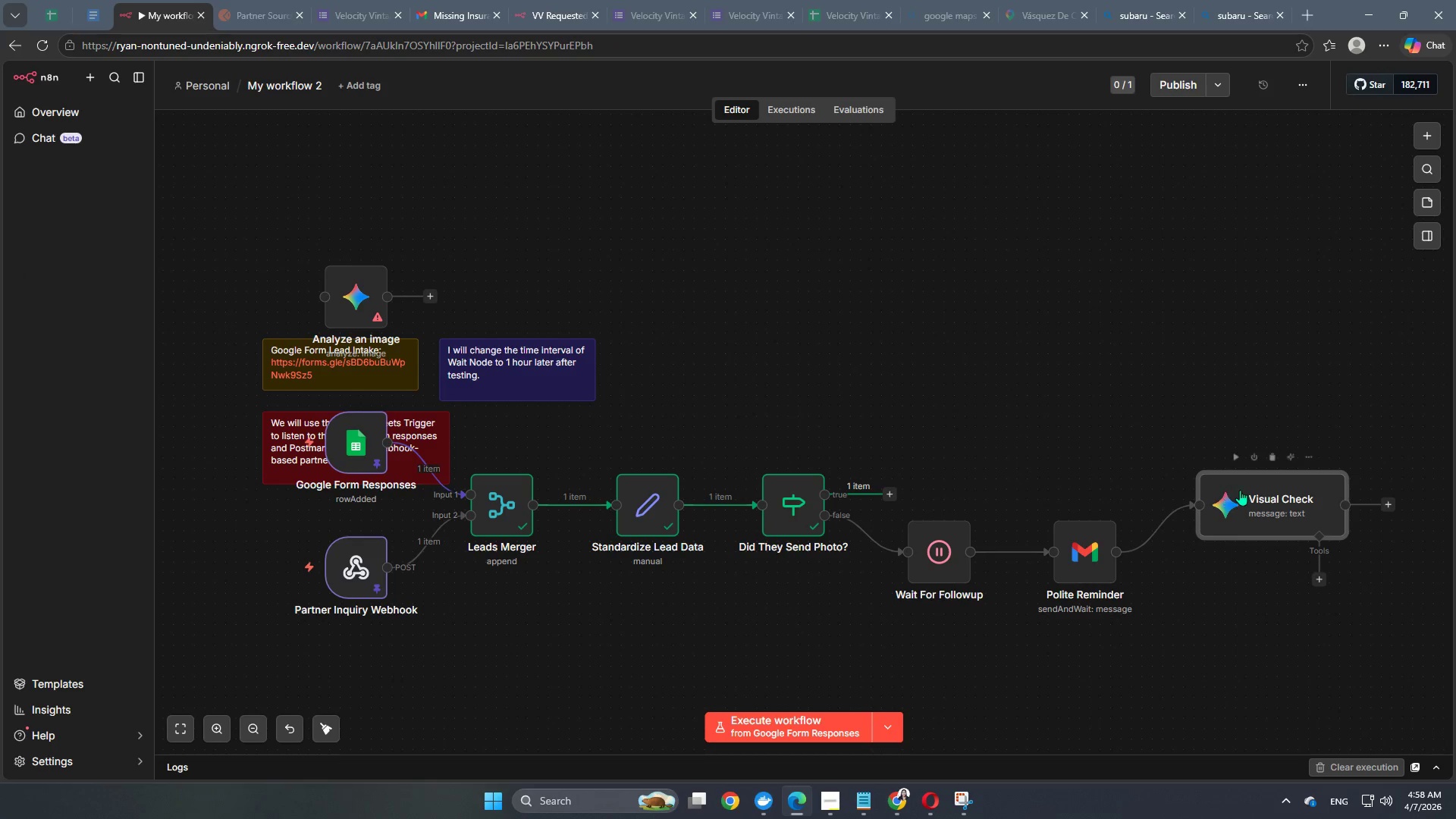 
left_click_drag(start_coordinate=[1241, 490], to_coordinate=[1194, 407])
 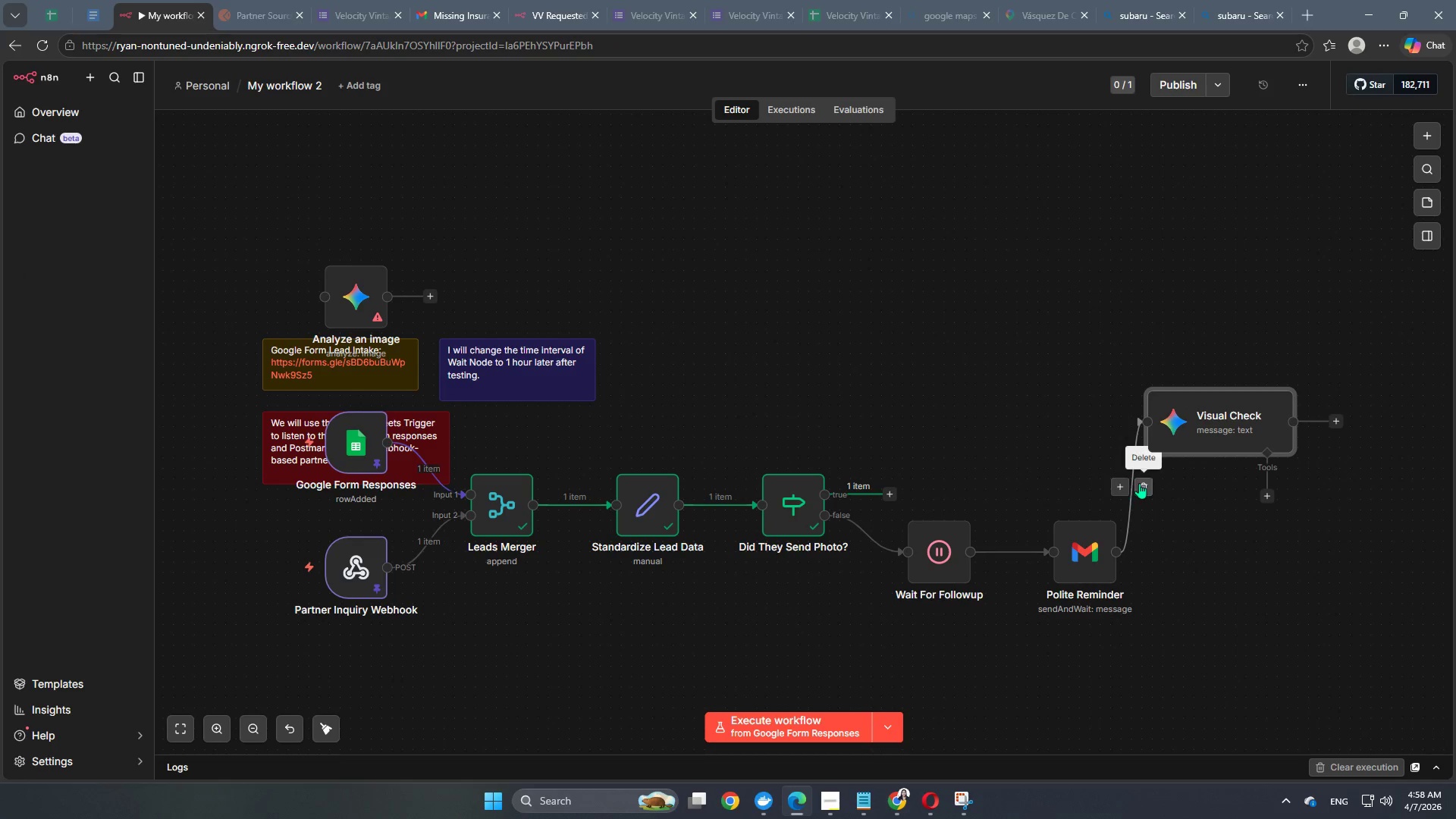 
left_click([1142, 484])
 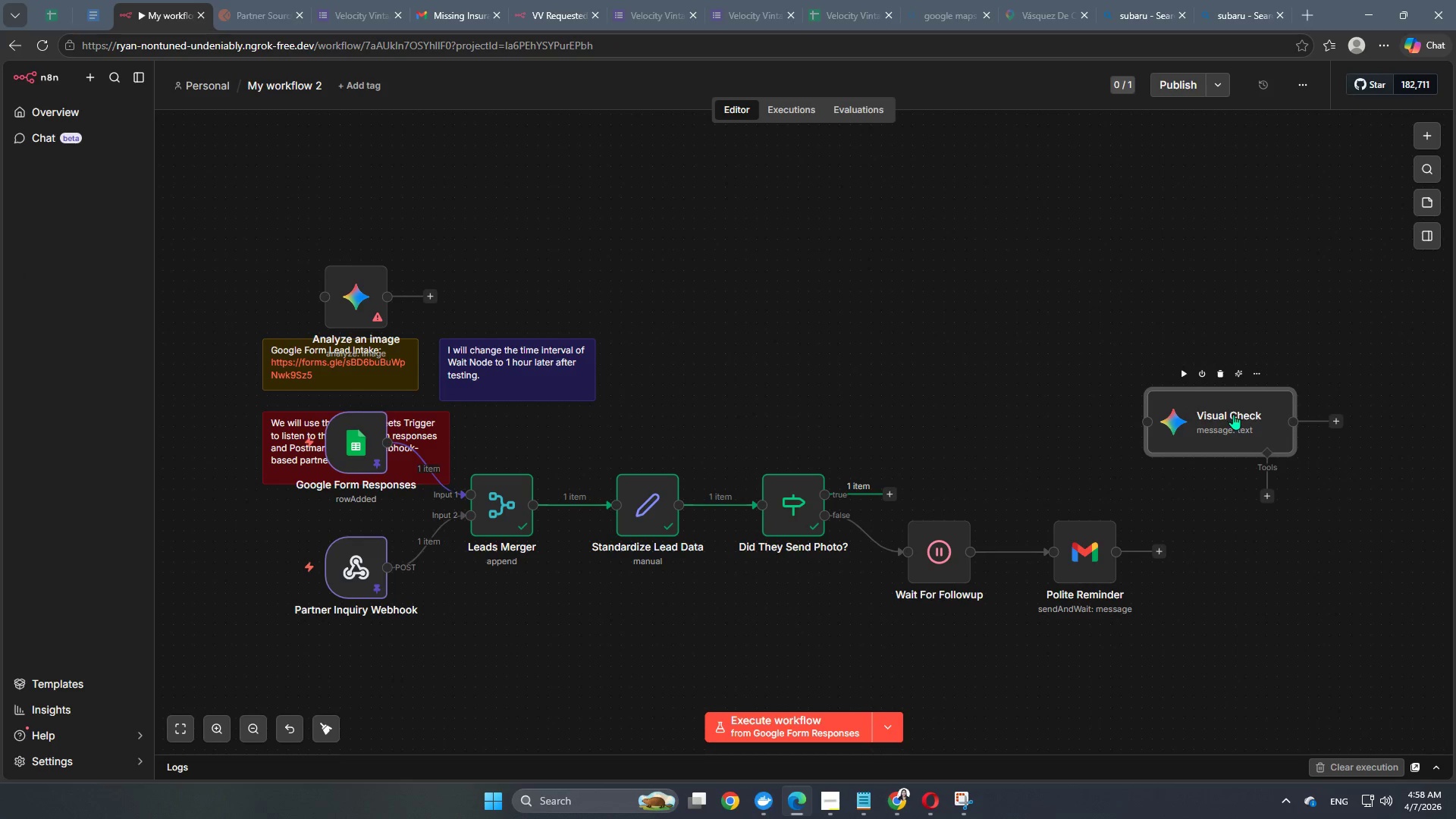 
left_click_drag(start_coordinate=[1232, 410], to_coordinate=[760, 212])
 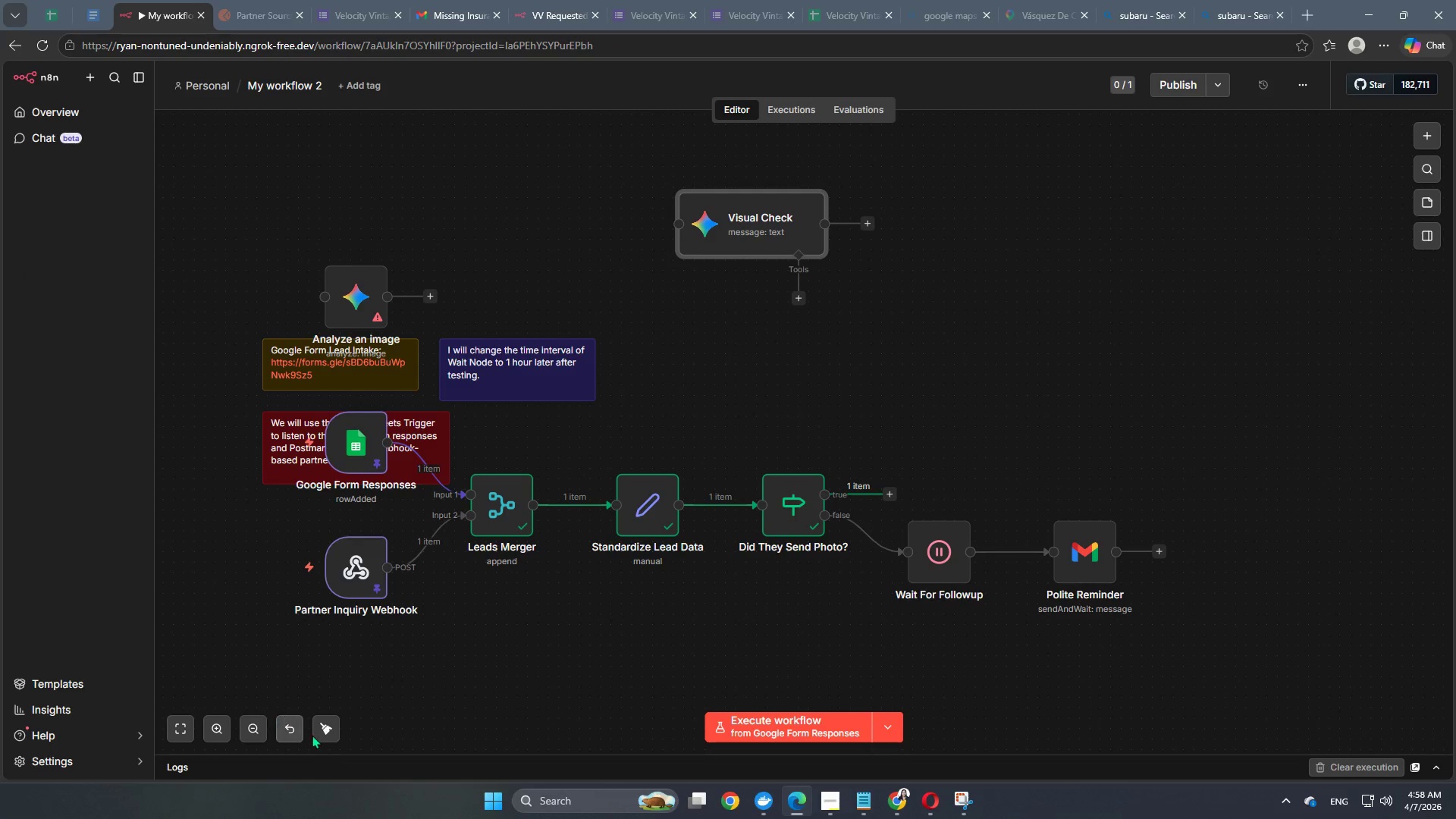 
left_click([318, 728])
 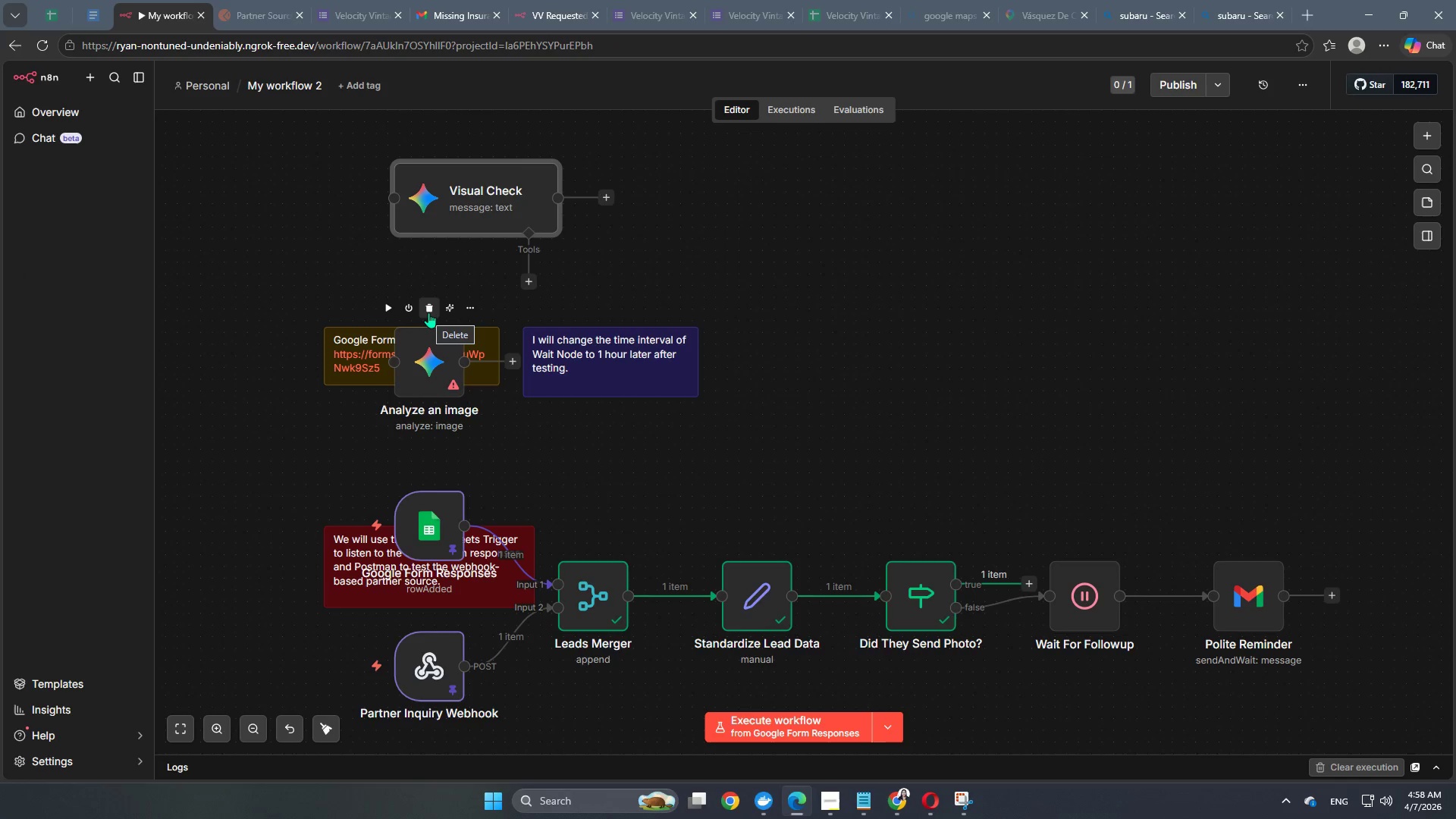 
wait(5.14)
 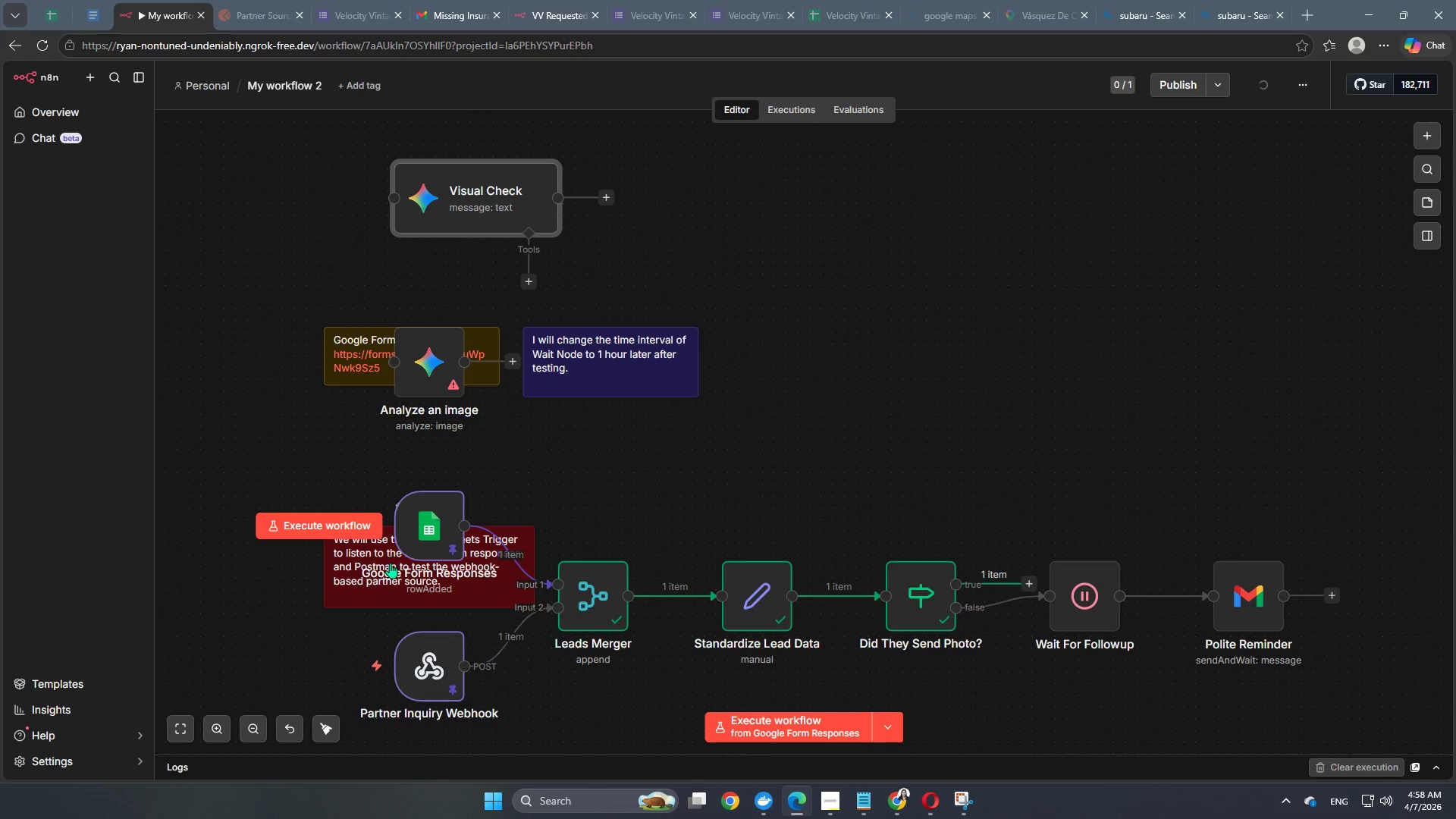 
left_click_drag(start_coordinate=[425, 365], to_coordinate=[1011, 325])
 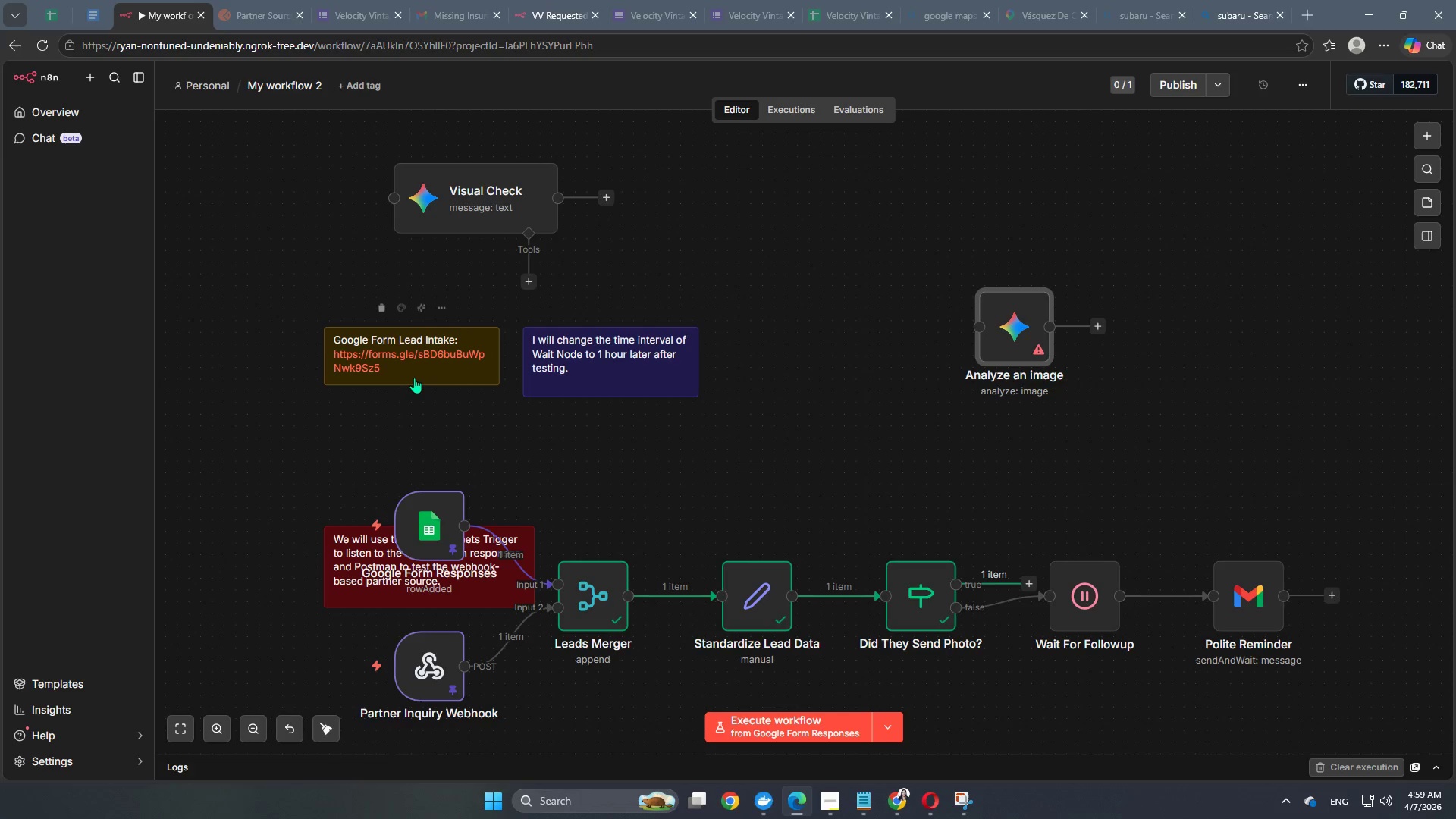 
left_click_drag(start_coordinate=[414, 378], to_coordinate=[272, 335])
 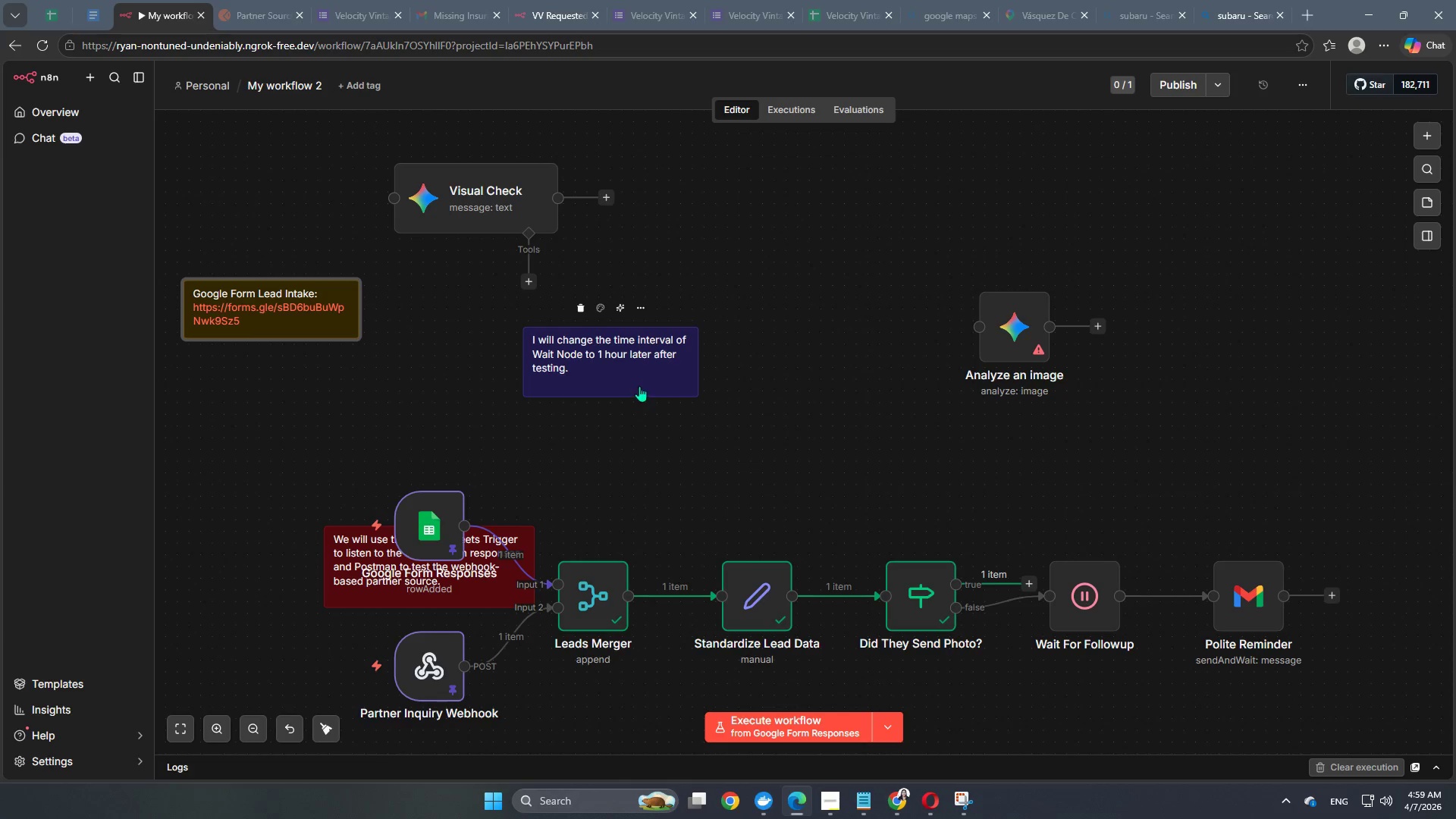 
left_click_drag(start_coordinate=[639, 381], to_coordinate=[303, 404])
 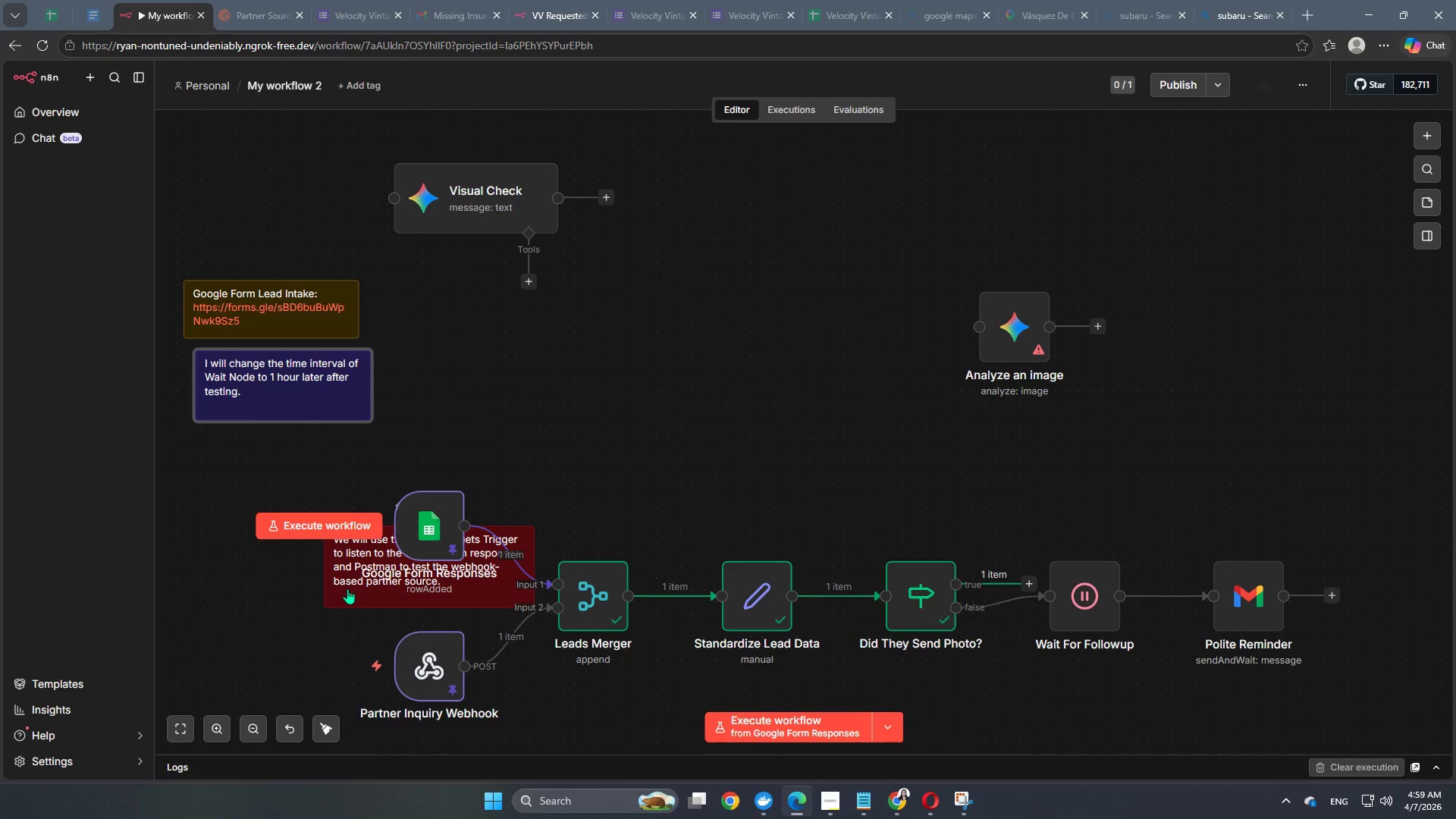 
left_click_drag(start_coordinate=[347, 591], to_coordinate=[208, 497])
 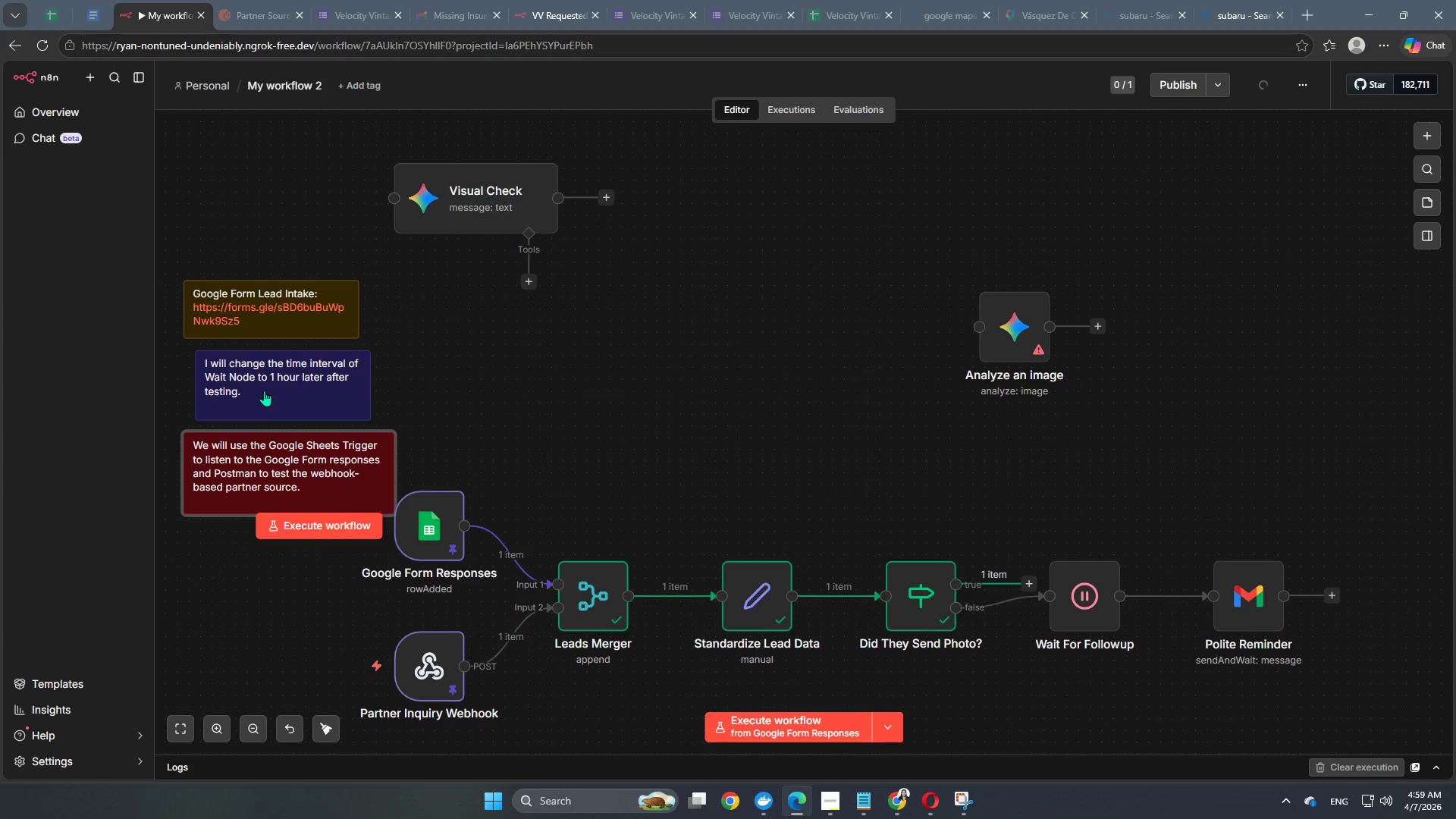 
left_click_drag(start_coordinate=[264, 391], to_coordinate=[256, 388])
 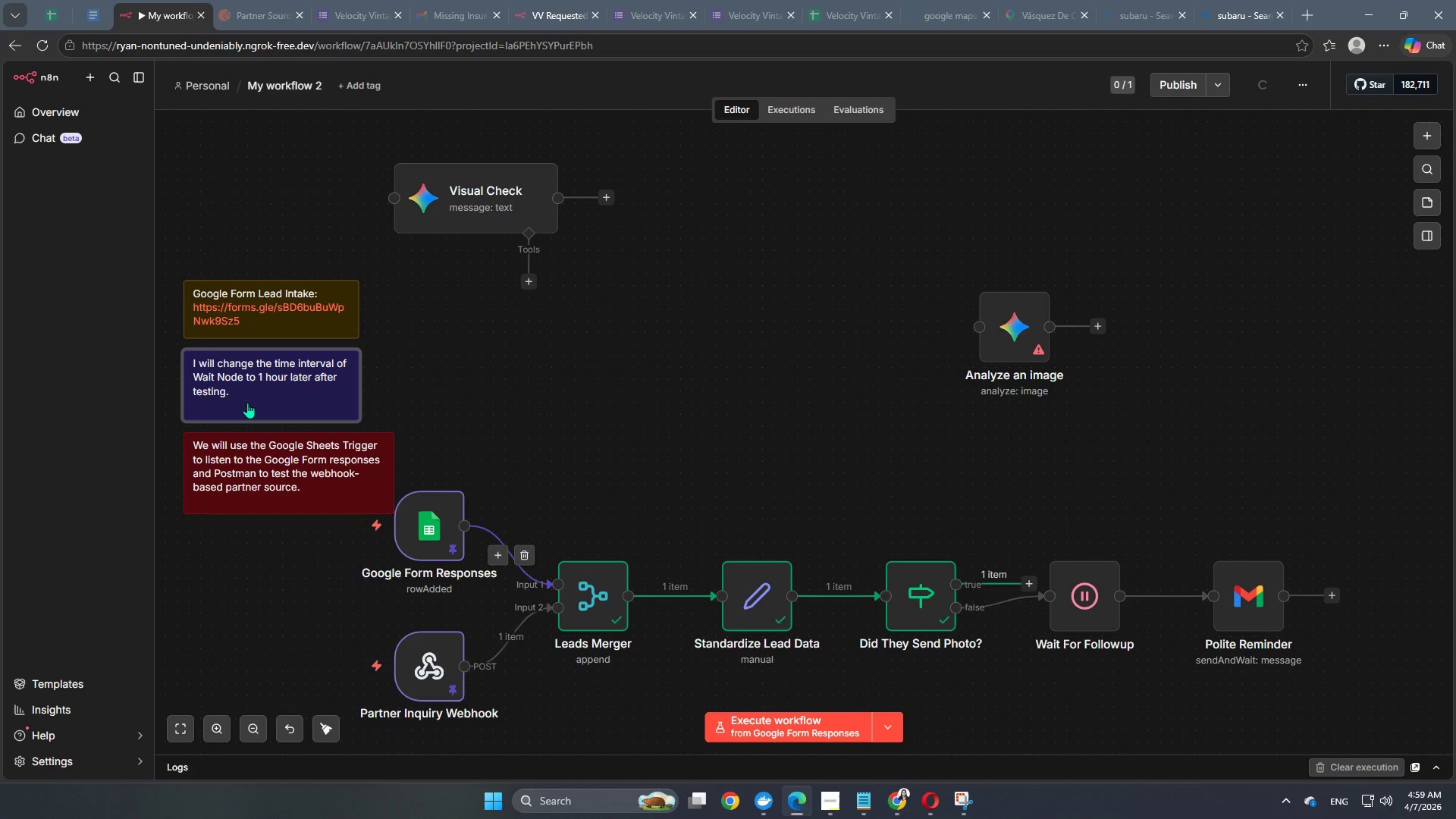 
left_click_drag(start_coordinate=[272, 329], to_coordinate=[274, 318])
 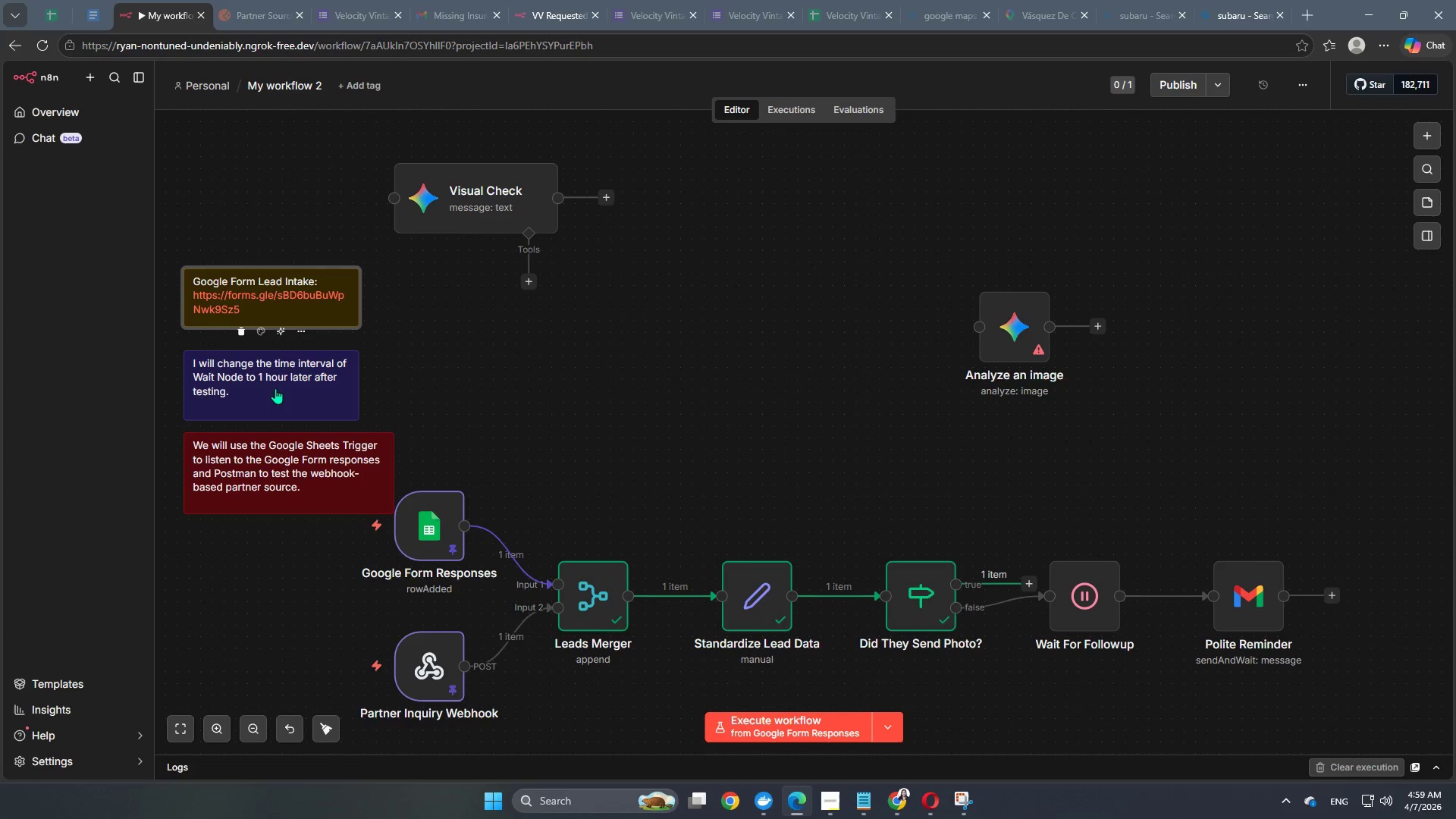 
left_click_drag(start_coordinate=[275, 390], to_coordinate=[275, 375])
 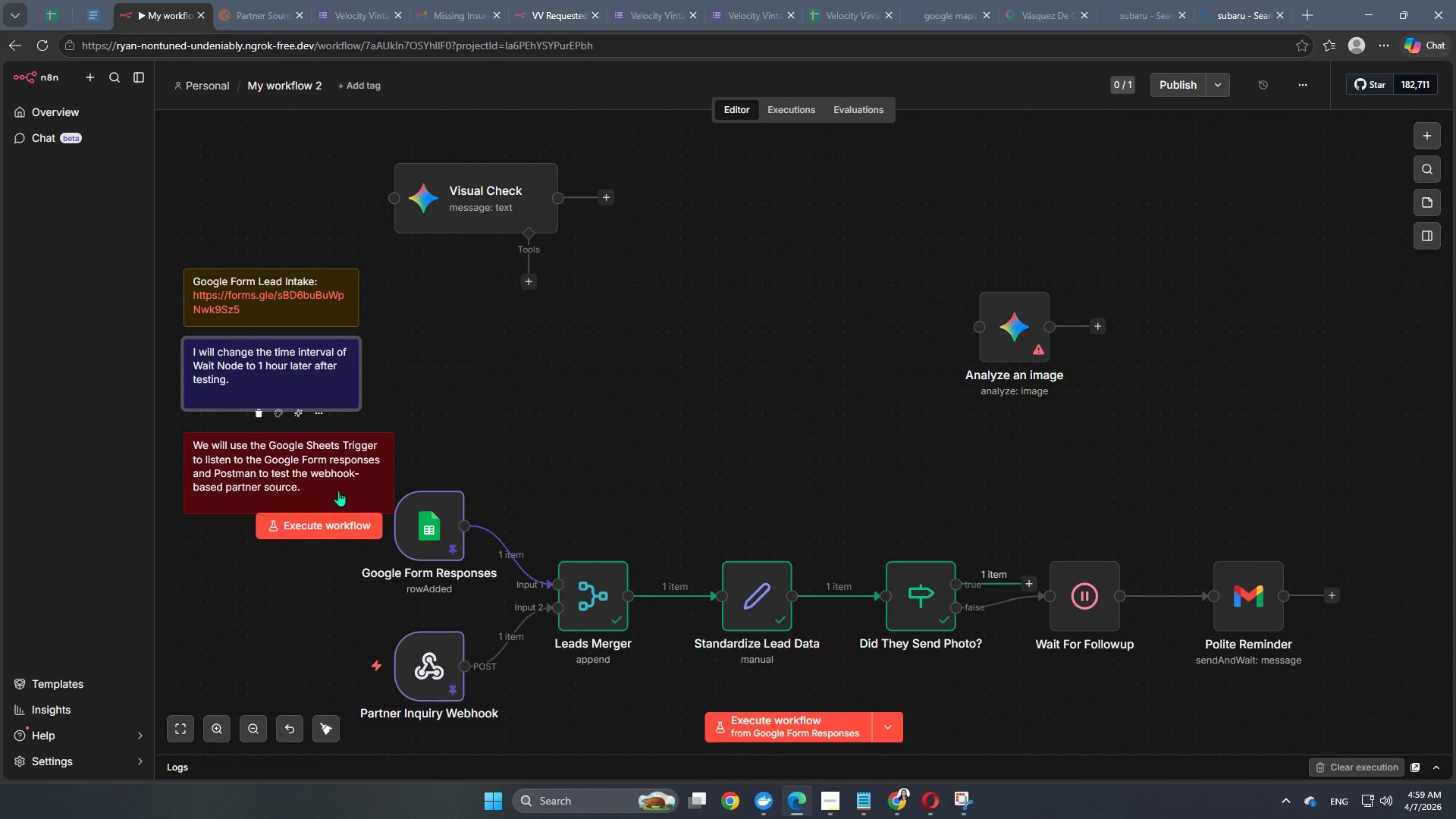 
left_click_drag(start_coordinate=[338, 491], to_coordinate=[335, 479])
 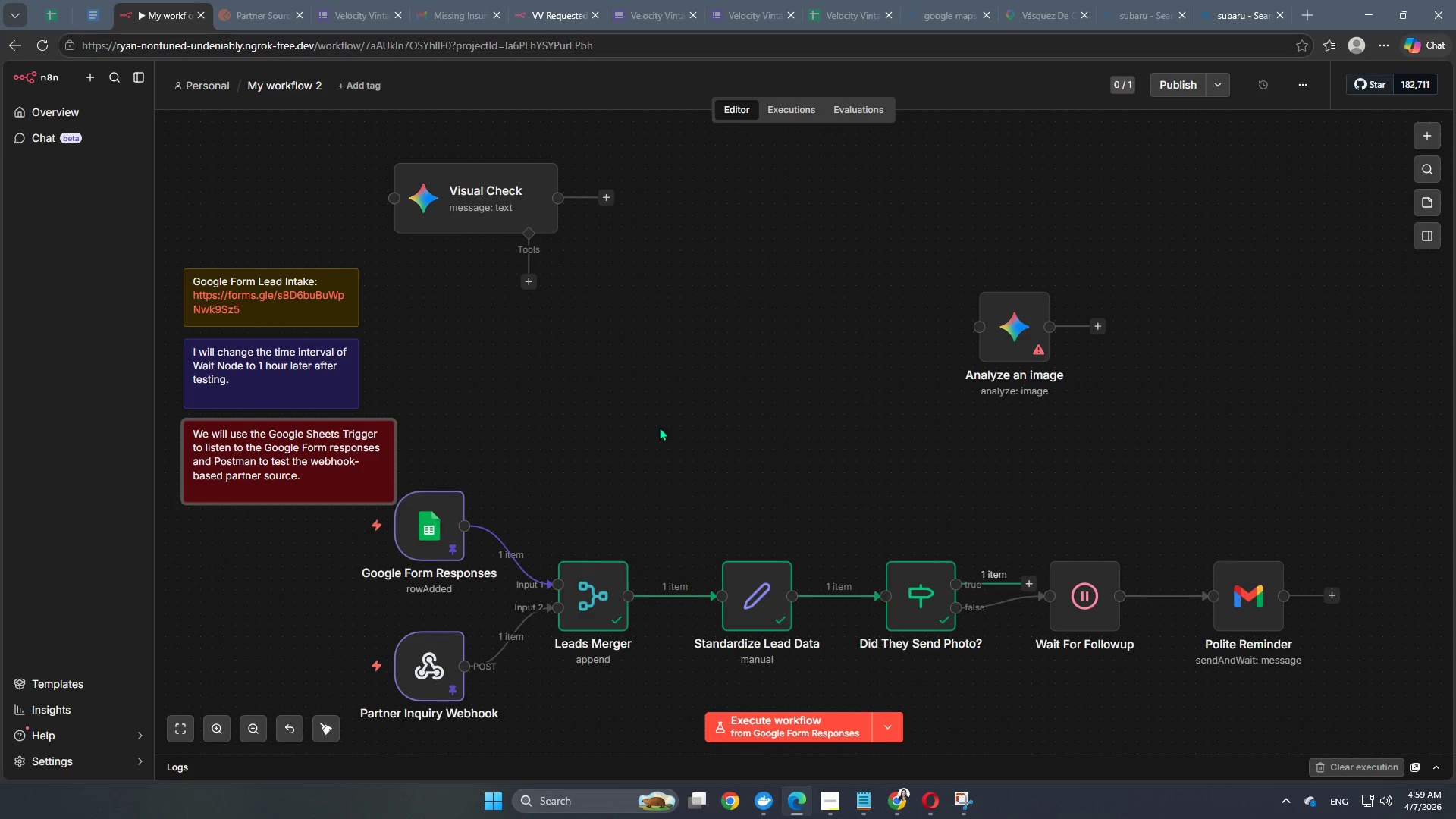 
left_click([659, 427])
 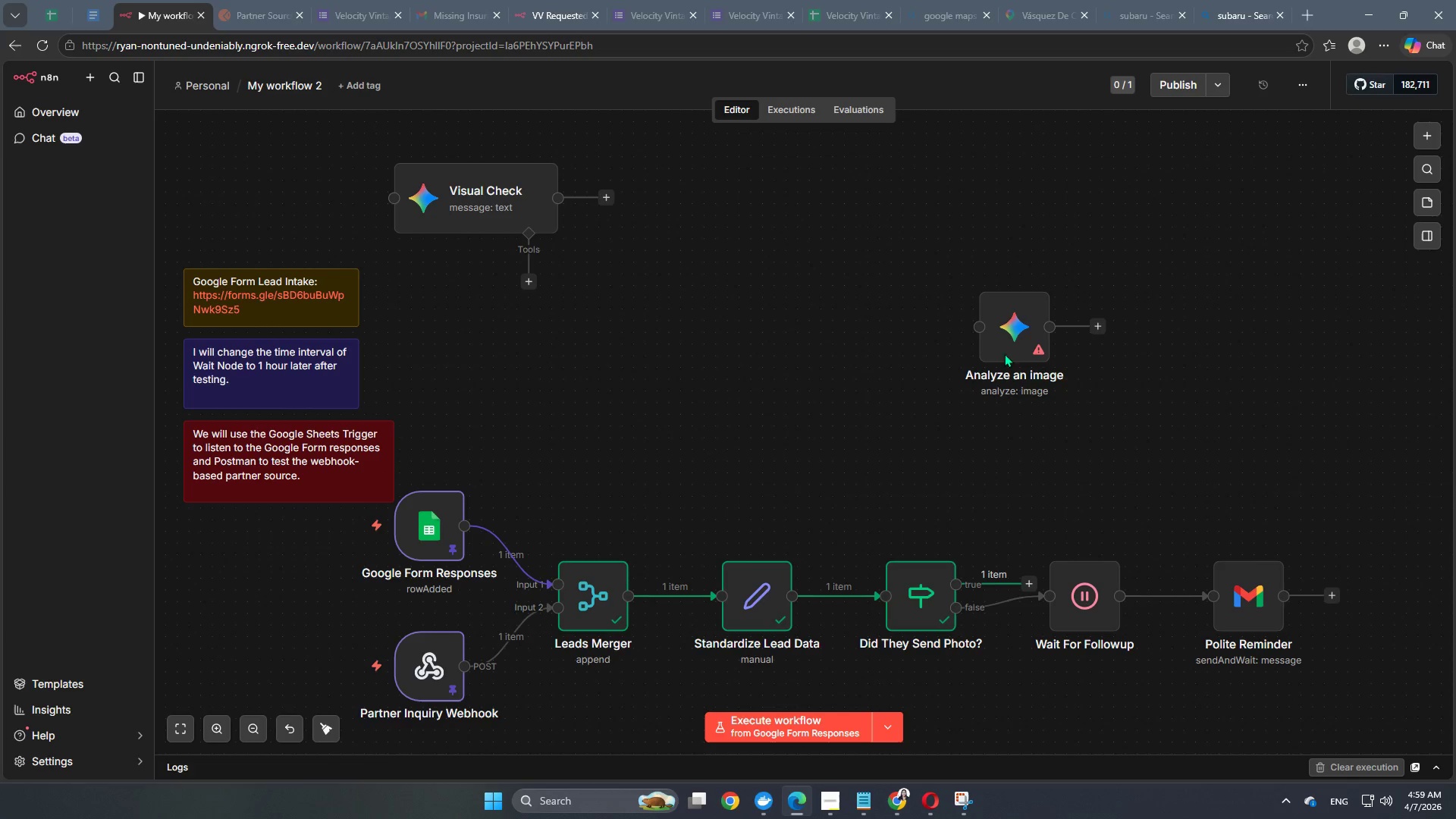 
left_click_drag(start_coordinate=[1015, 328], to_coordinate=[816, 378])
 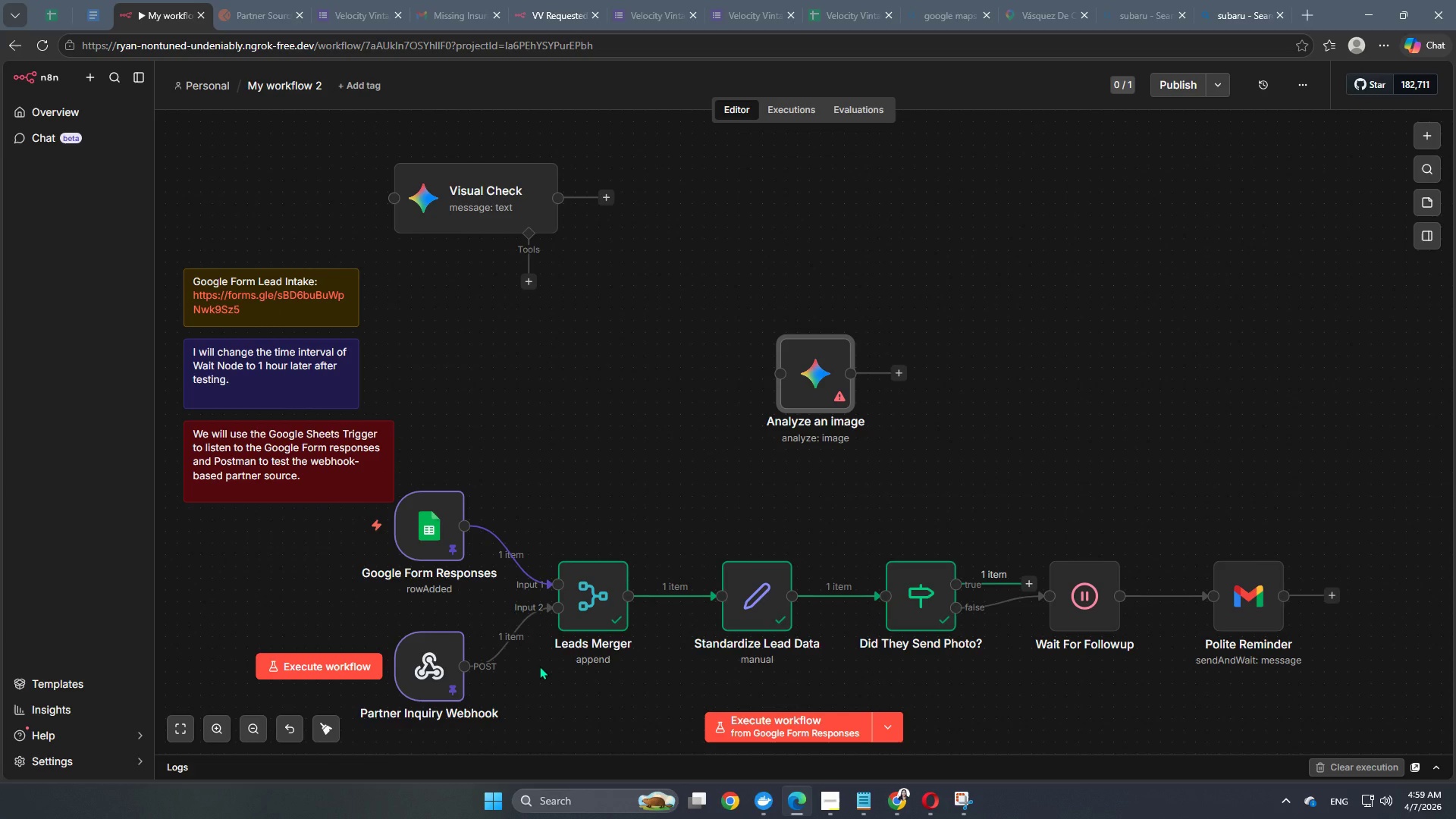 
wait(34.91)
 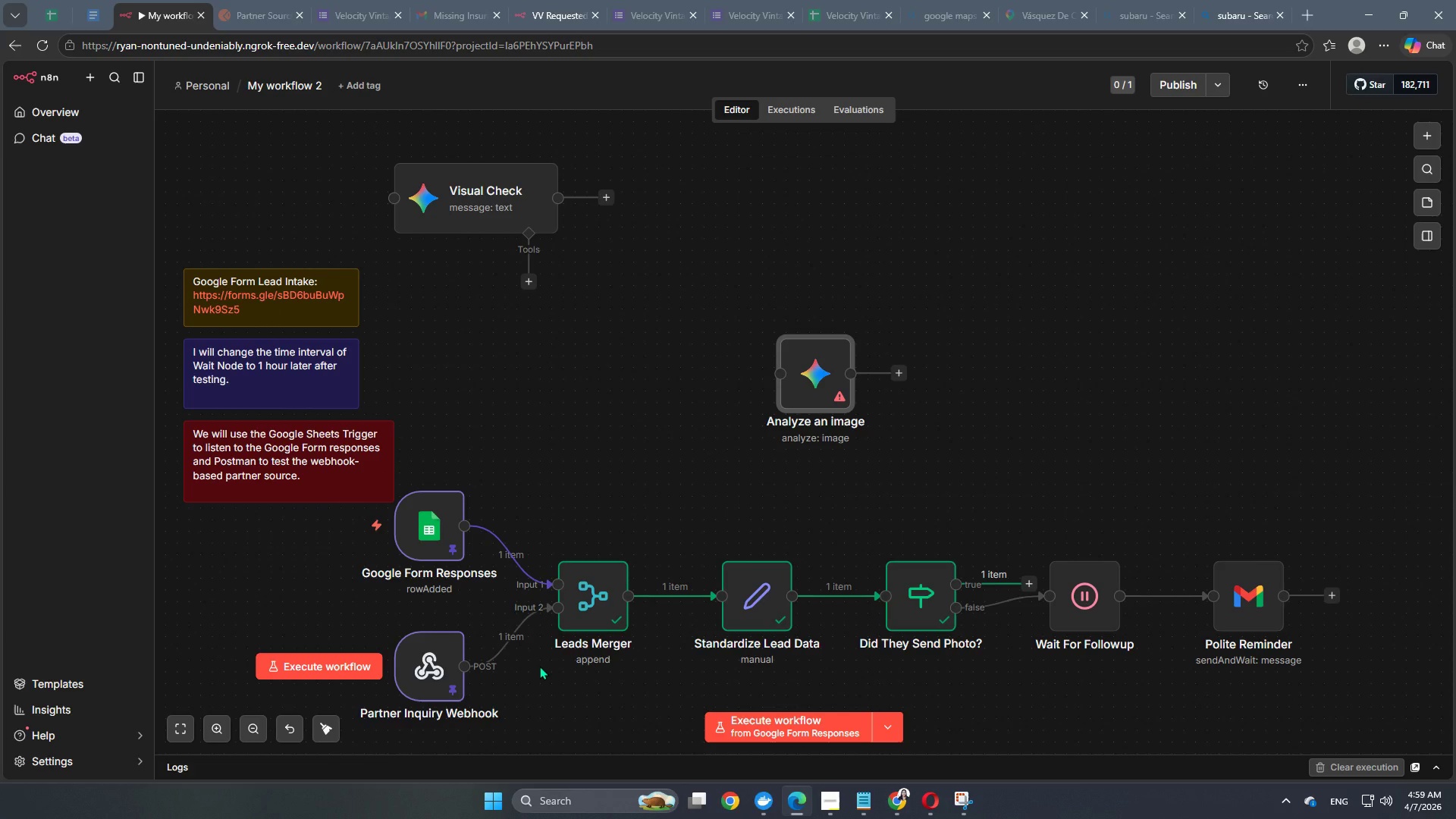 
left_click_drag(start_coordinate=[490, 202], to_coordinate=[640, 402])
 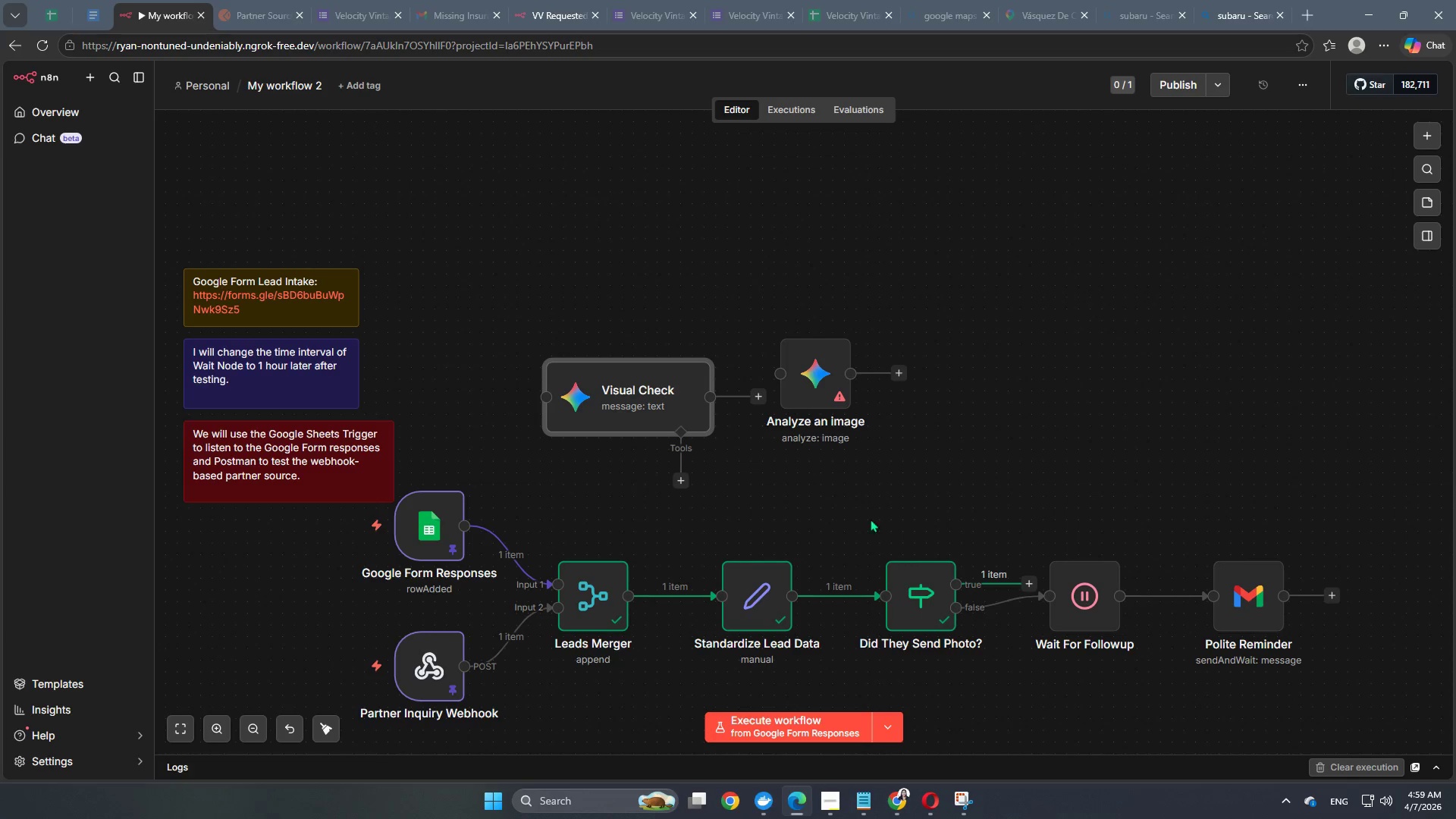 
scroll: coordinate [882, 494], scroll_direction: down, amount: 2.0
 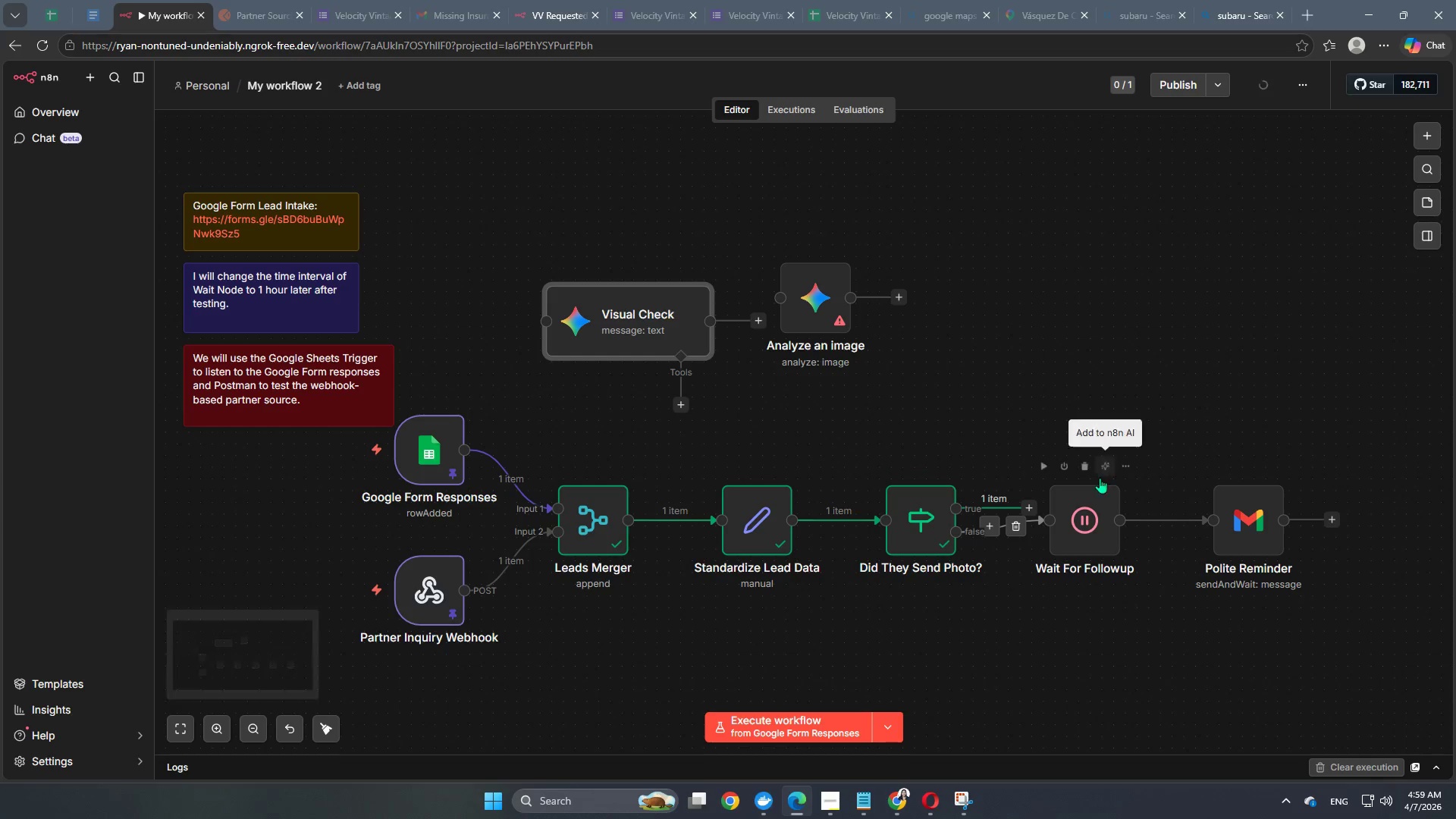 
left_click_drag(start_coordinate=[1088, 518], to_coordinate=[1089, 539])
 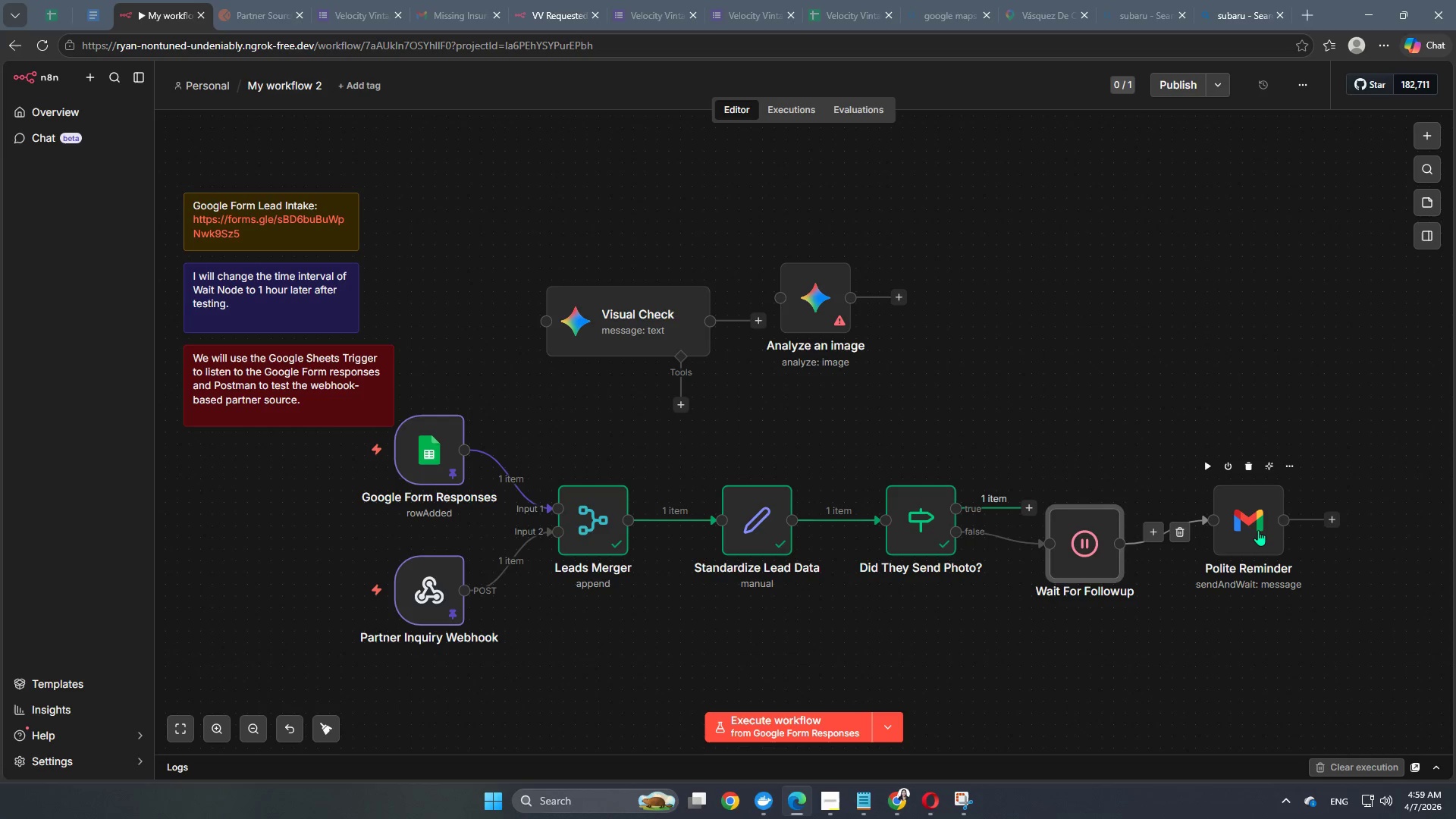 
left_click_drag(start_coordinate=[1260, 528], to_coordinate=[1257, 576])
 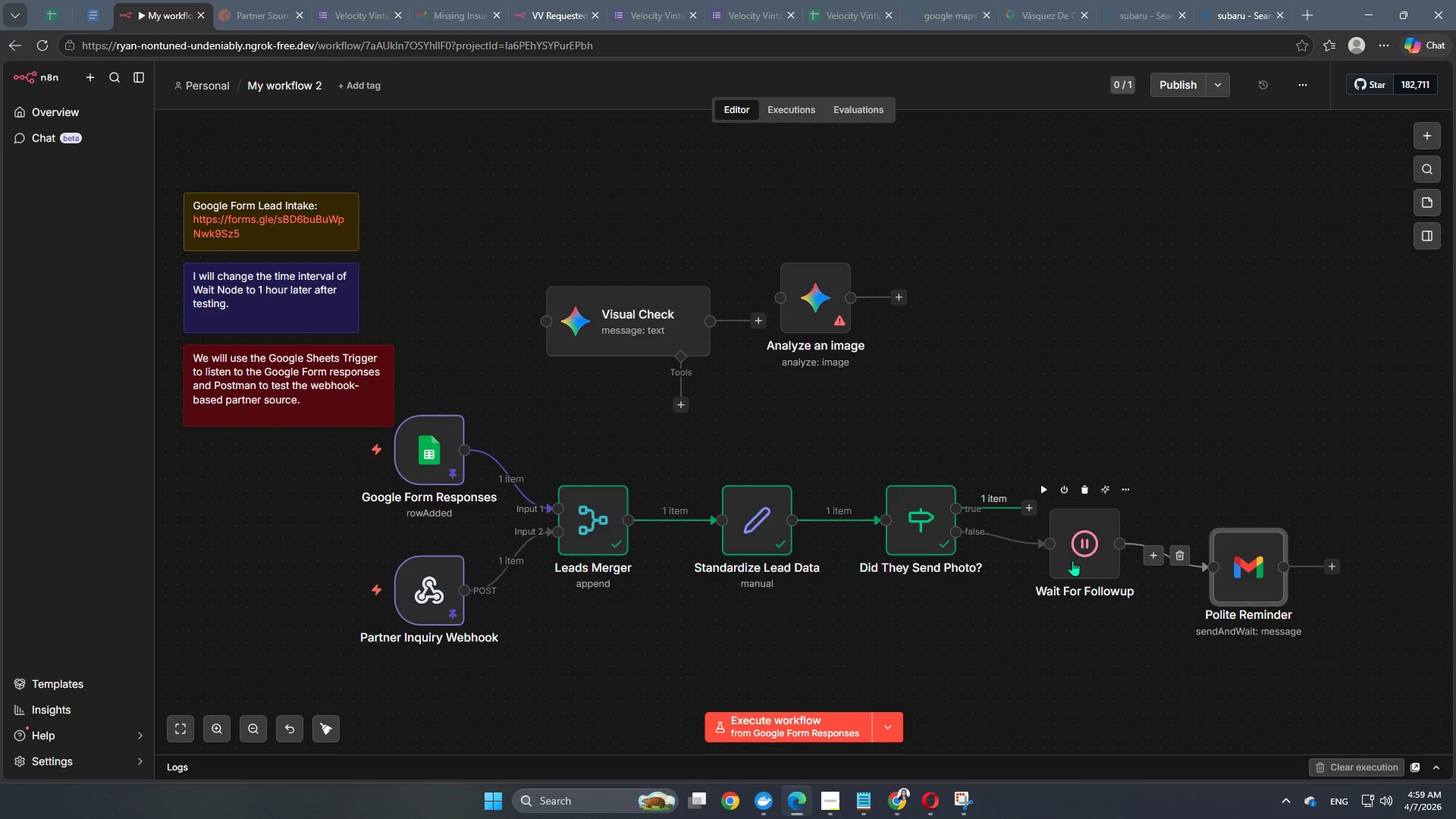 
left_click_drag(start_coordinate=[1075, 556], to_coordinate=[1080, 585])
 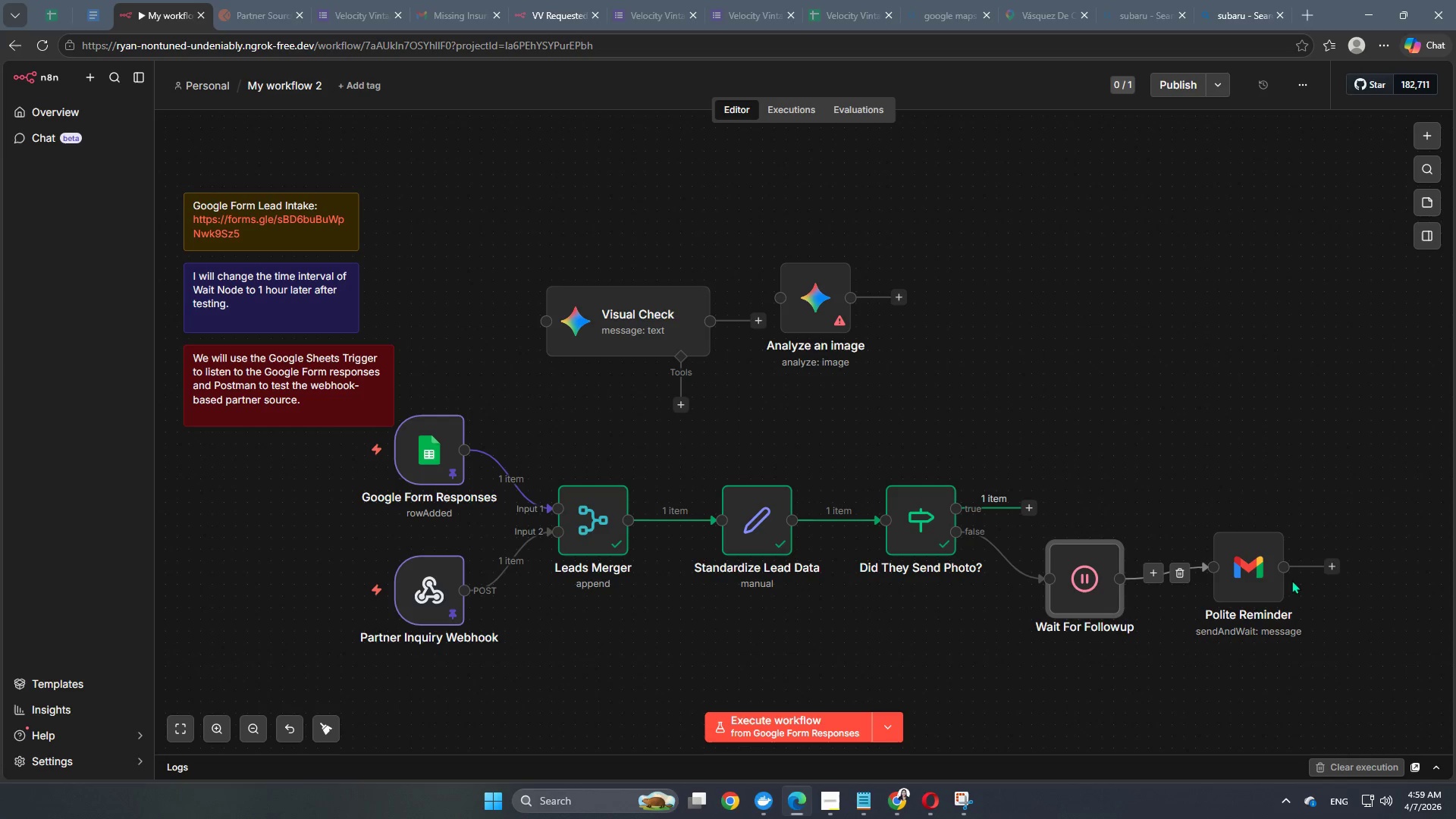 
left_click_drag(start_coordinate=[1265, 573], to_coordinate=[1268, 582])
 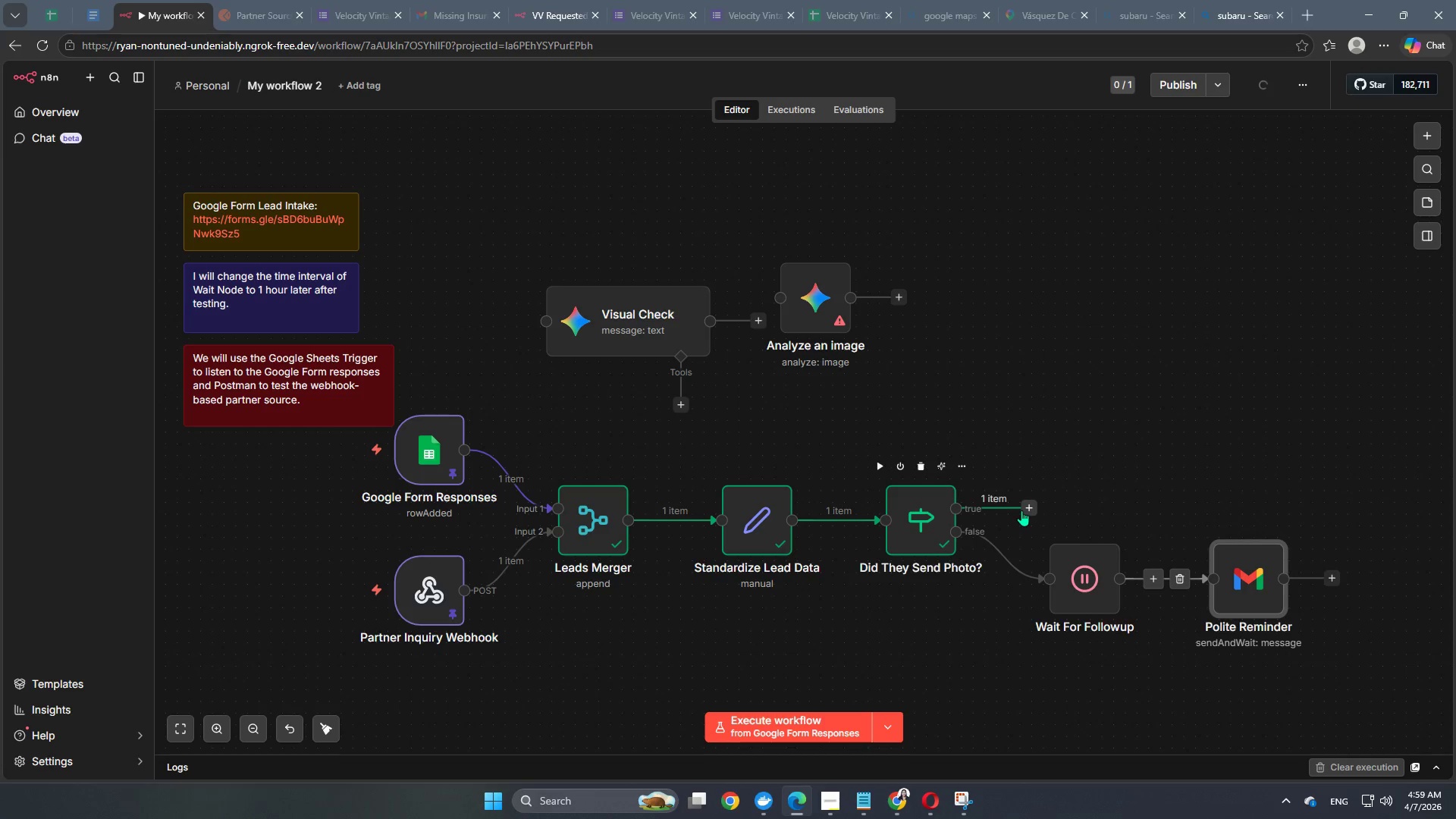 
left_click([1028, 508])
 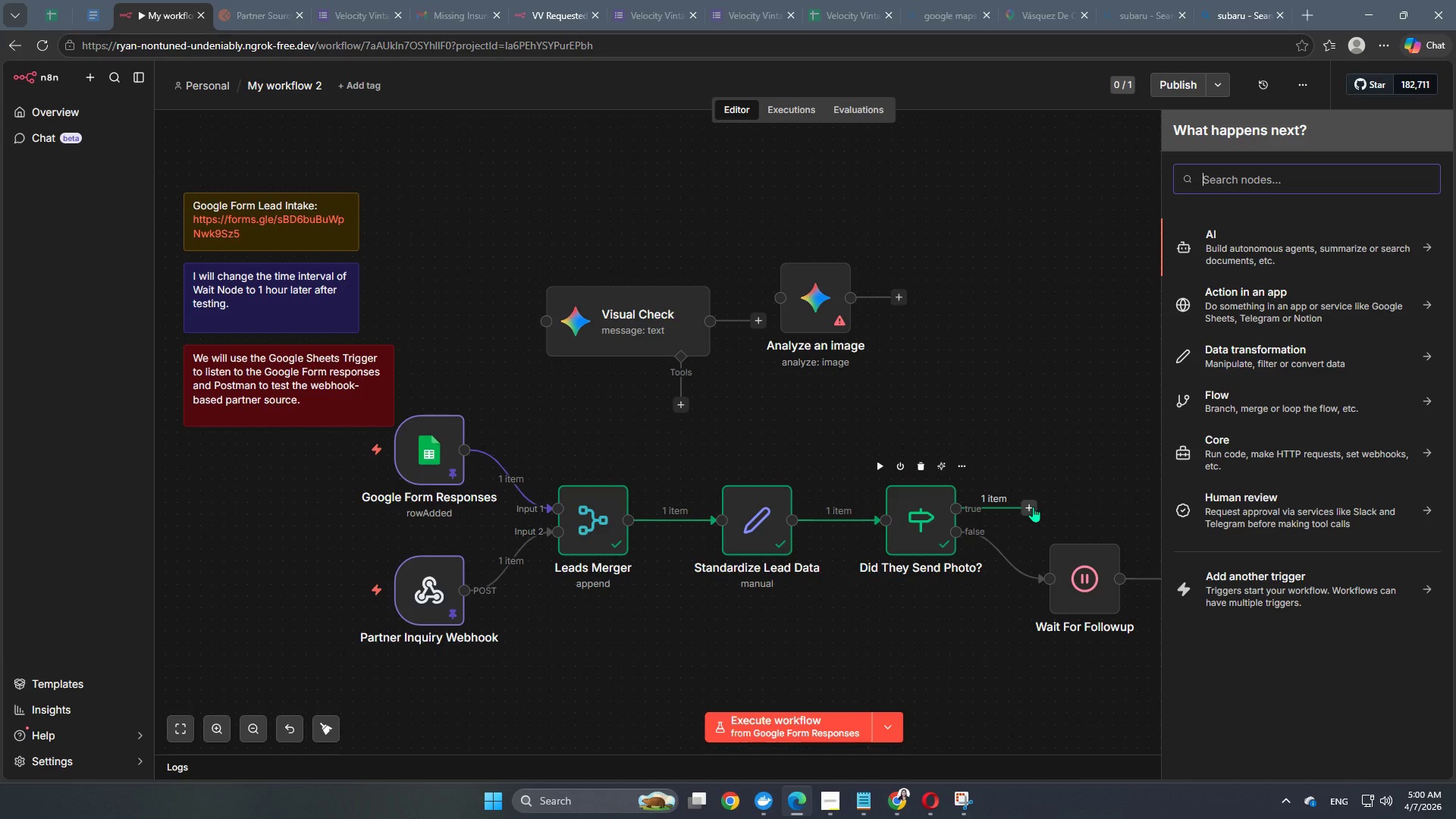 
wait(13.89)
 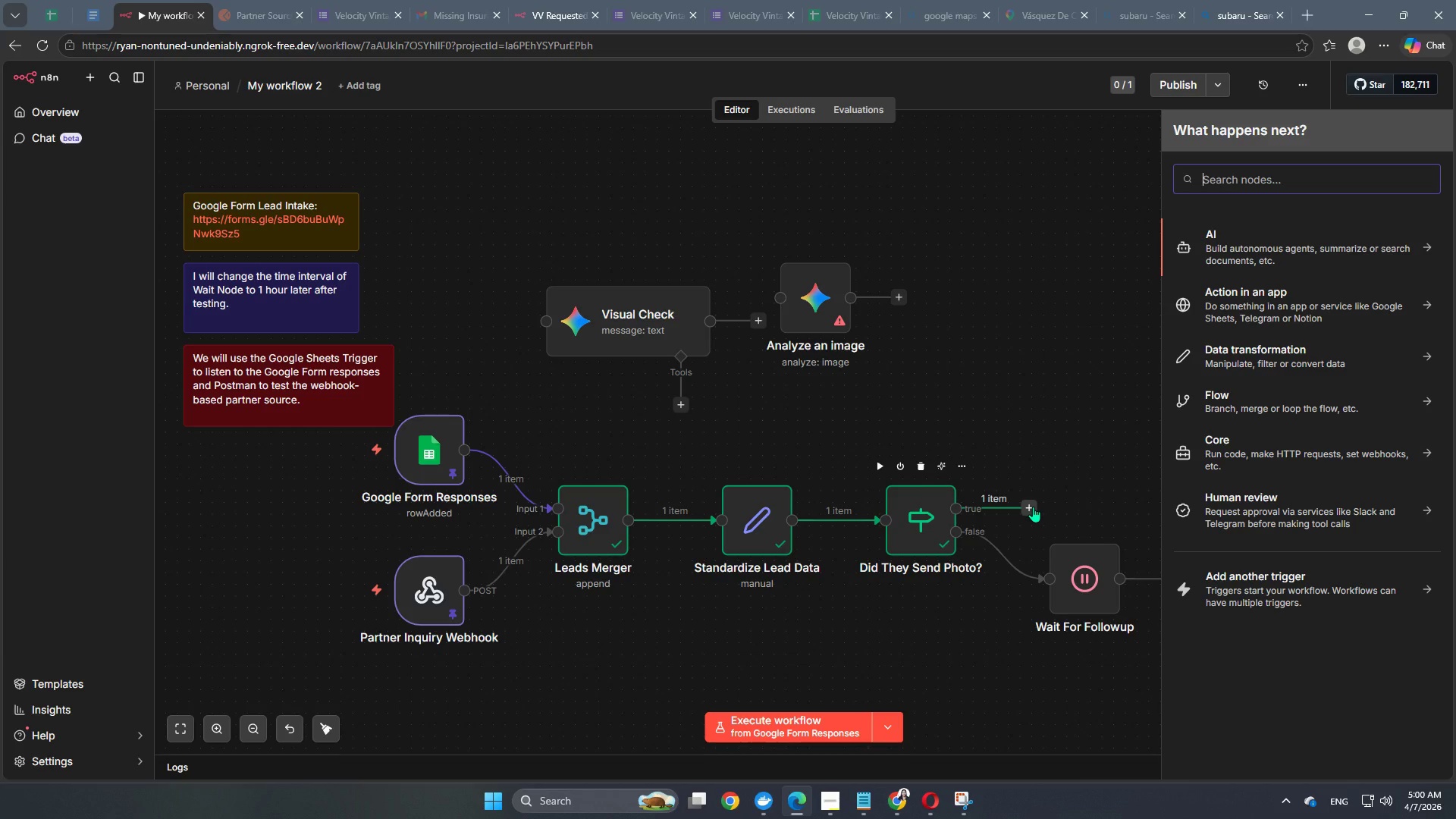 
left_click([621, 318])
 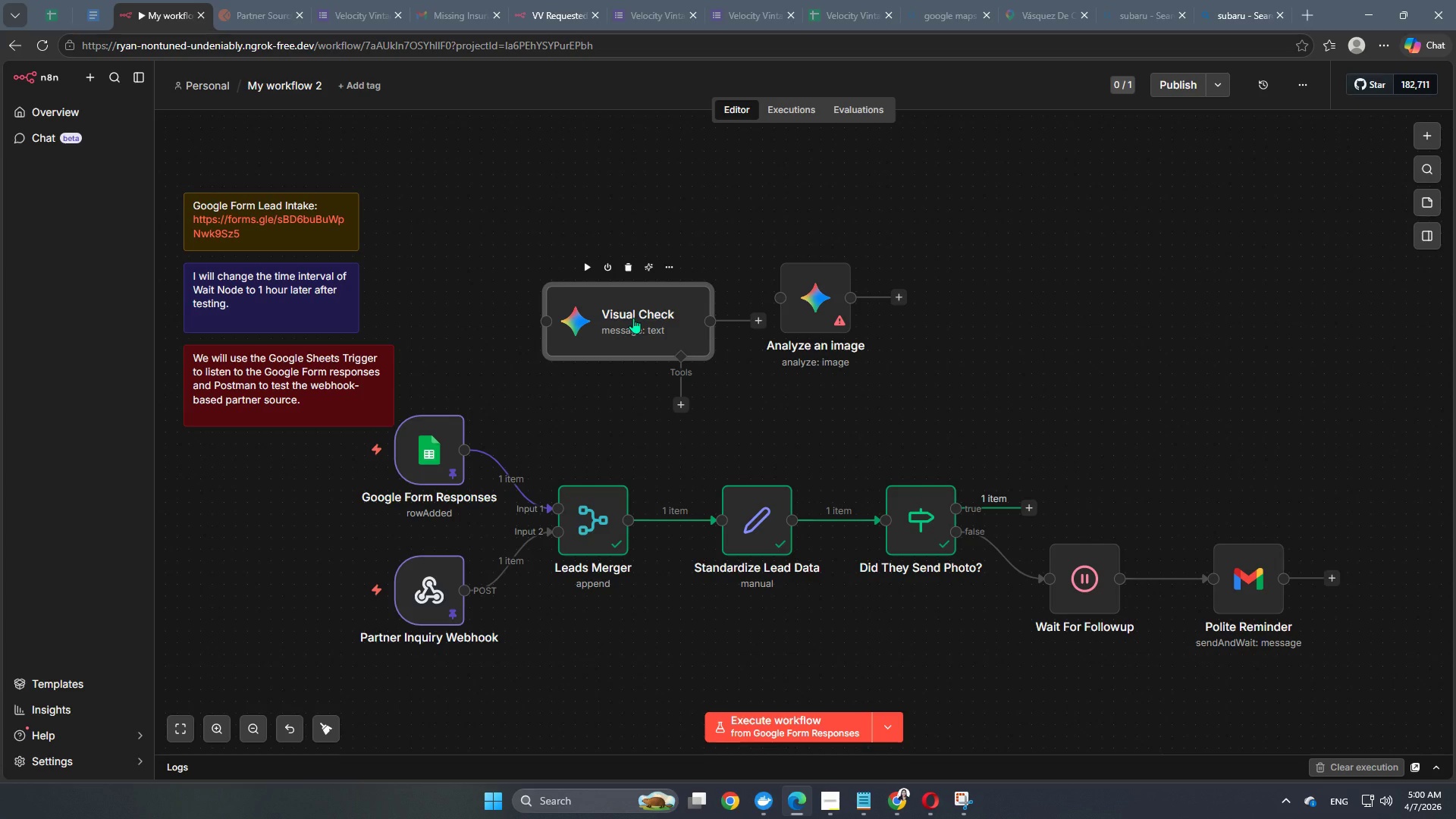 
double_click([633, 318])
 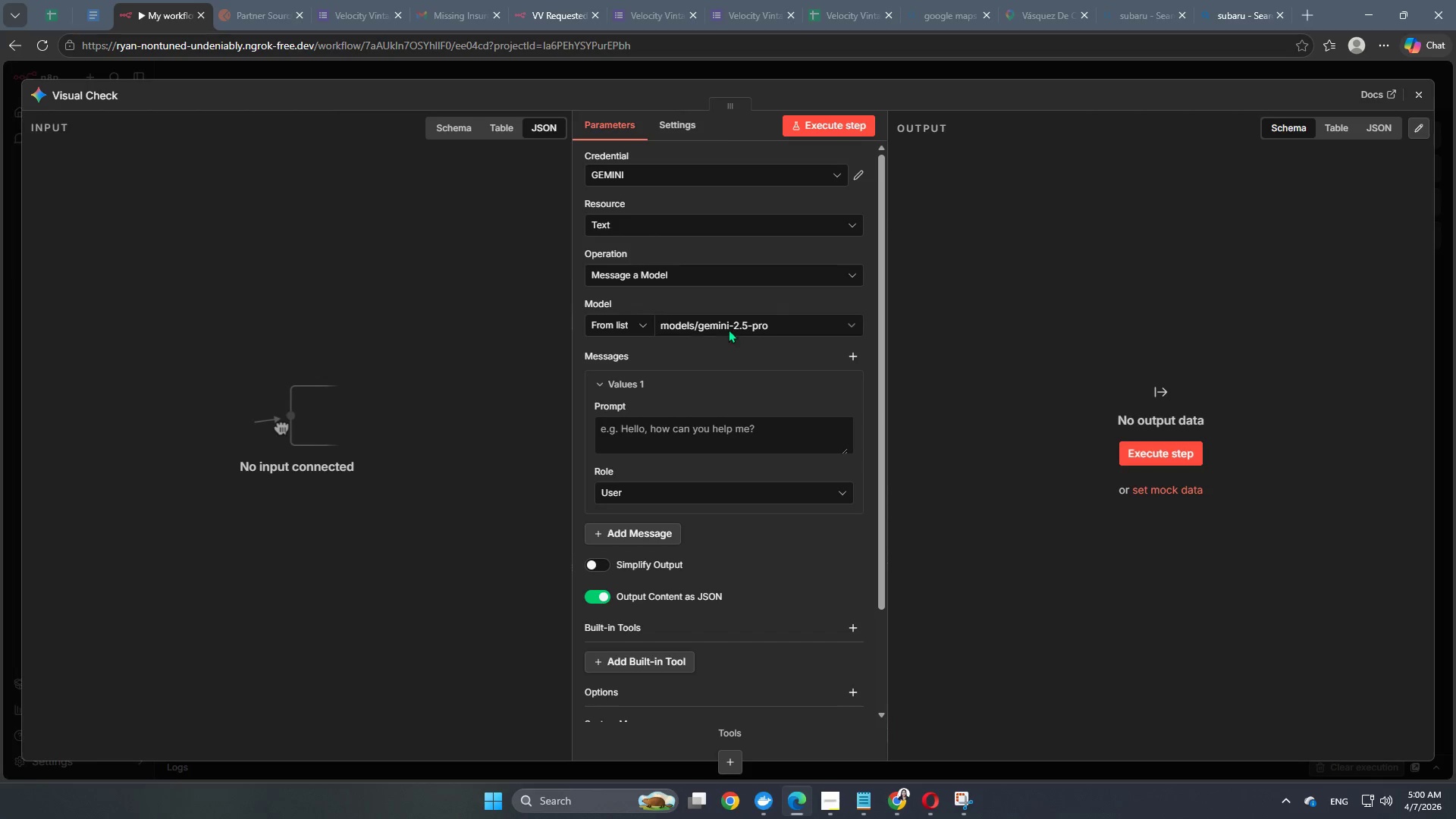 
left_click([762, 328])
 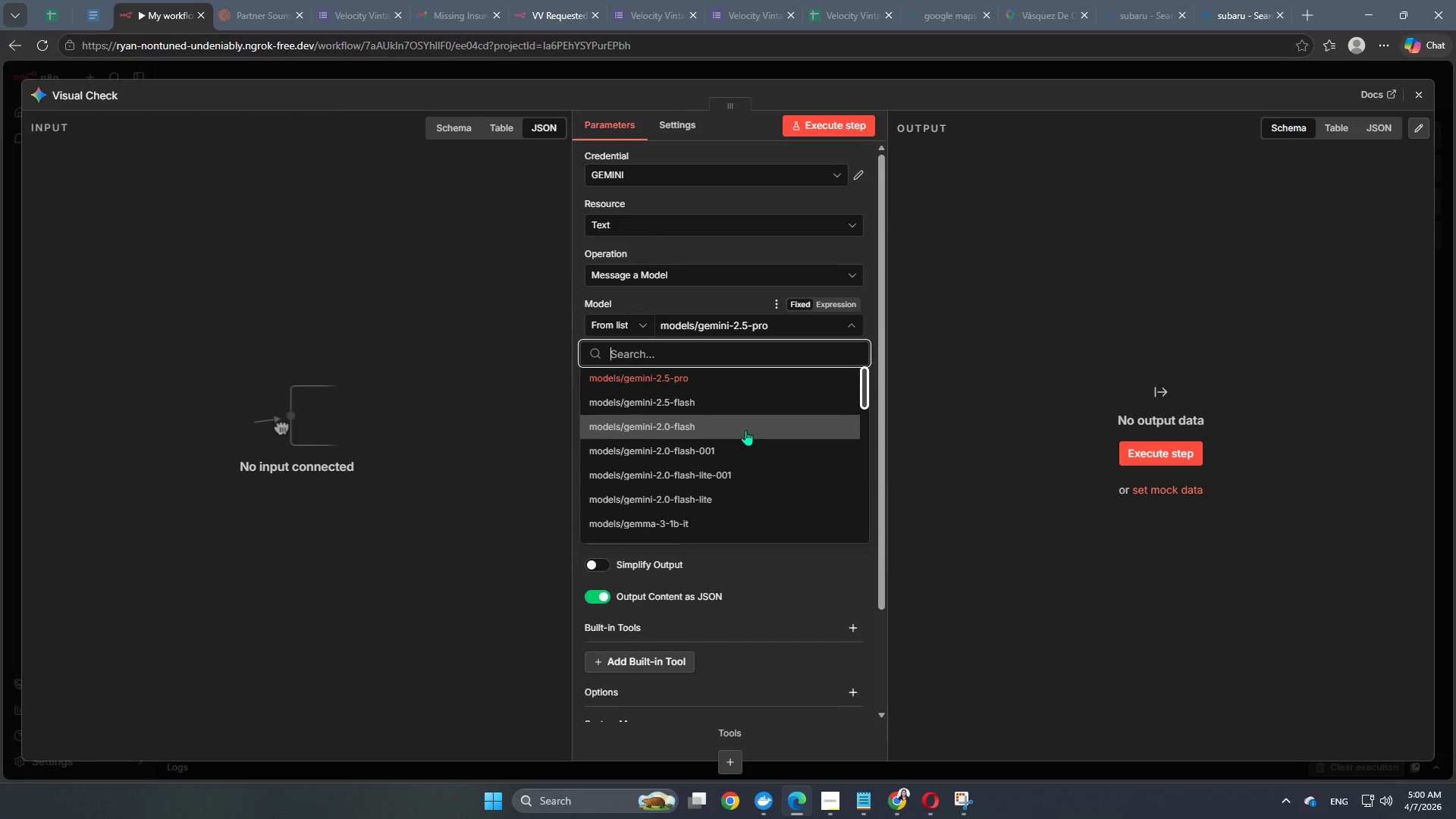 
scroll: coordinate [745, 430], scroll_direction: down, amount: 12.0
 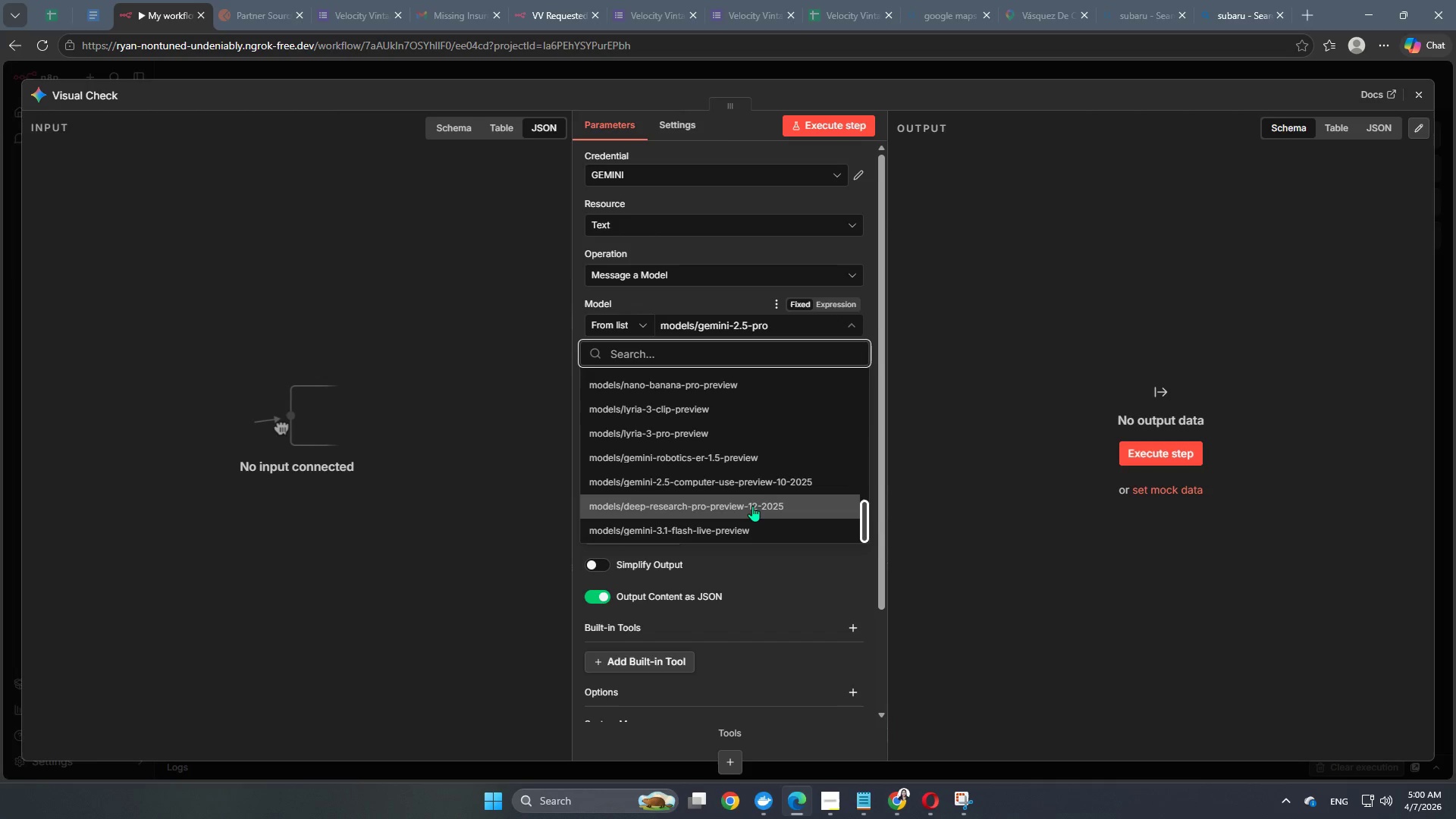 
scroll: coordinate [753, 507], scroll_direction: up, amount: 1.0
 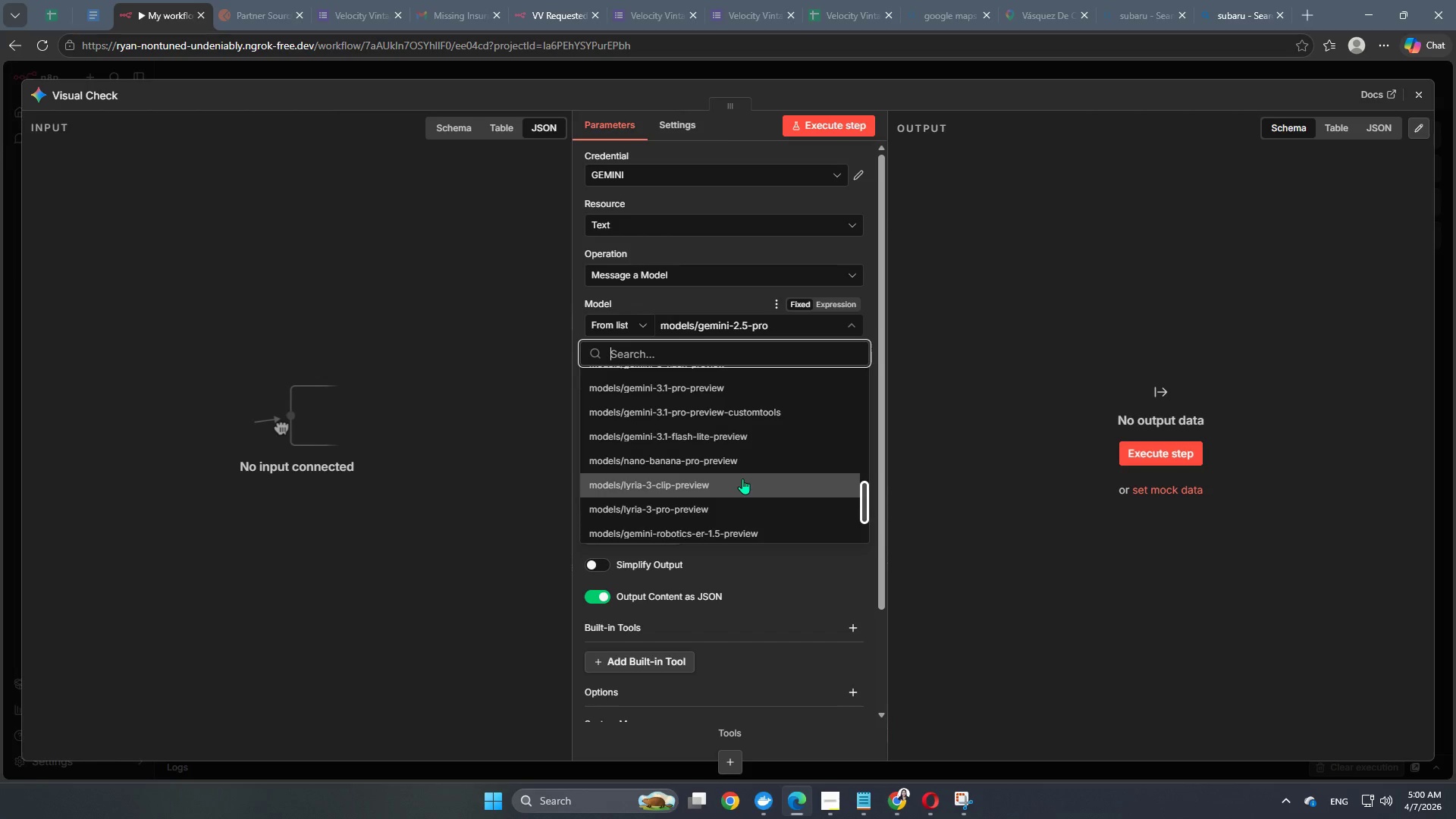 
wait(19.7)
 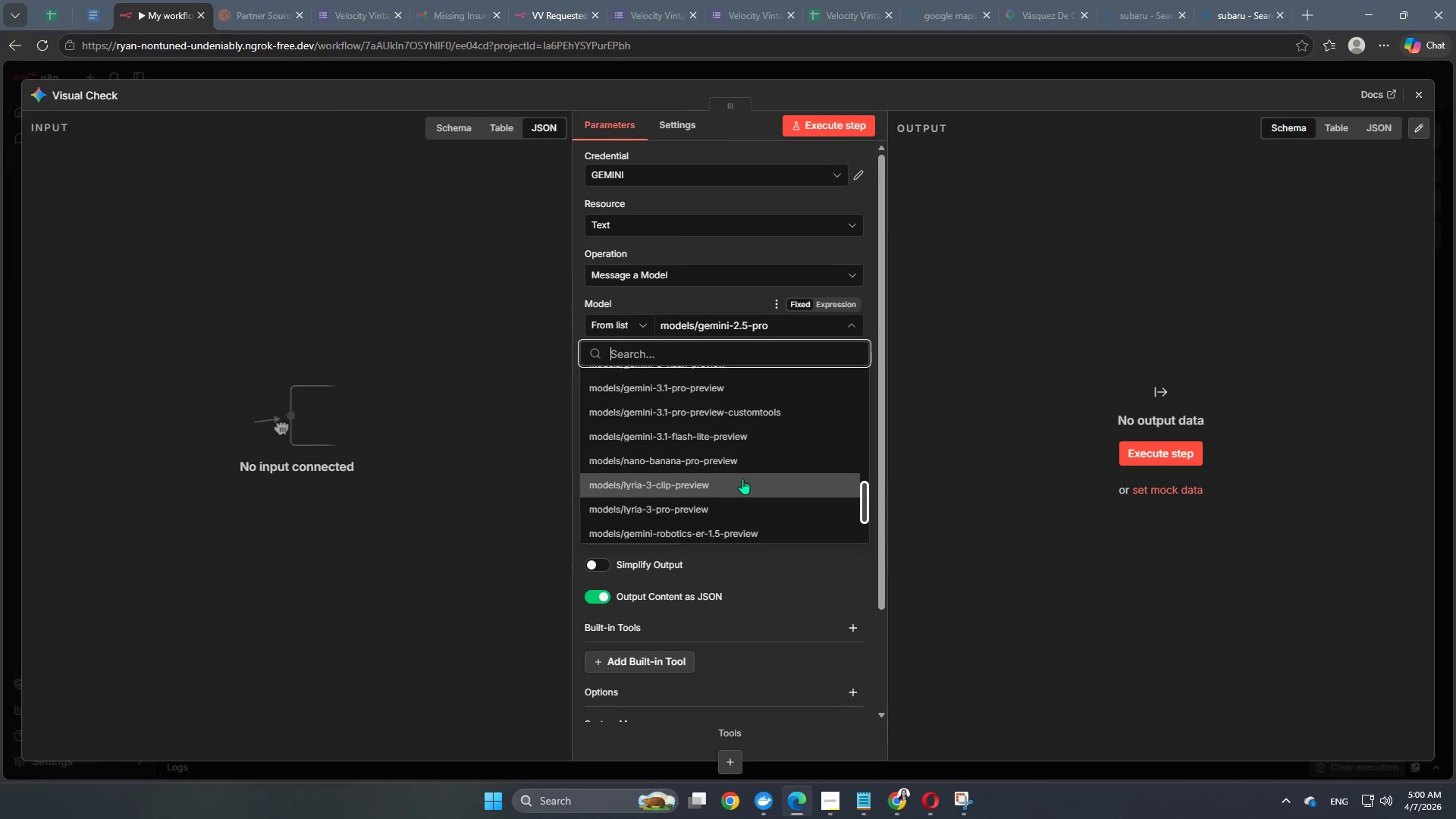 
scroll: coordinate [736, 544], scroll_direction: down, amount: 7.0
 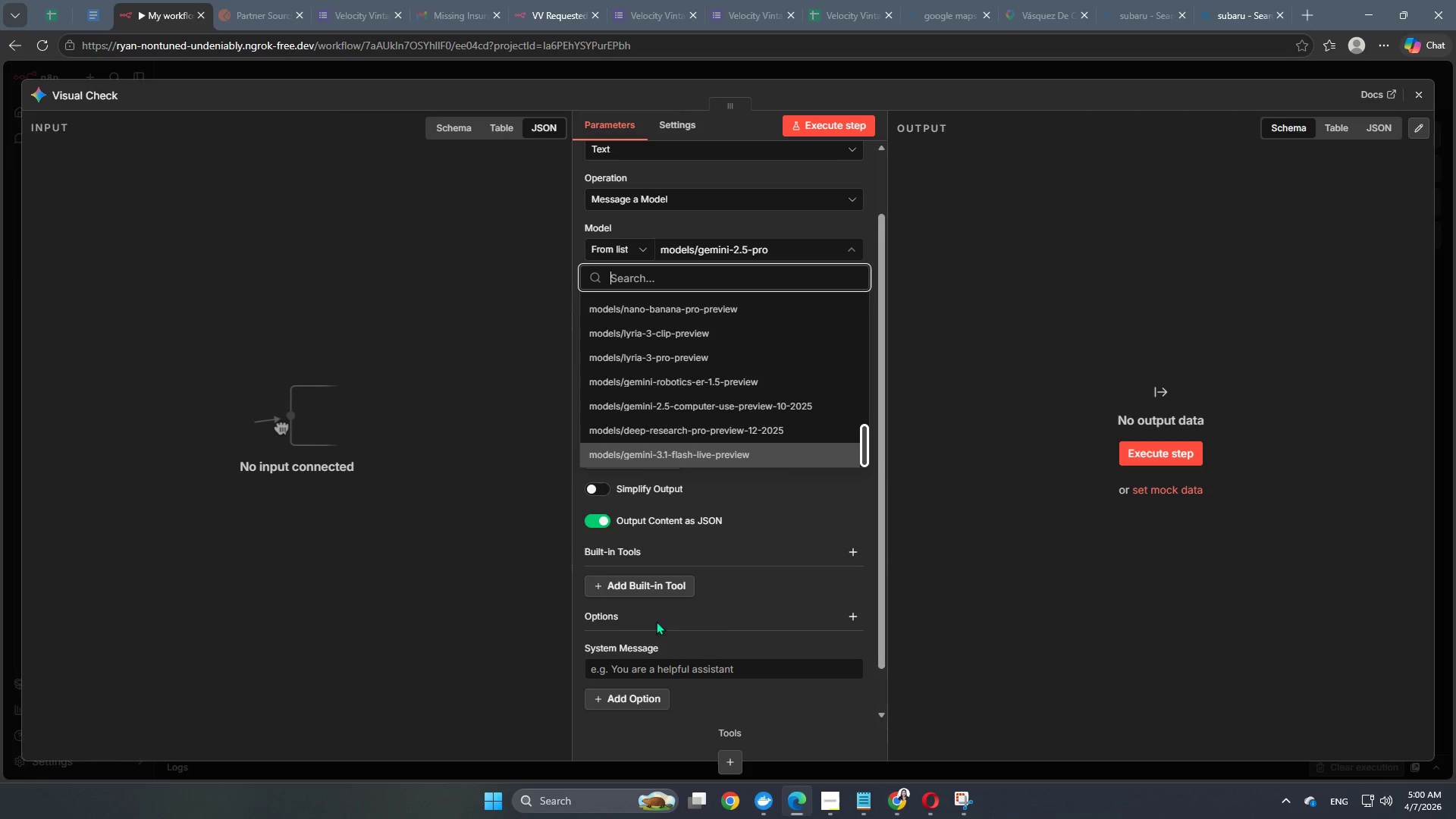 
scroll: coordinate [746, 508], scroll_direction: up, amount: 6.0
 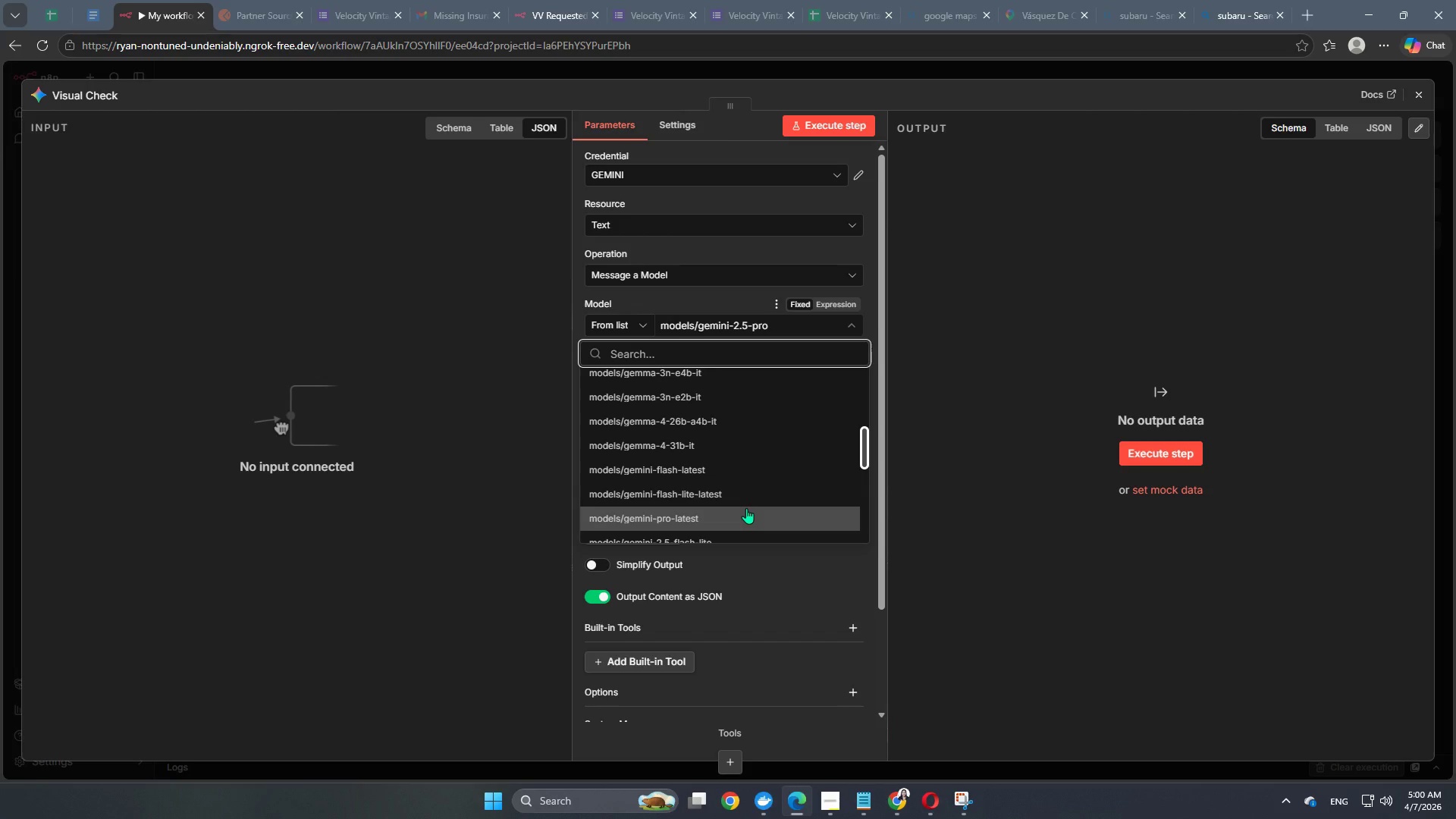 
left_click([746, 508])
 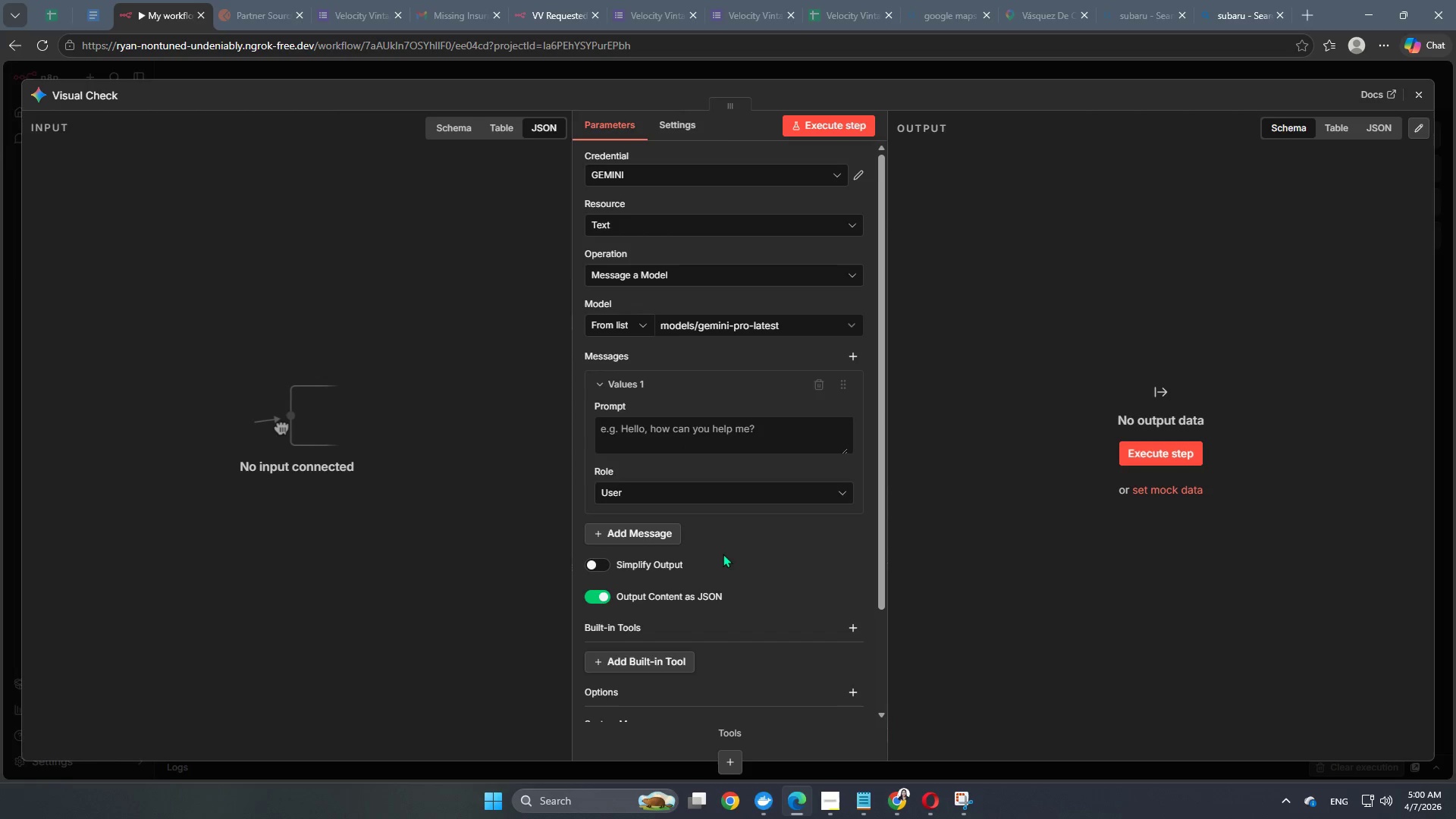 
scroll: coordinate [723, 554], scroll_direction: down, amount: 3.0
 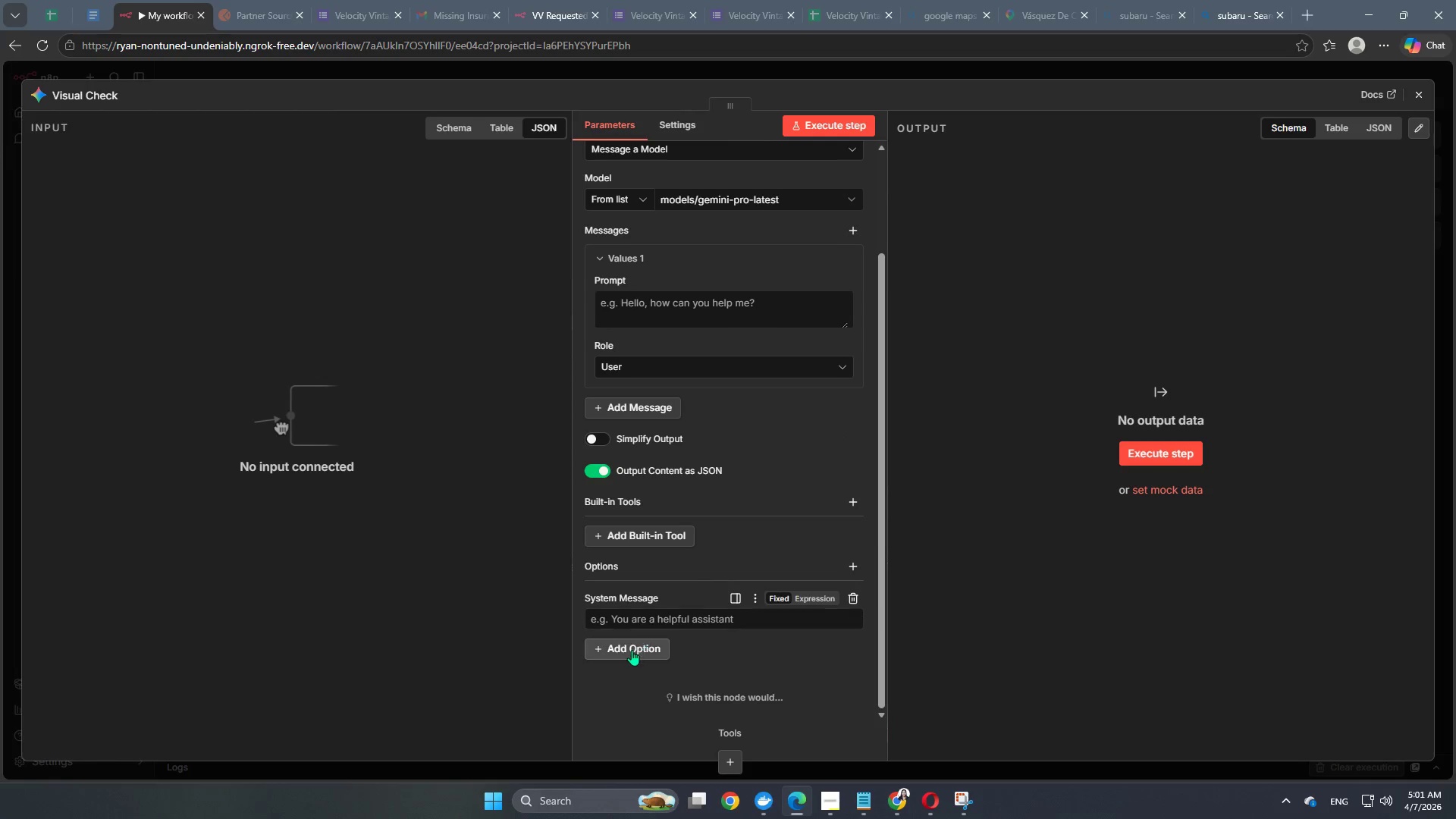 
left_click([629, 653])
 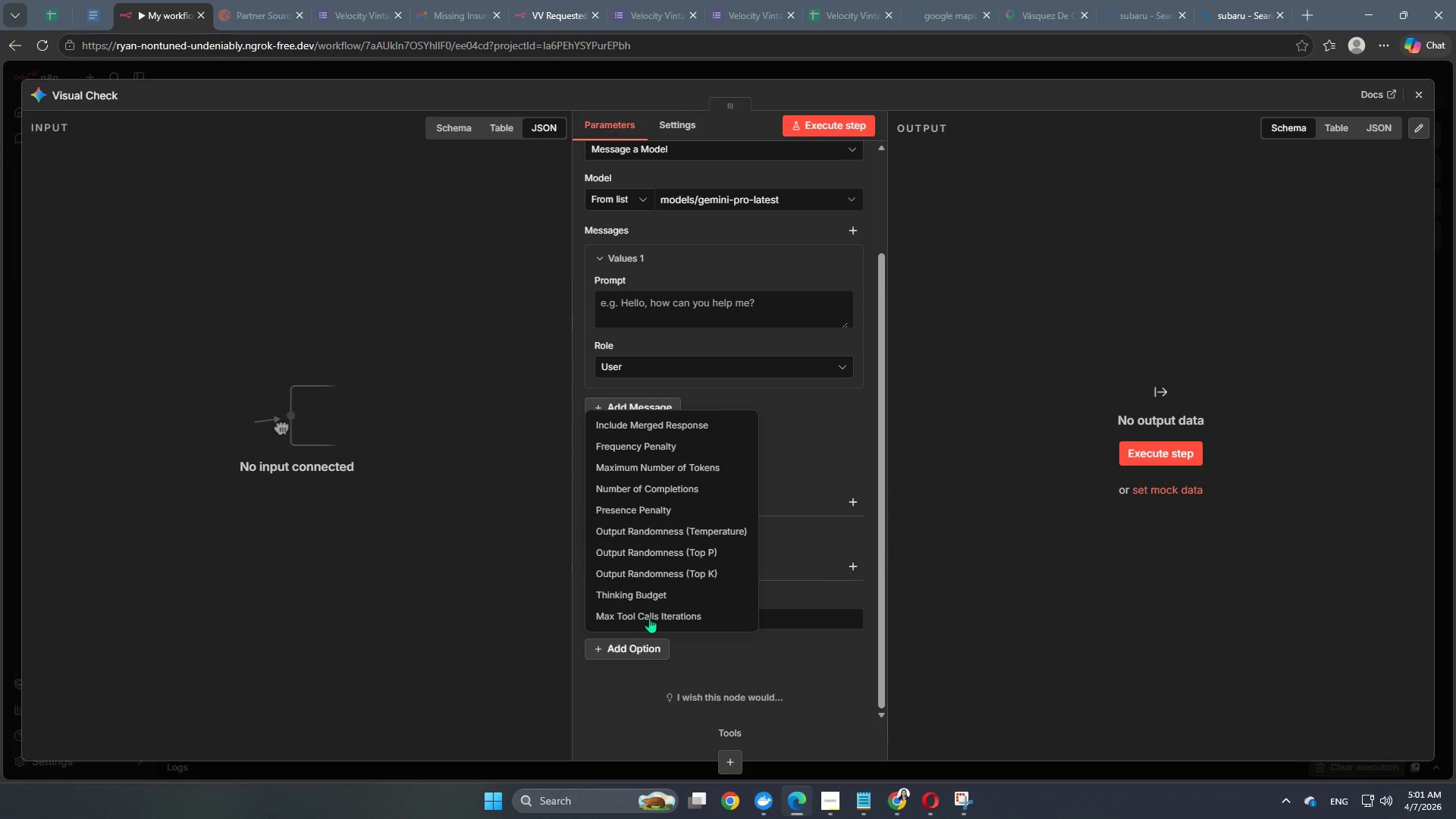 
scroll: coordinate [664, 584], scroll_direction: down, amount: 2.0
 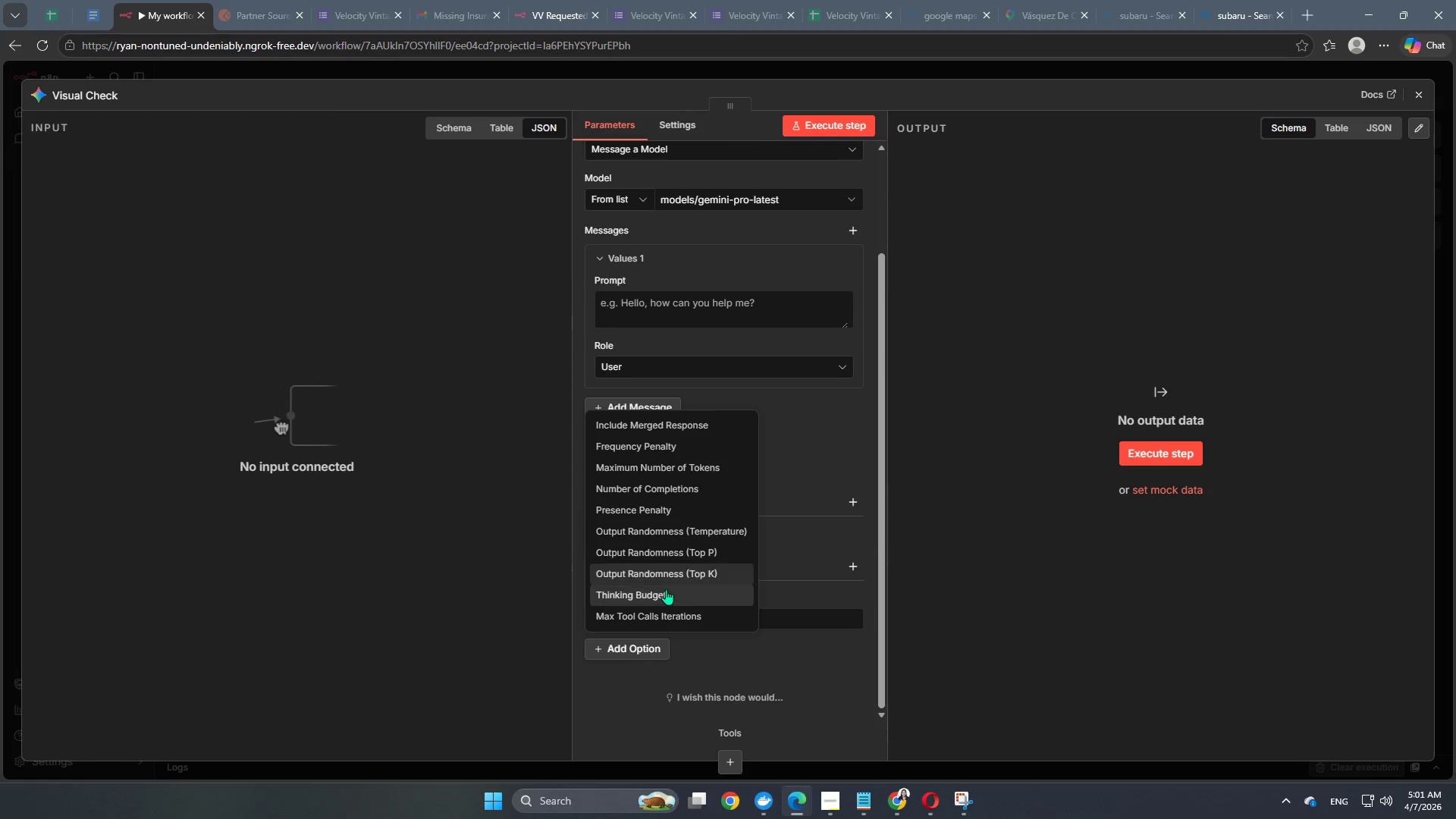 
scroll: coordinate [666, 589], scroll_direction: up, amount: 3.0
 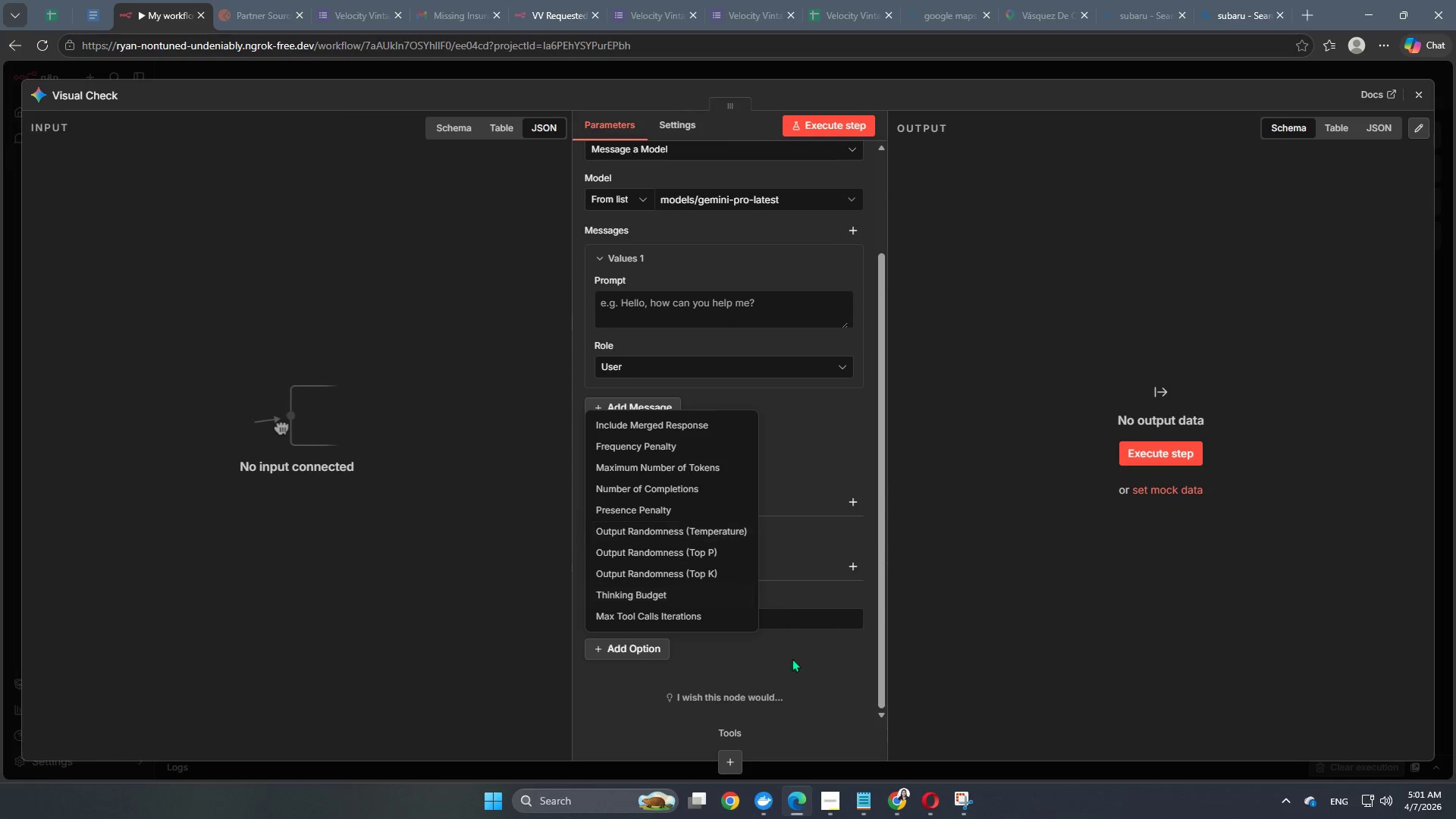 
left_click([796, 679])
 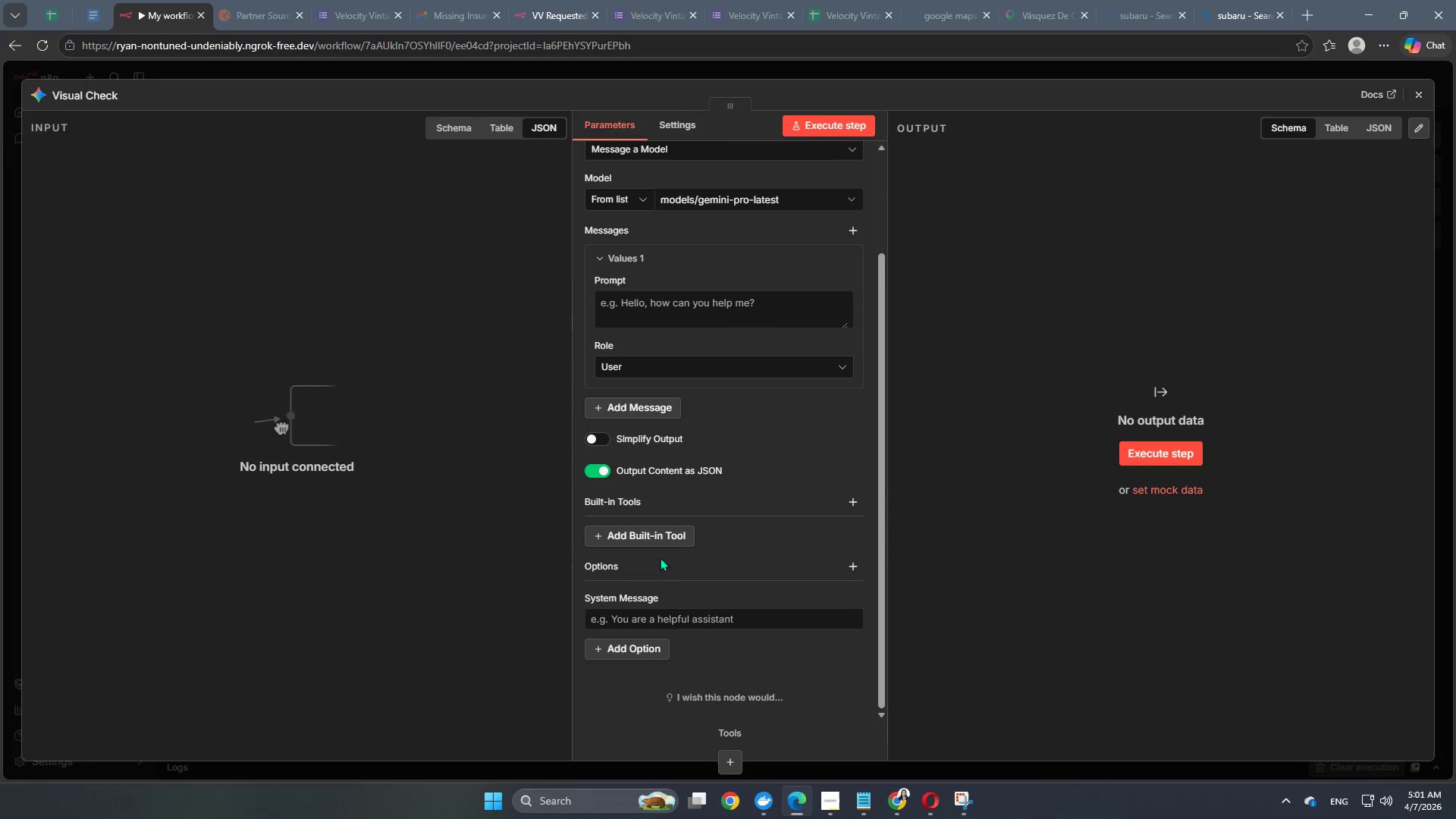 
left_click([654, 539])
 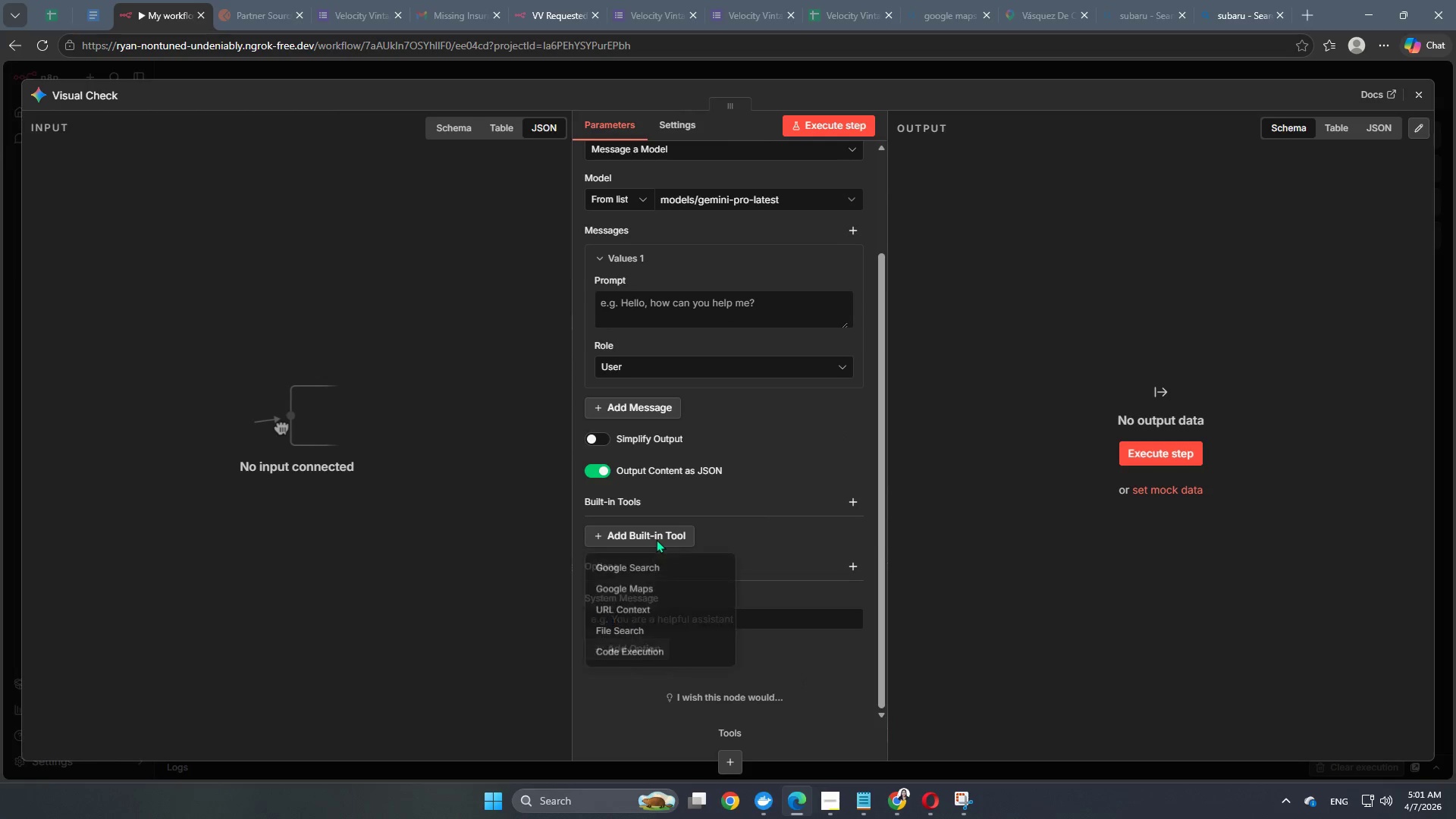 
mouse_move([709, 557])
 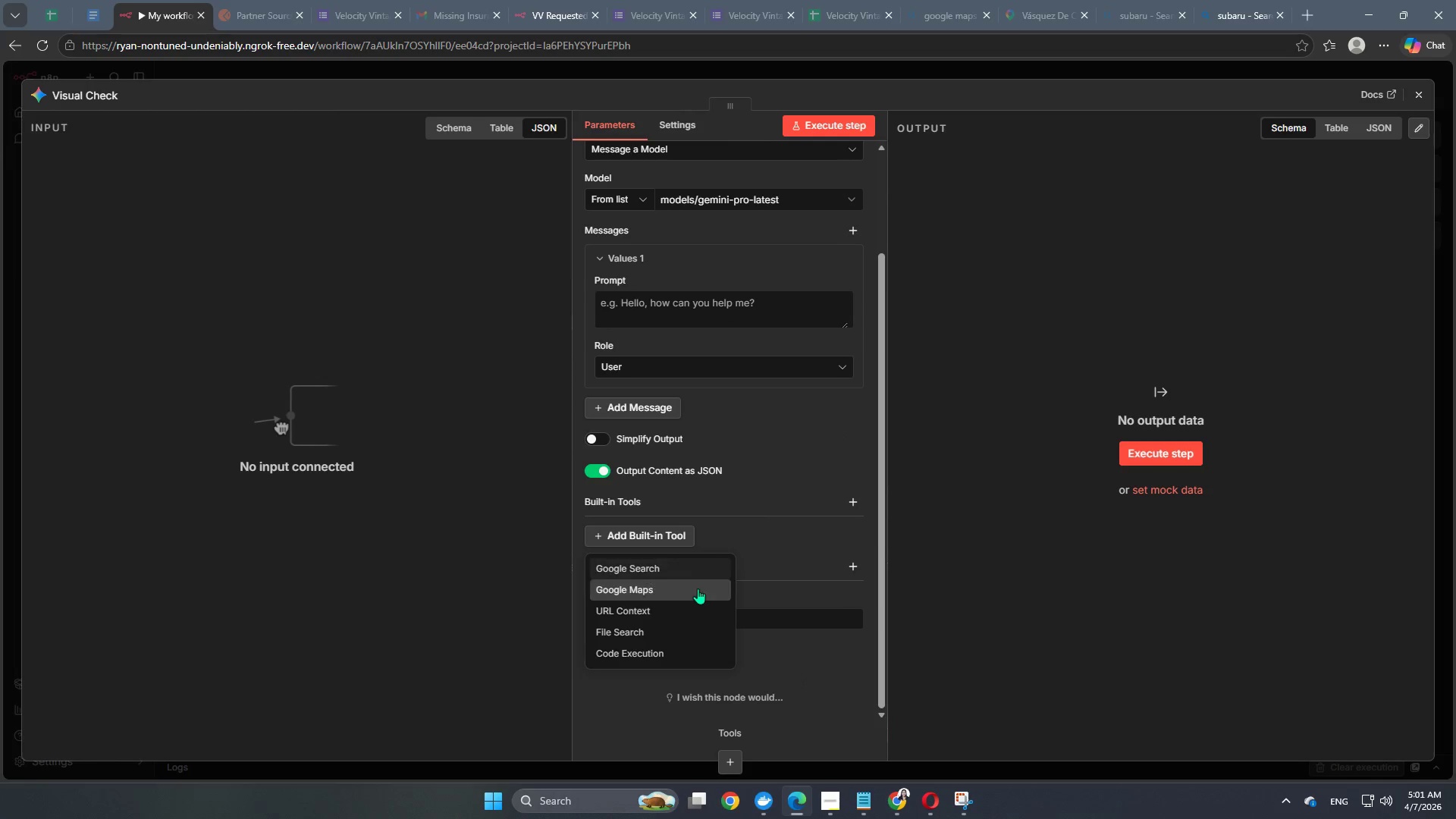 
scroll: coordinate [695, 594], scroll_direction: down, amount: 2.0
 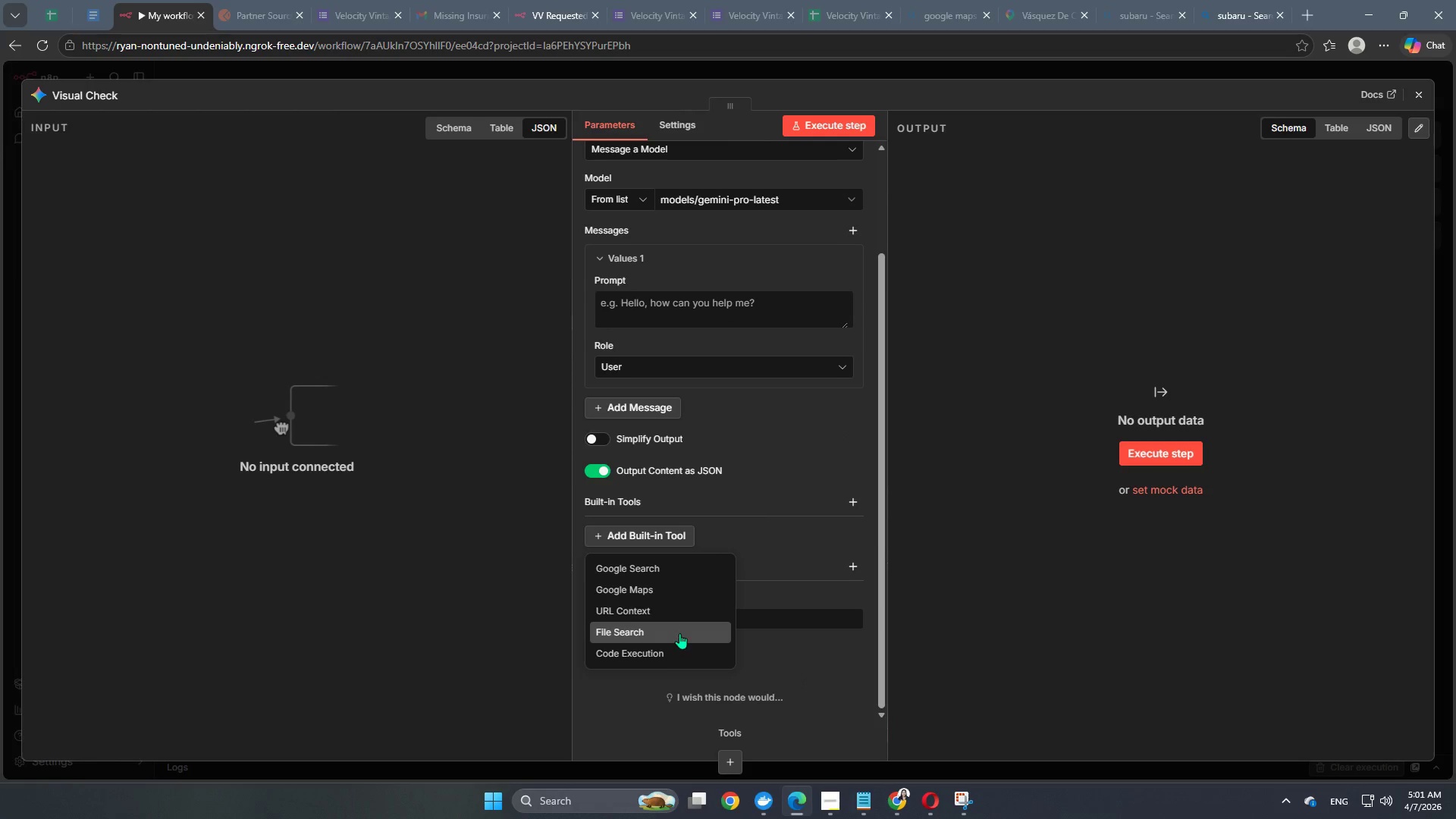 
left_click([679, 633])
 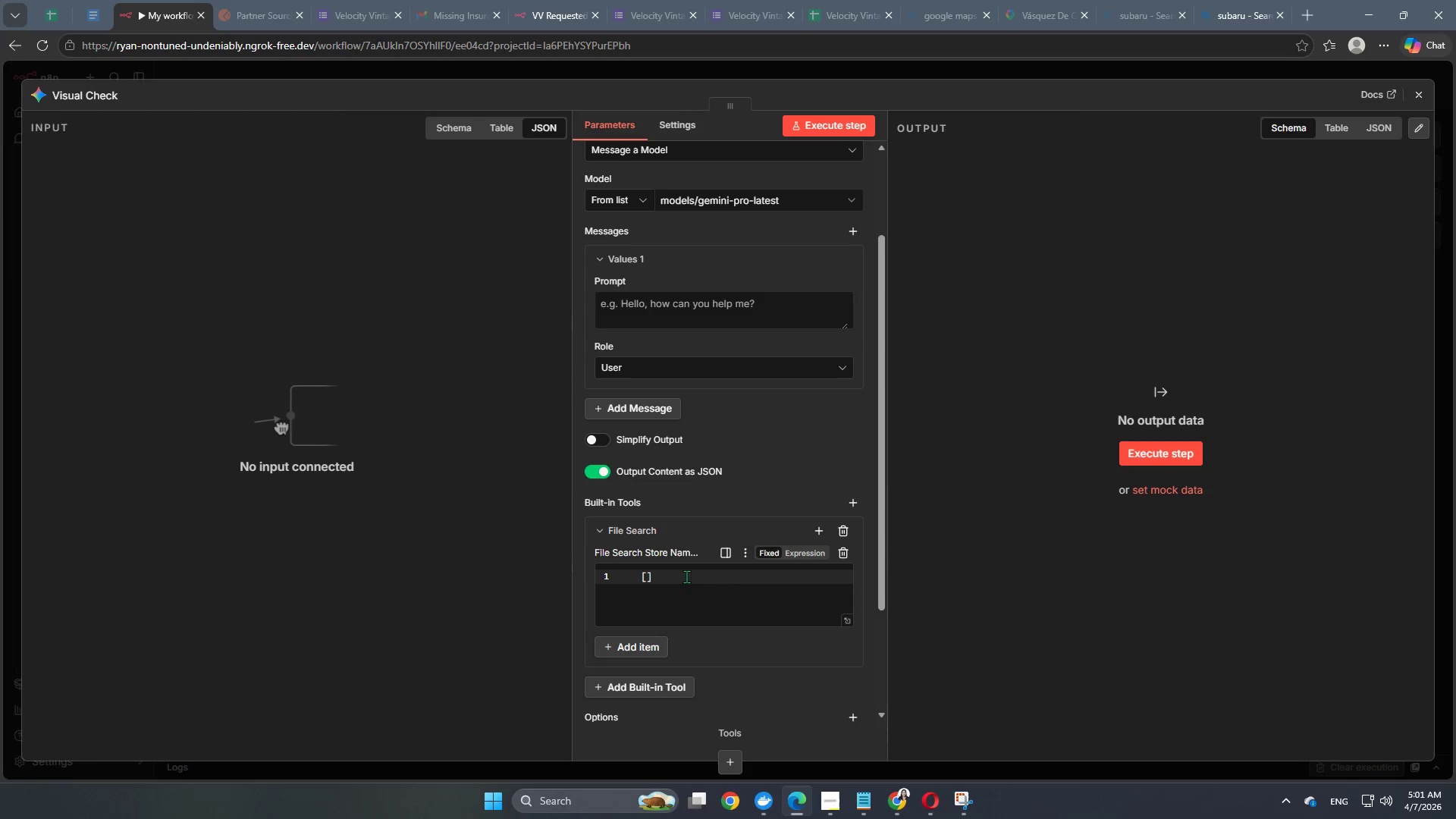 
scroll: coordinate [698, 598], scroll_direction: down, amount: 2.0
 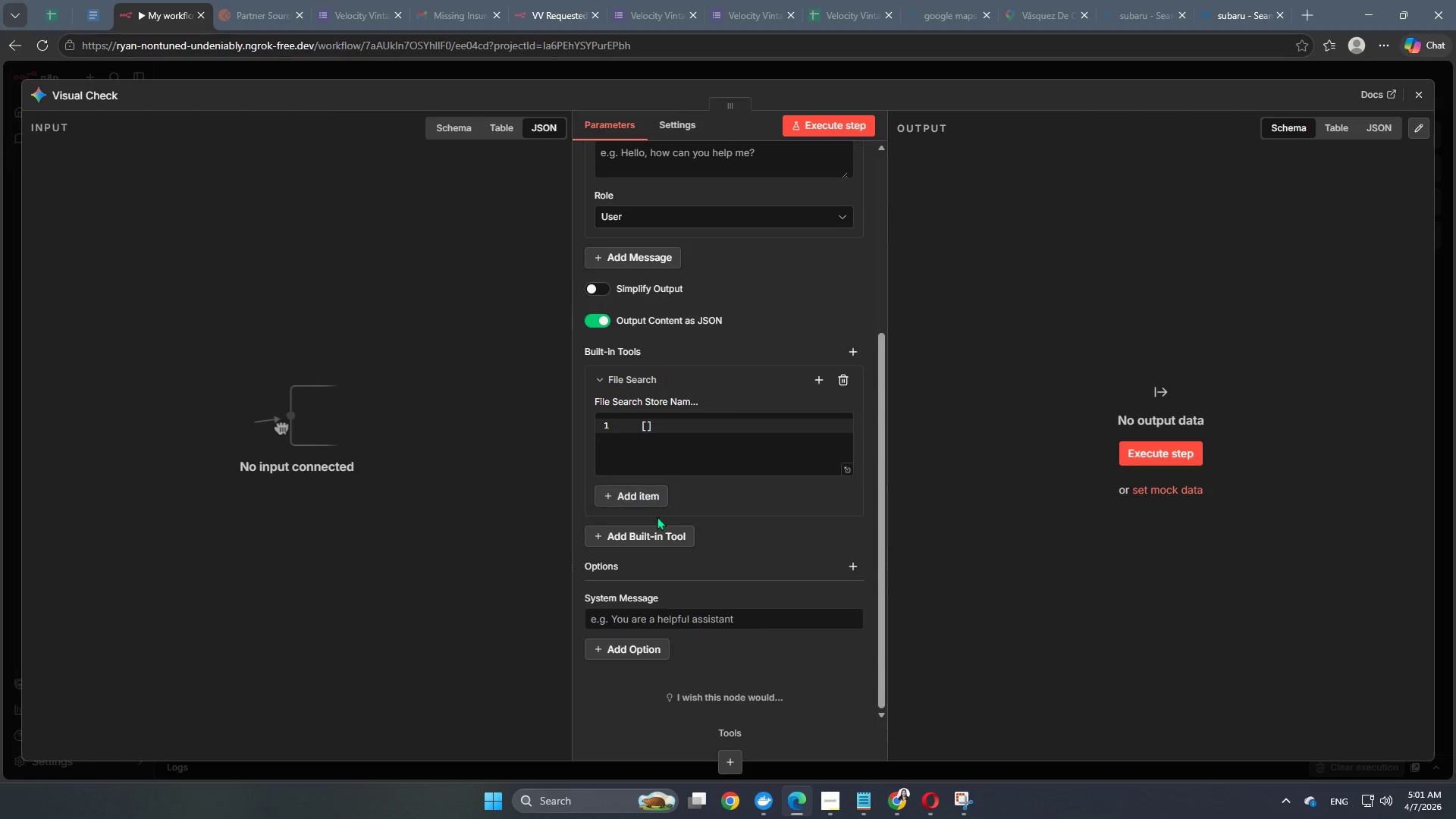 
left_click([651, 544])
 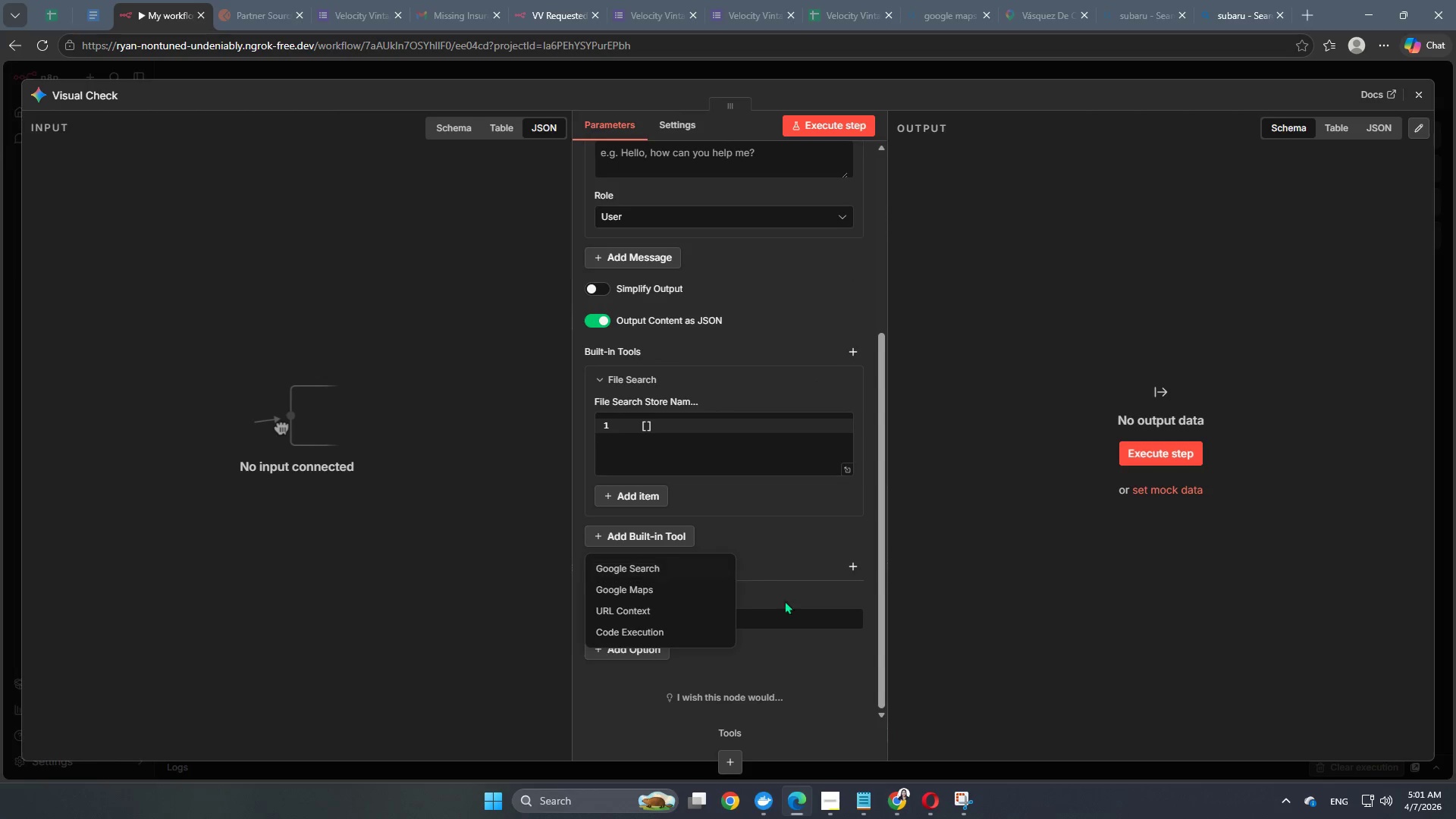 
left_click([801, 657])
 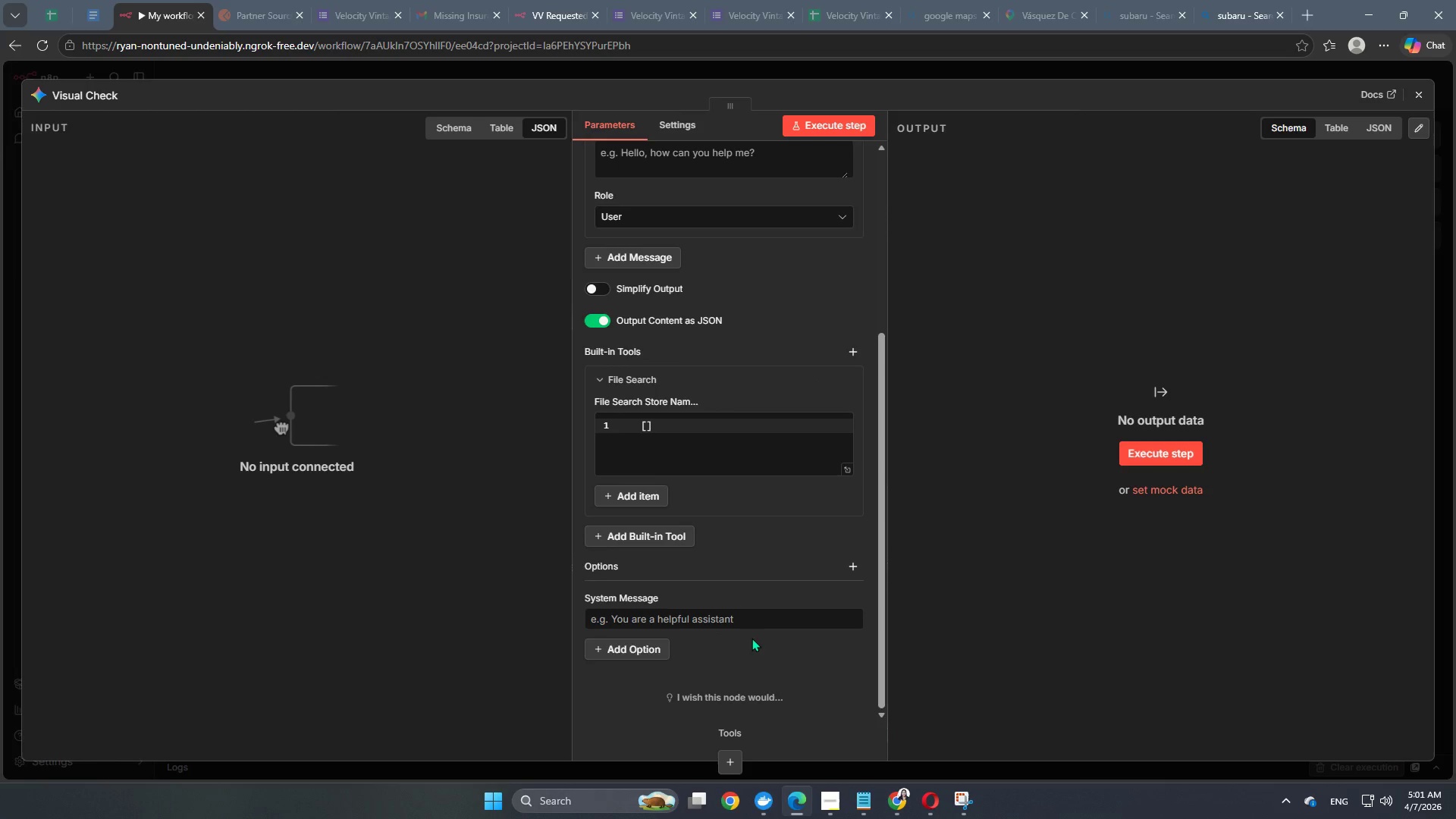 
scroll: coordinate [752, 638], scroll_direction: up, amount: 2.0
 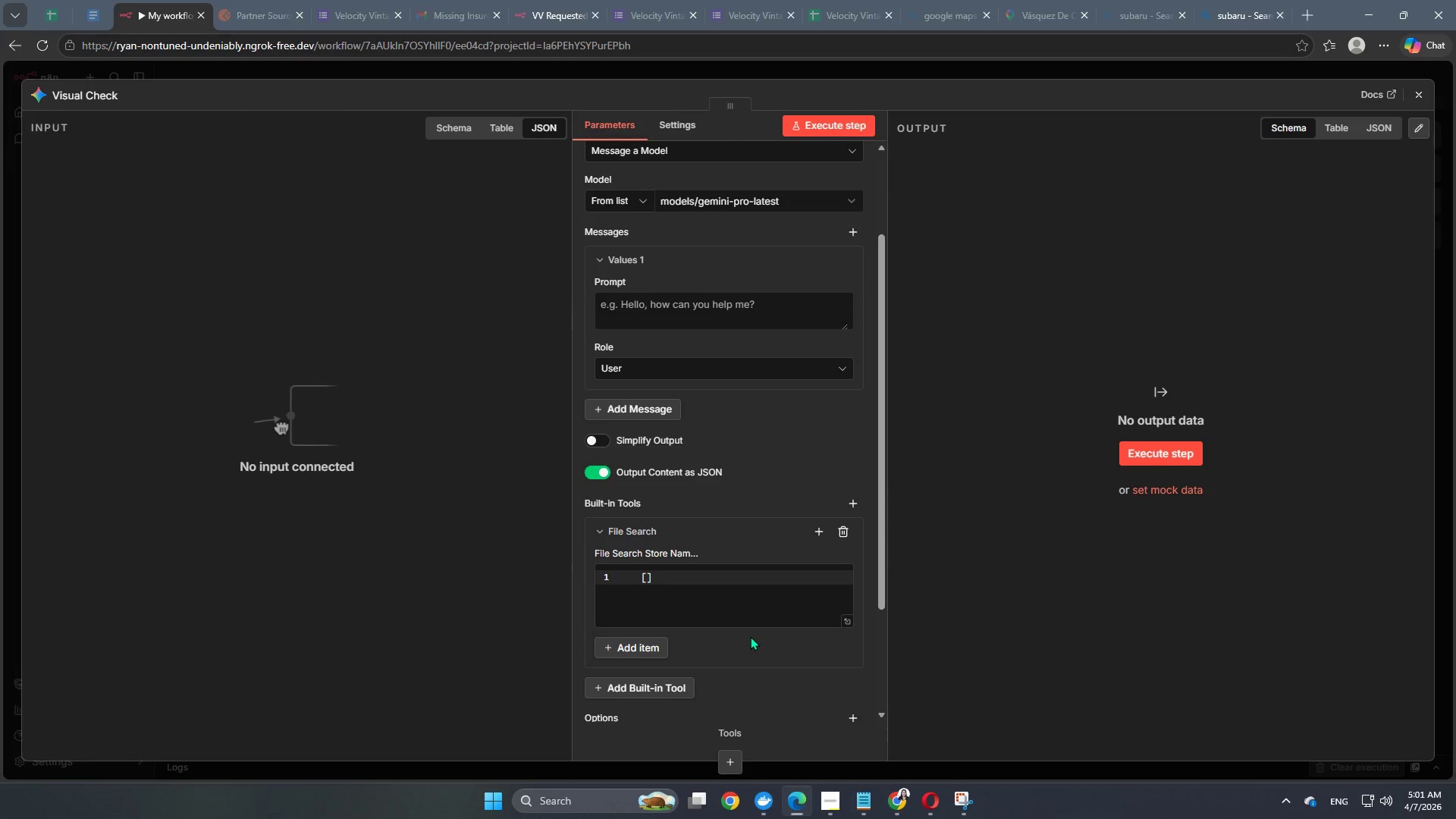 
scroll: coordinate [746, 629], scroll_direction: down, amount: 5.0
 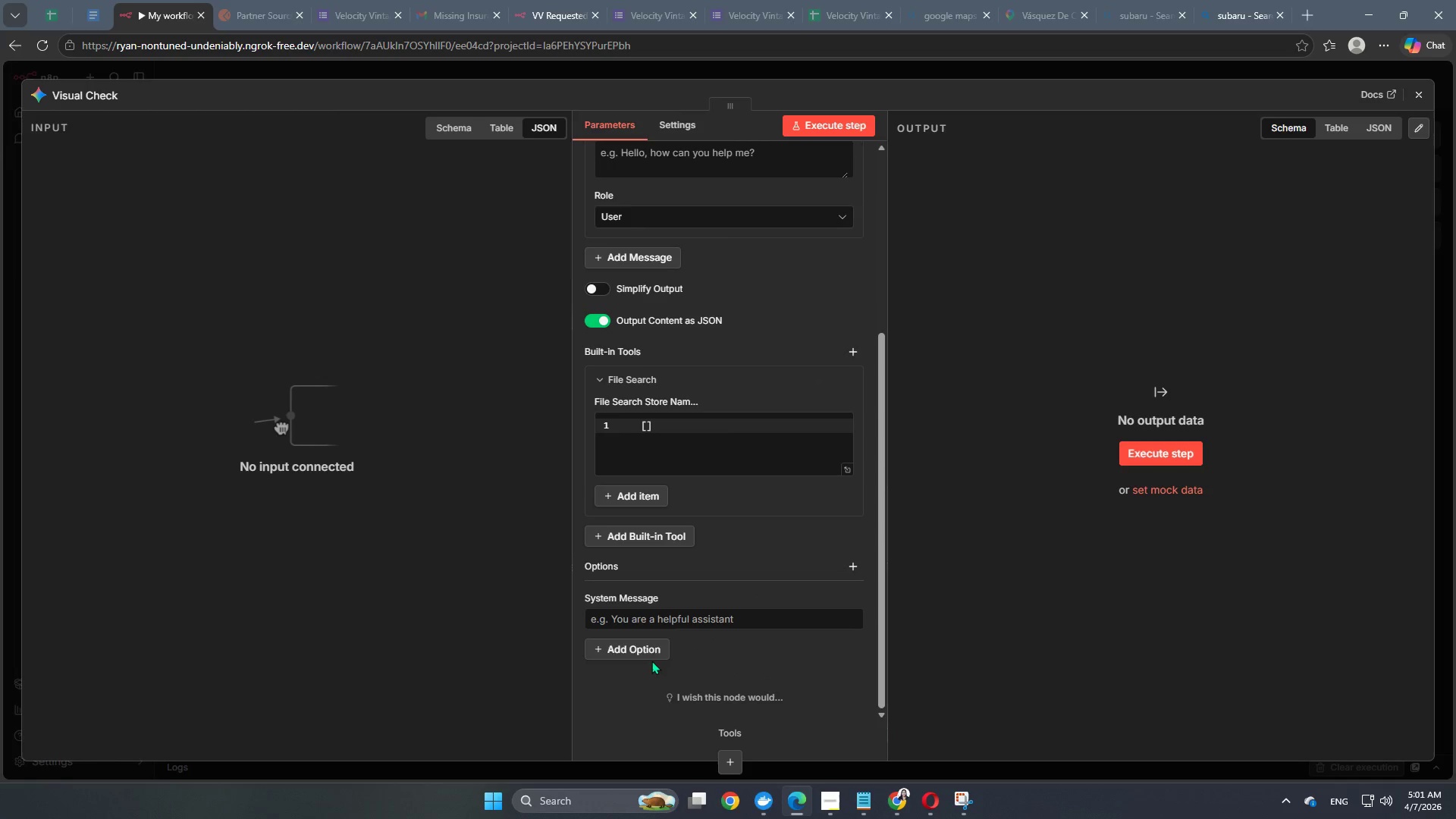 
left_click([651, 645])
 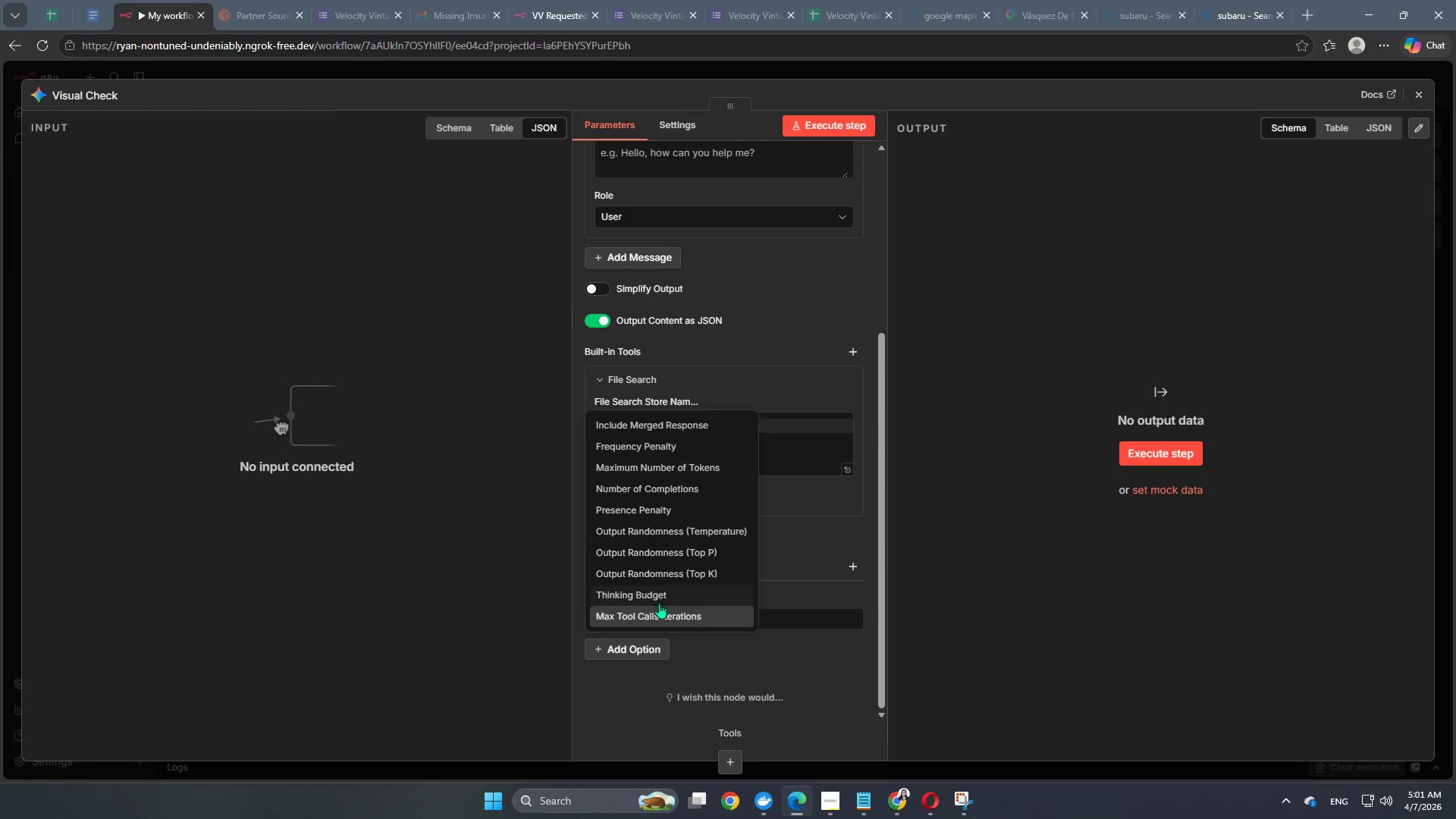 
scroll: coordinate [660, 609], scroll_direction: down, amount: 2.0
 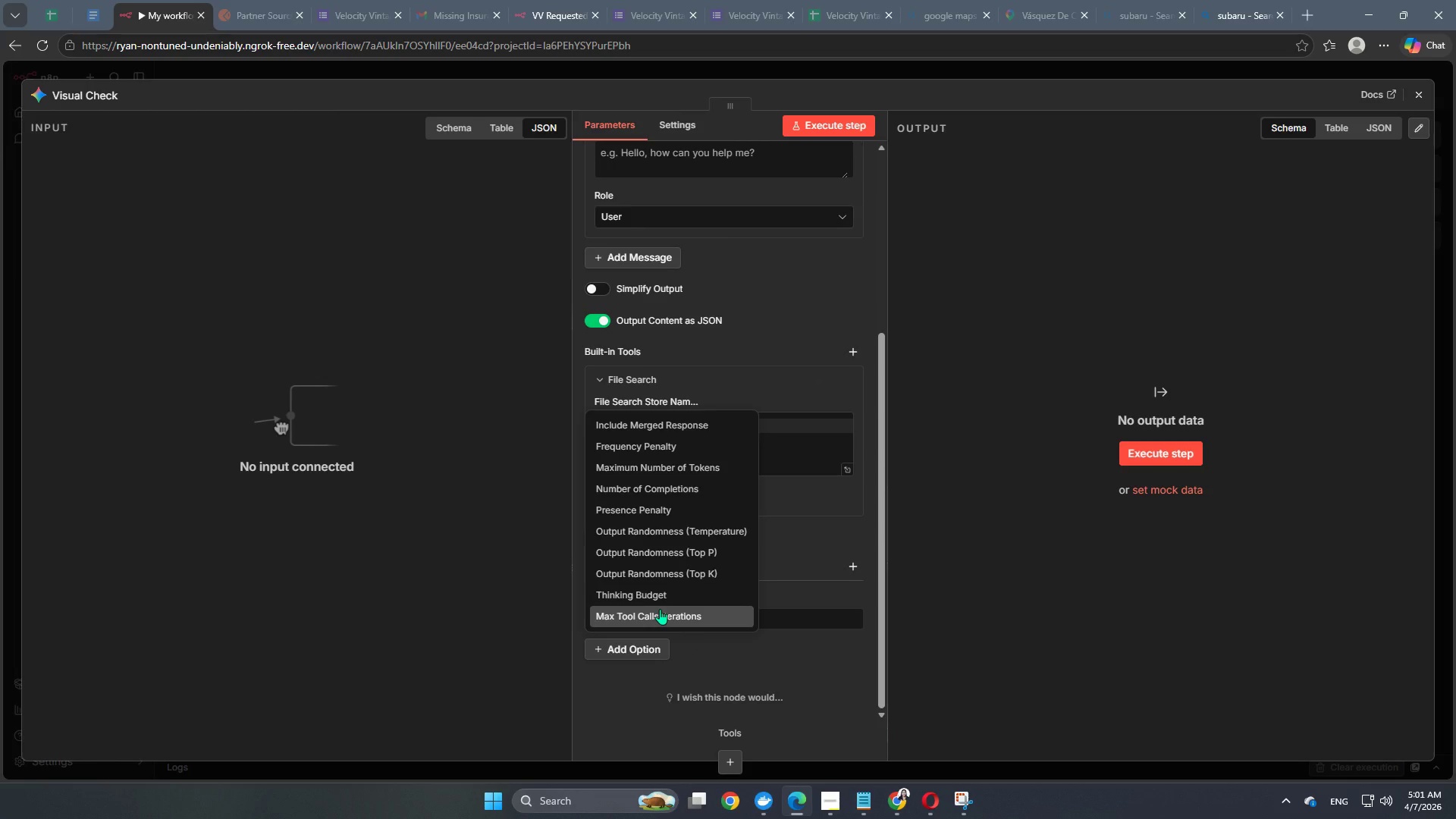 
scroll: coordinate [660, 609], scroll_direction: up, amount: 2.0
 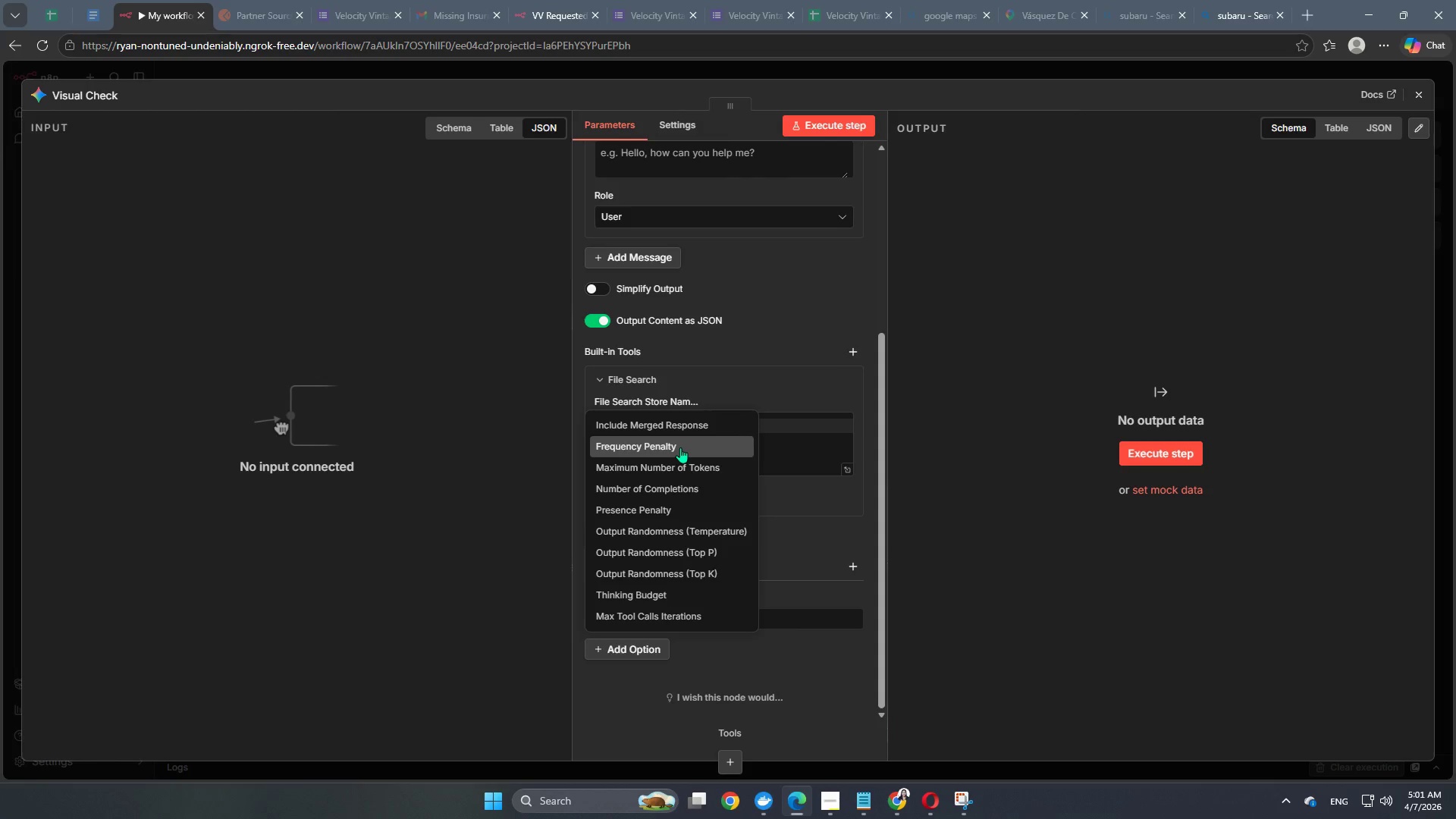 
wait(8.49)
 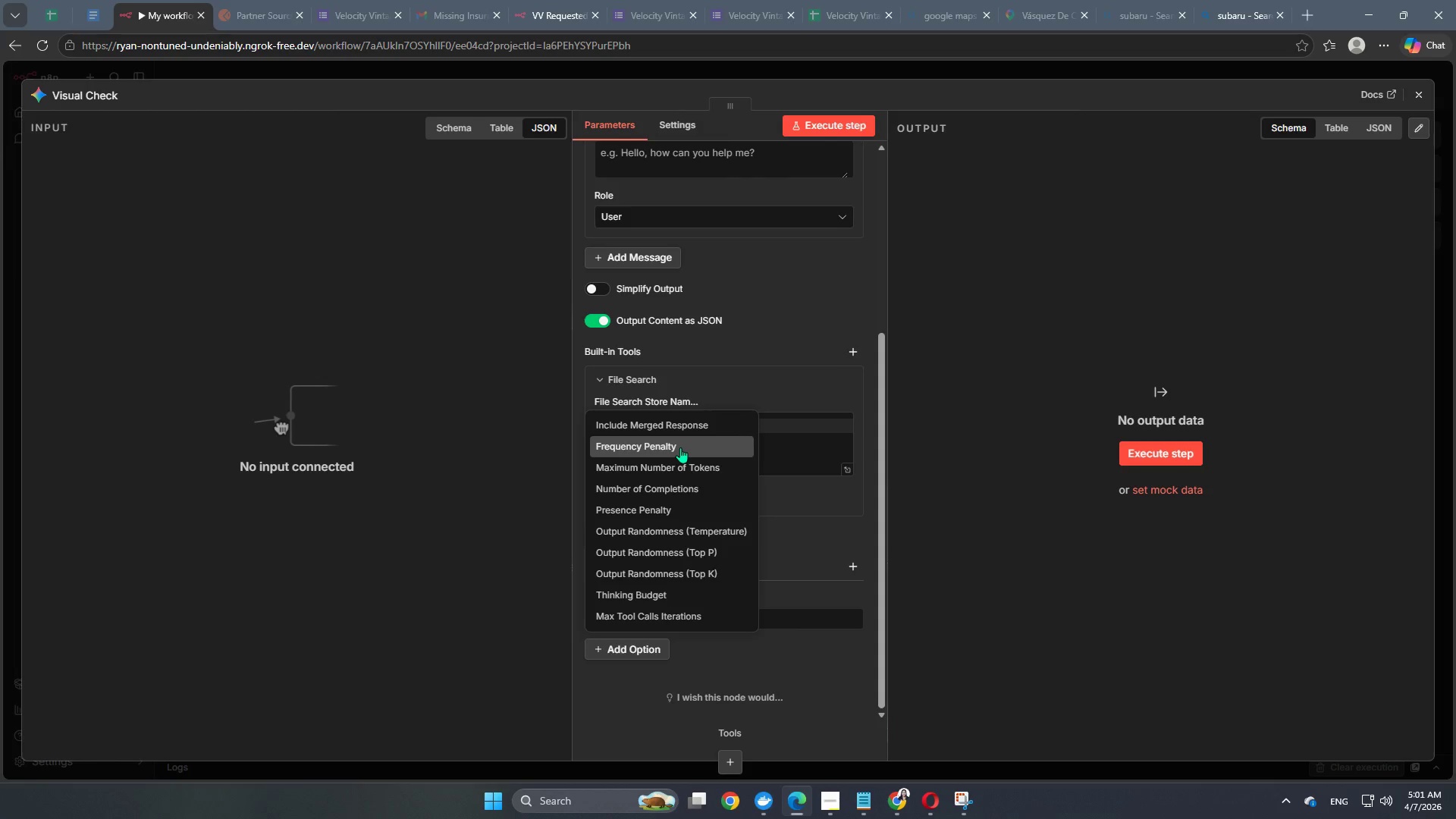 
scroll: coordinate [689, 621], scroll_direction: down, amount: 4.0
 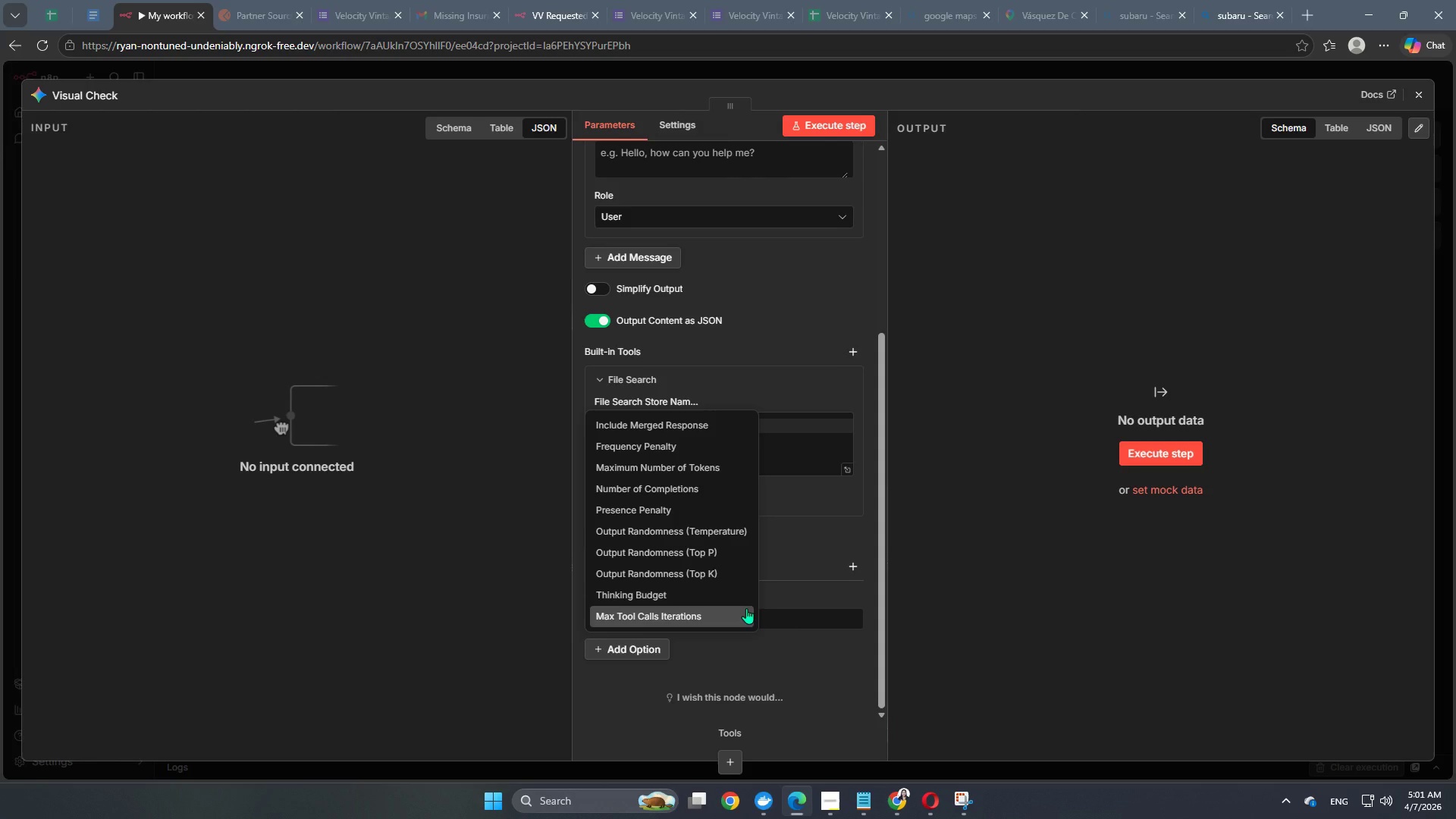 
wait(9.28)
 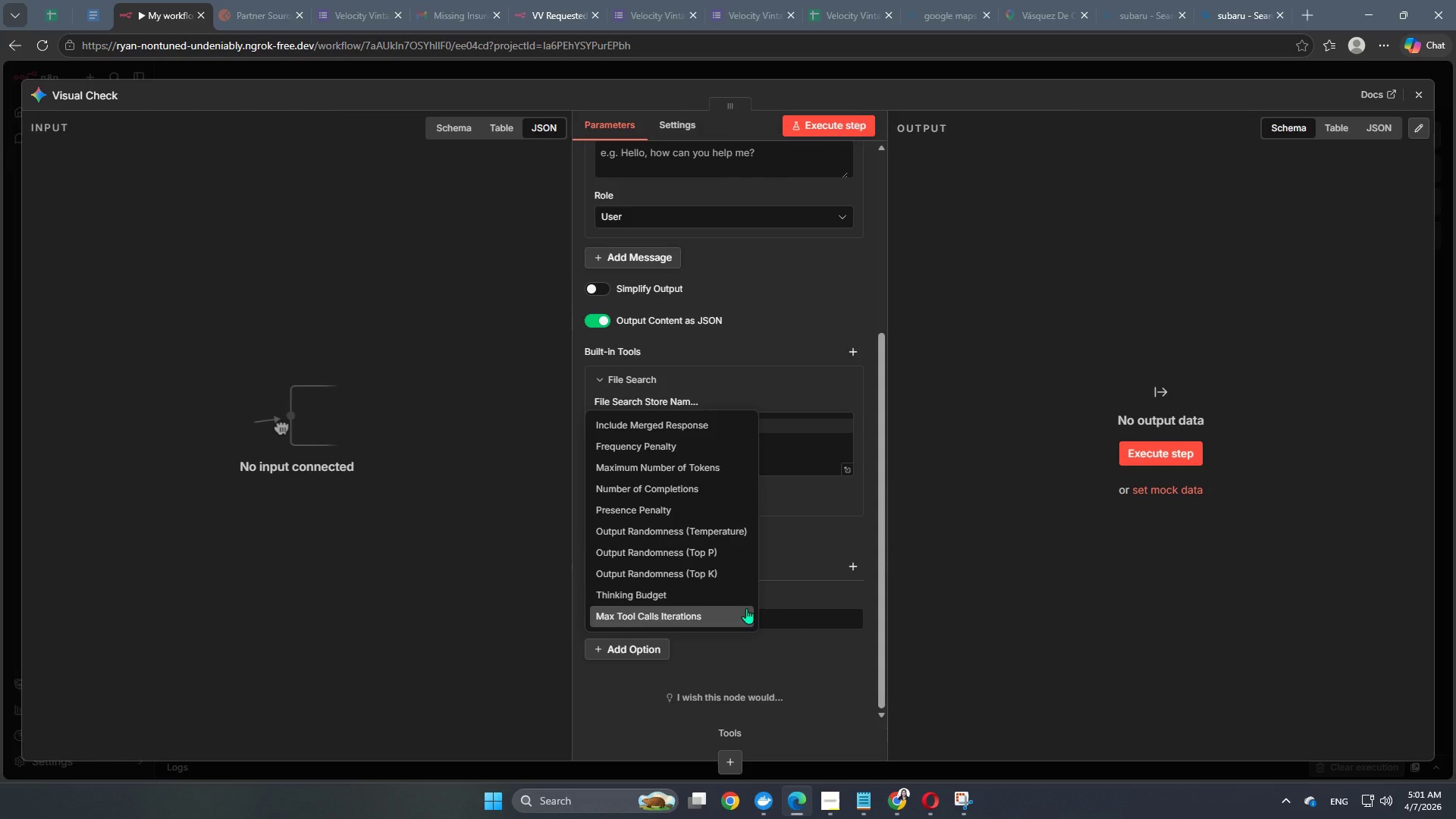 
left_click([789, 366])
 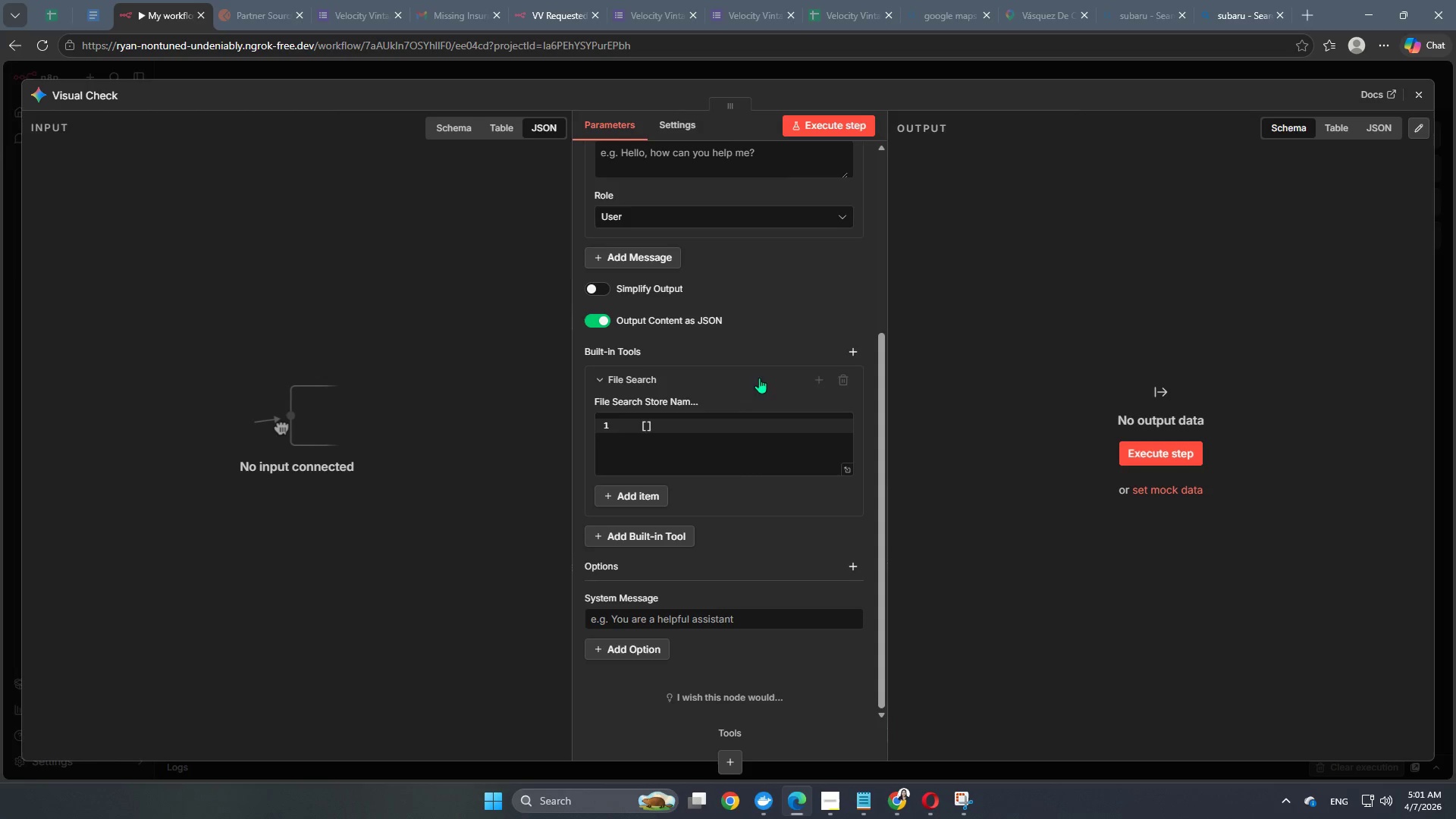 
scroll: coordinate [732, 467], scroll_direction: down, amount: 2.0
 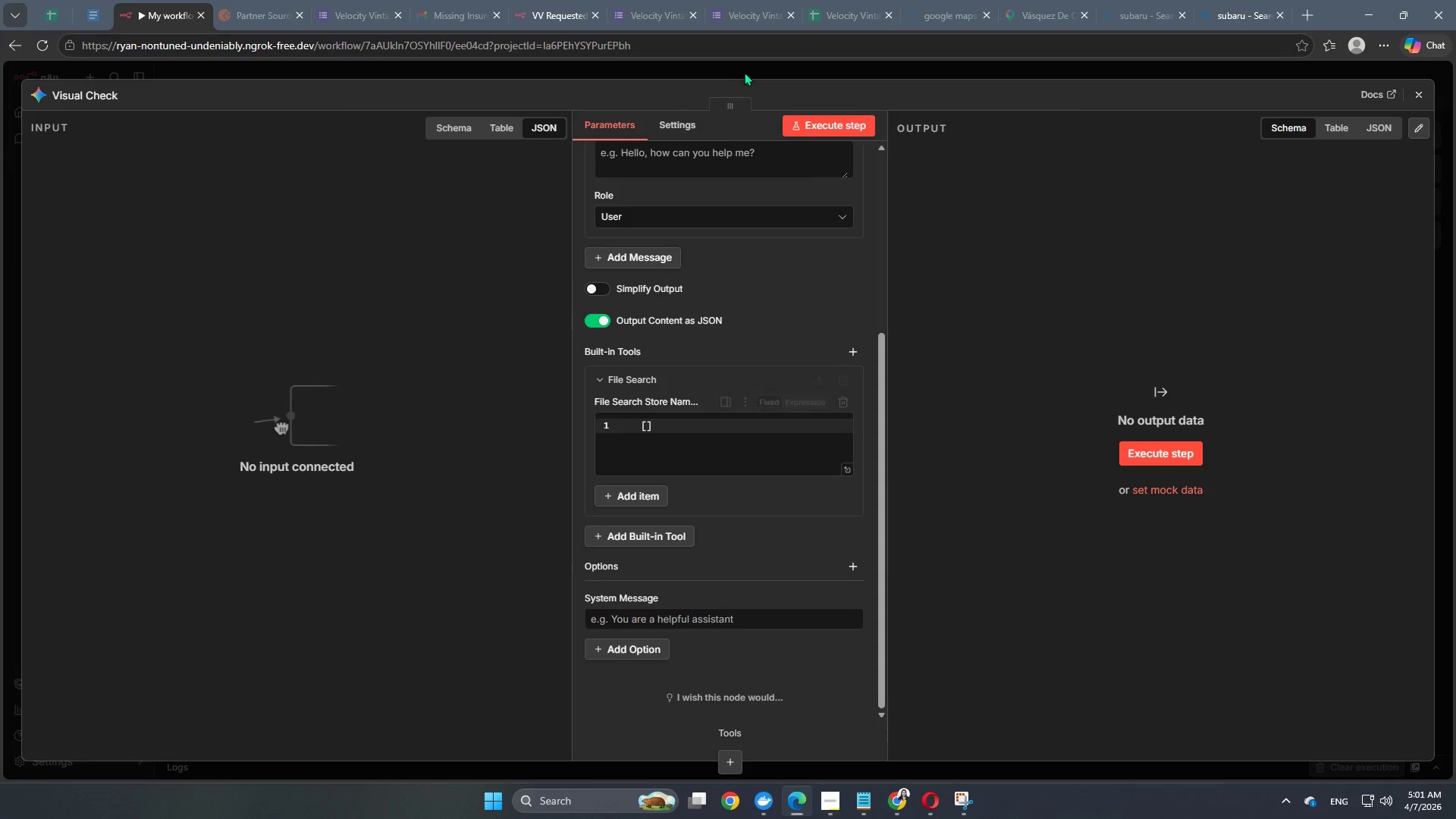 